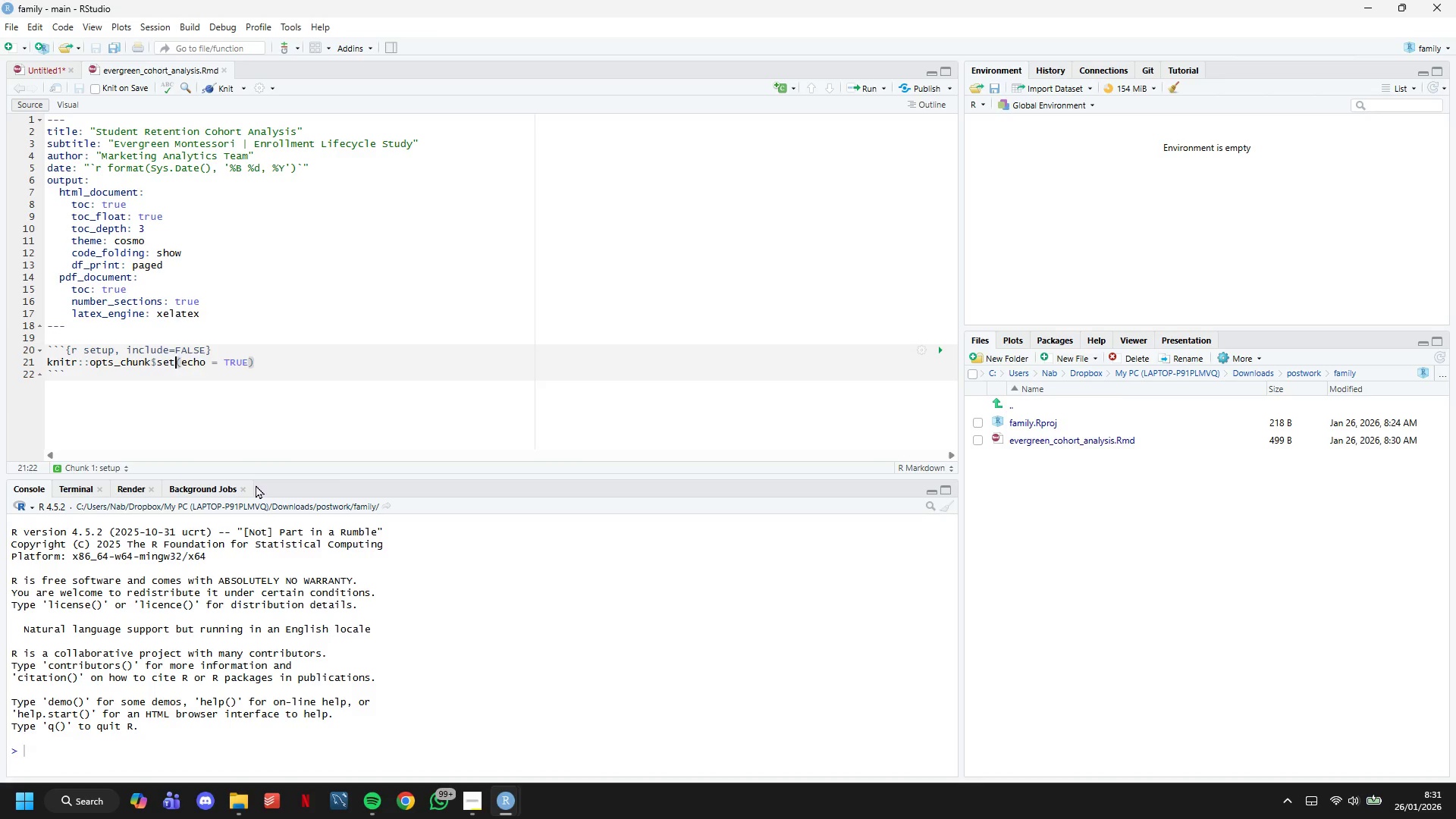 
key(Enter)
 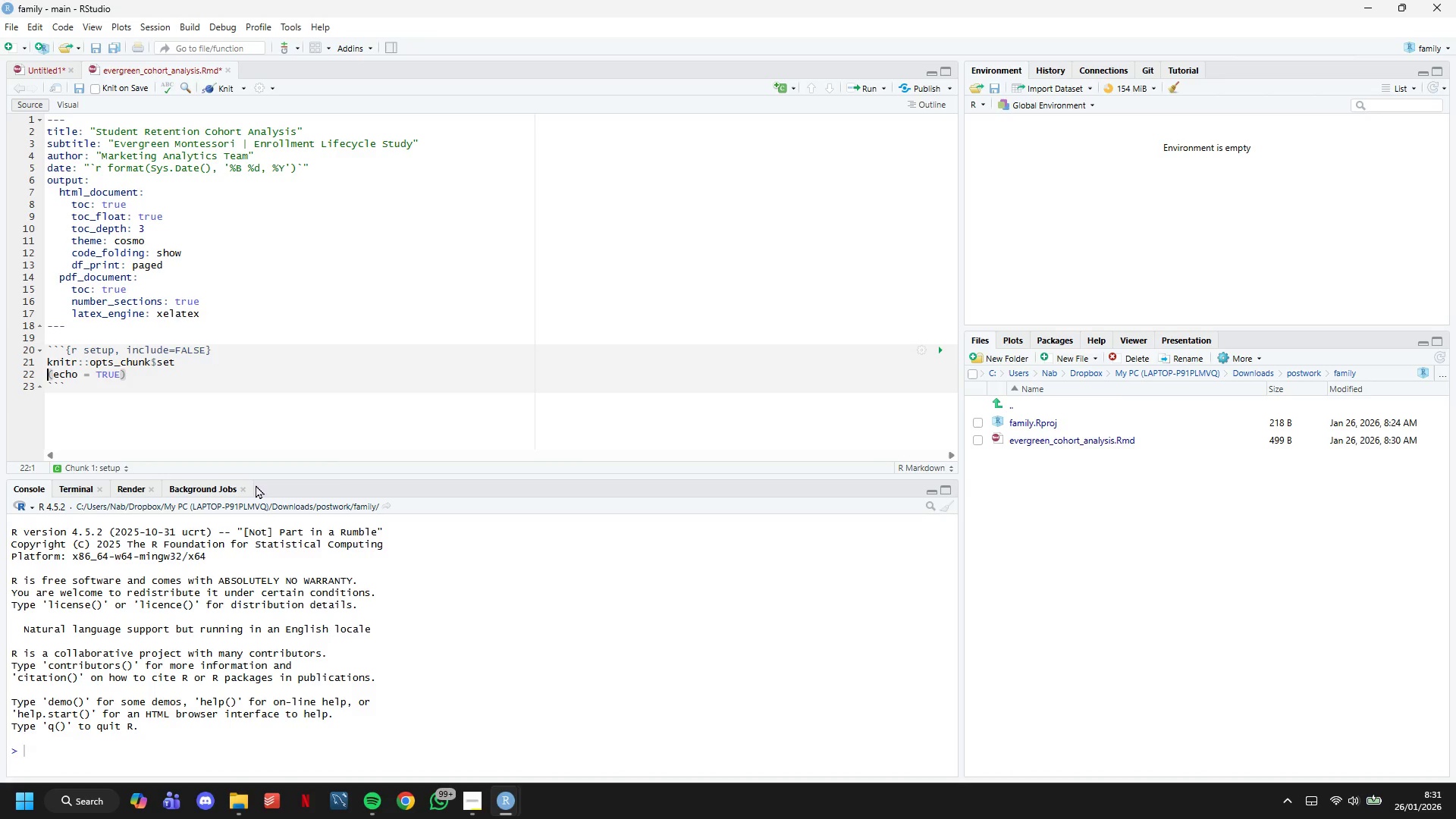 
key(Control+Z)
 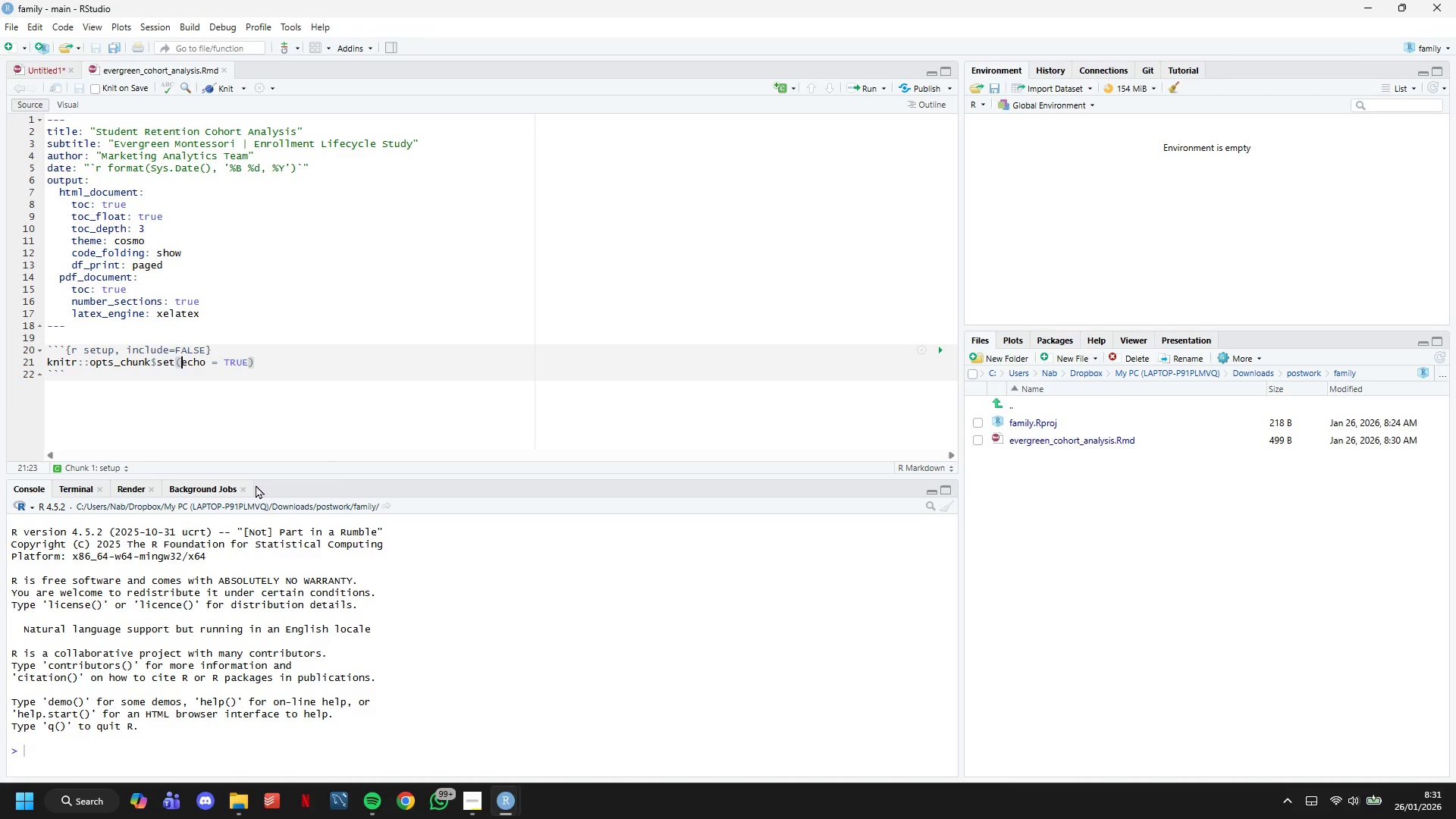 
key(ArrowRight)
 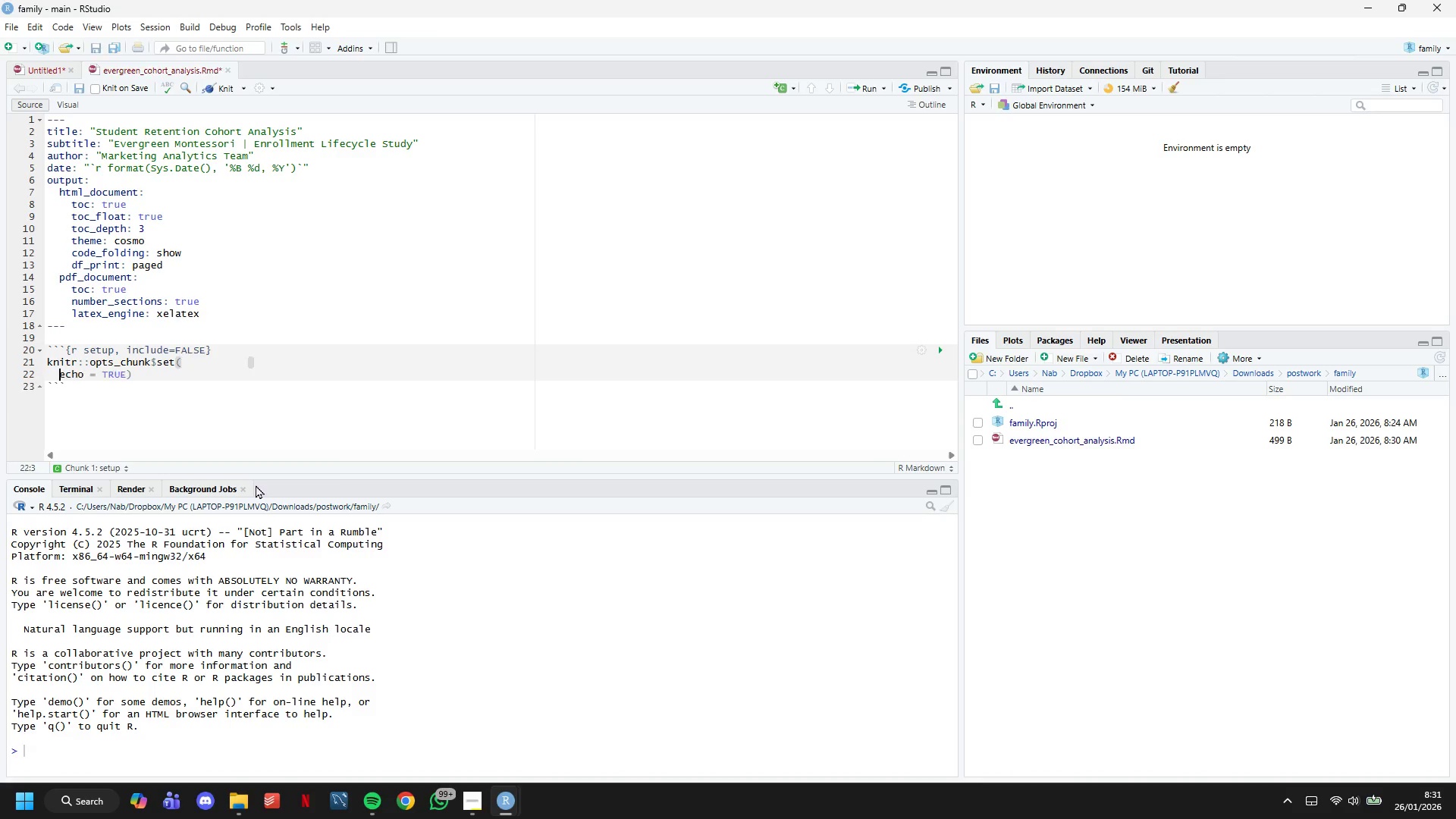 
key(Enter)
 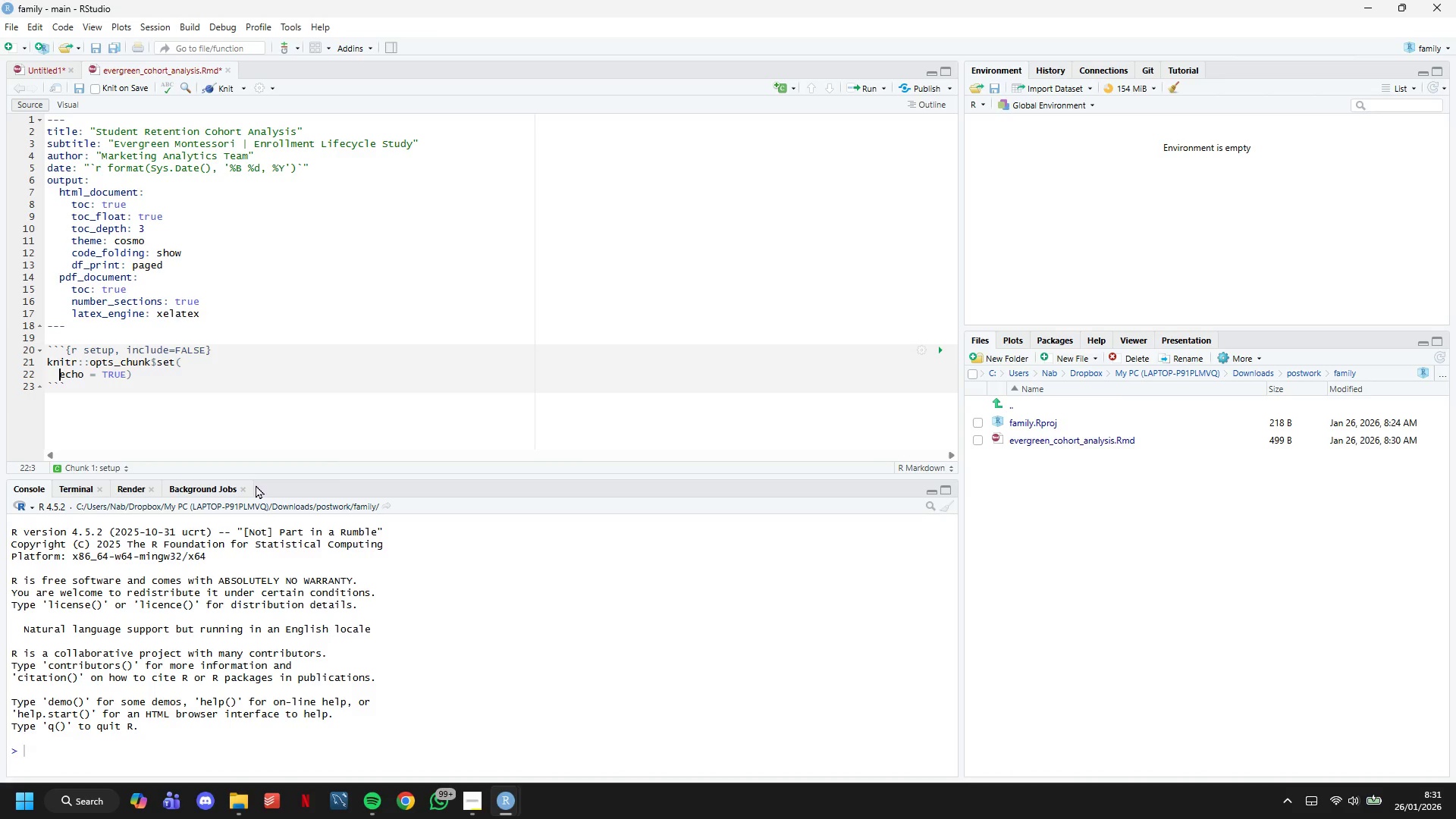 
hold_key(key=ArrowRight, duration=0.64)
 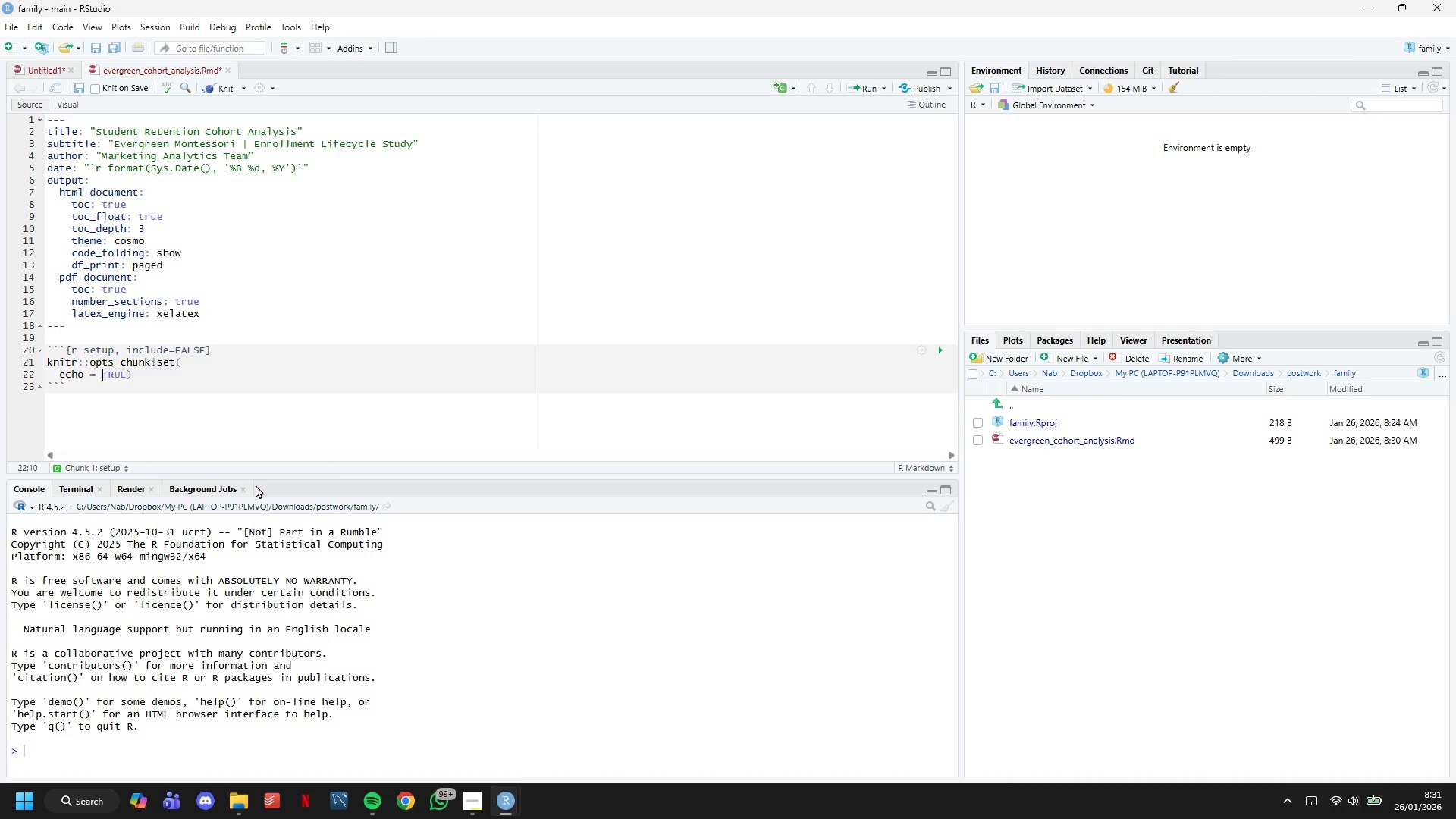 
key(ArrowRight)
 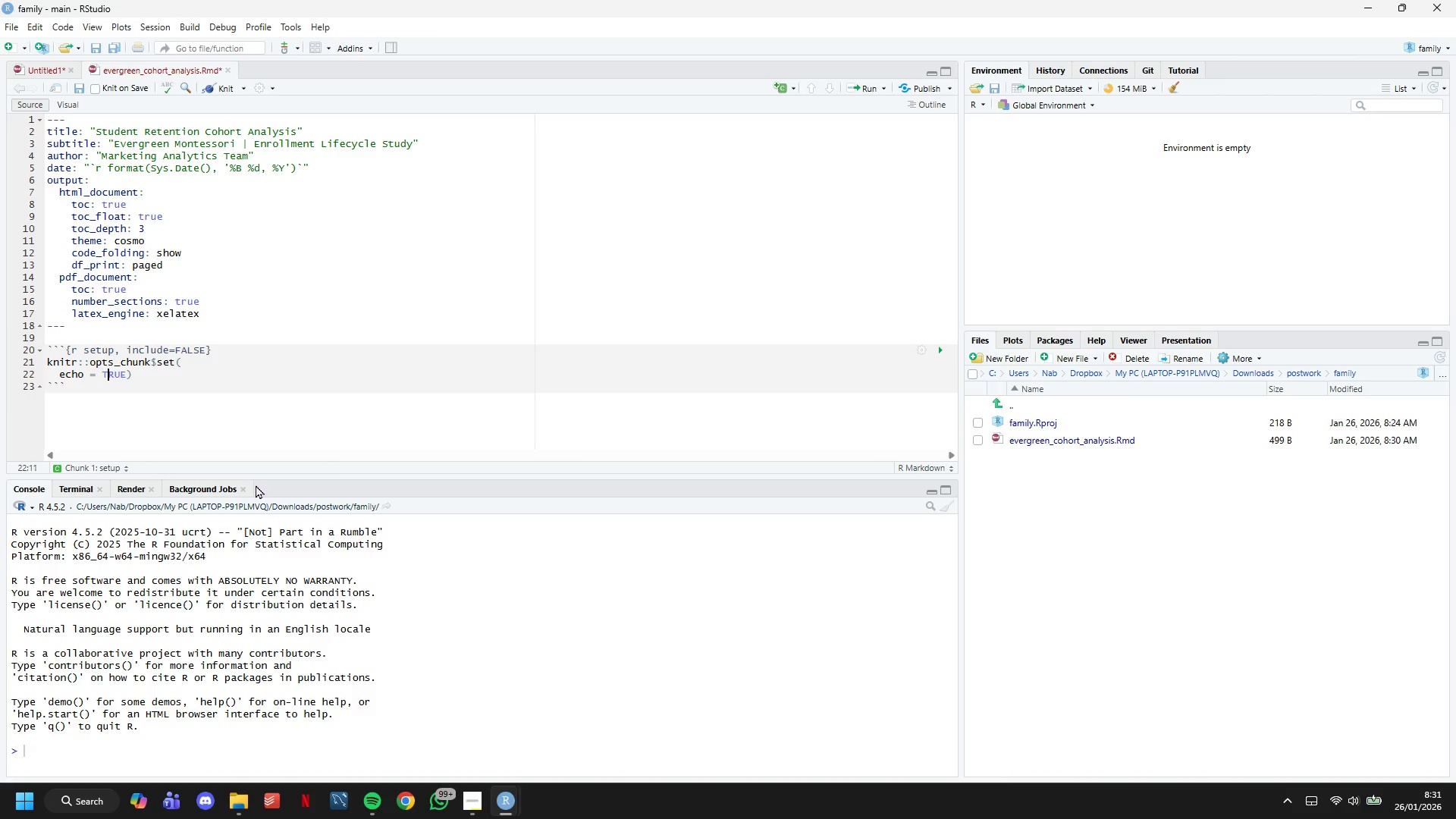 
key(ArrowRight)
 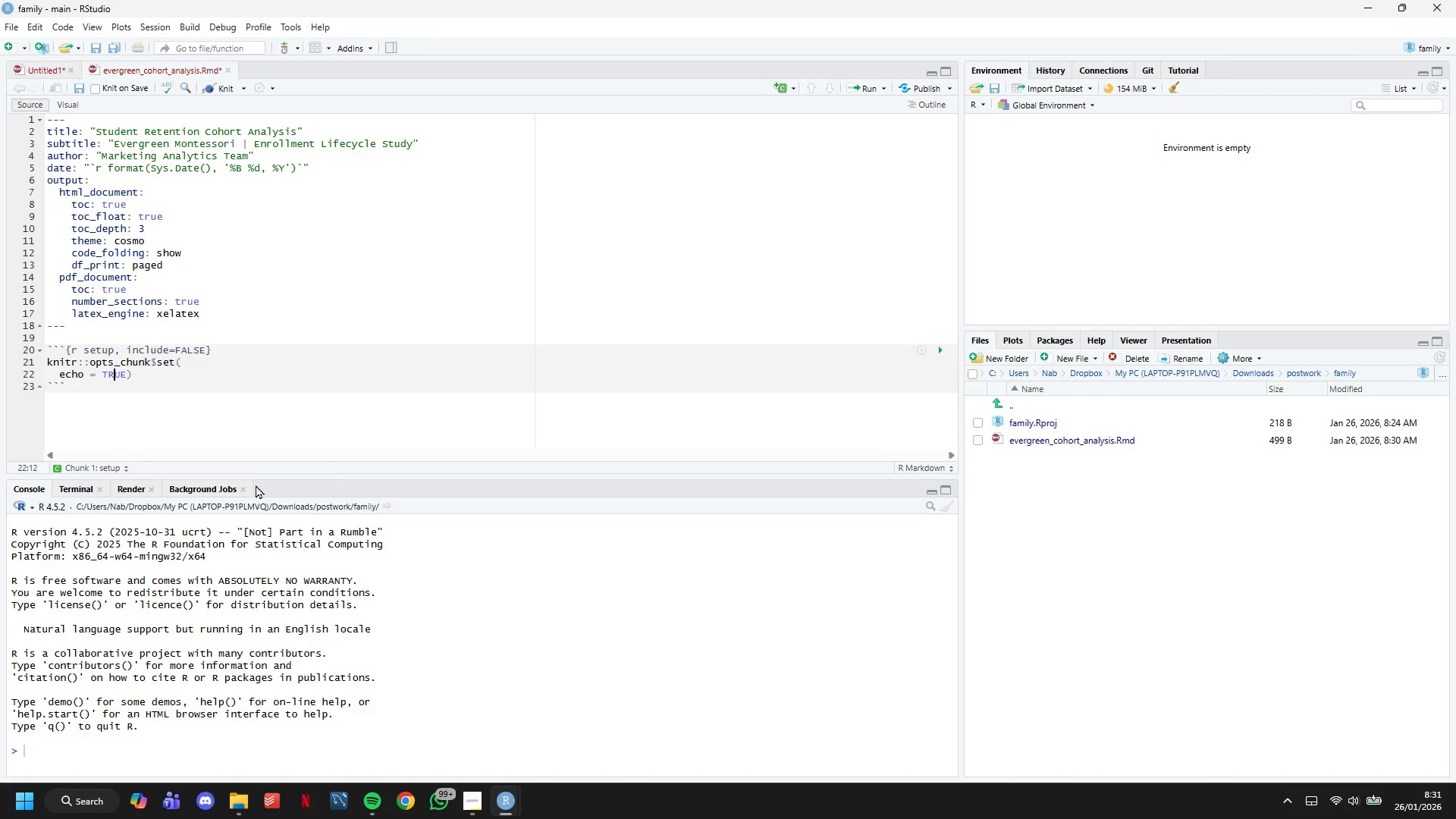 
key(ArrowRight)
 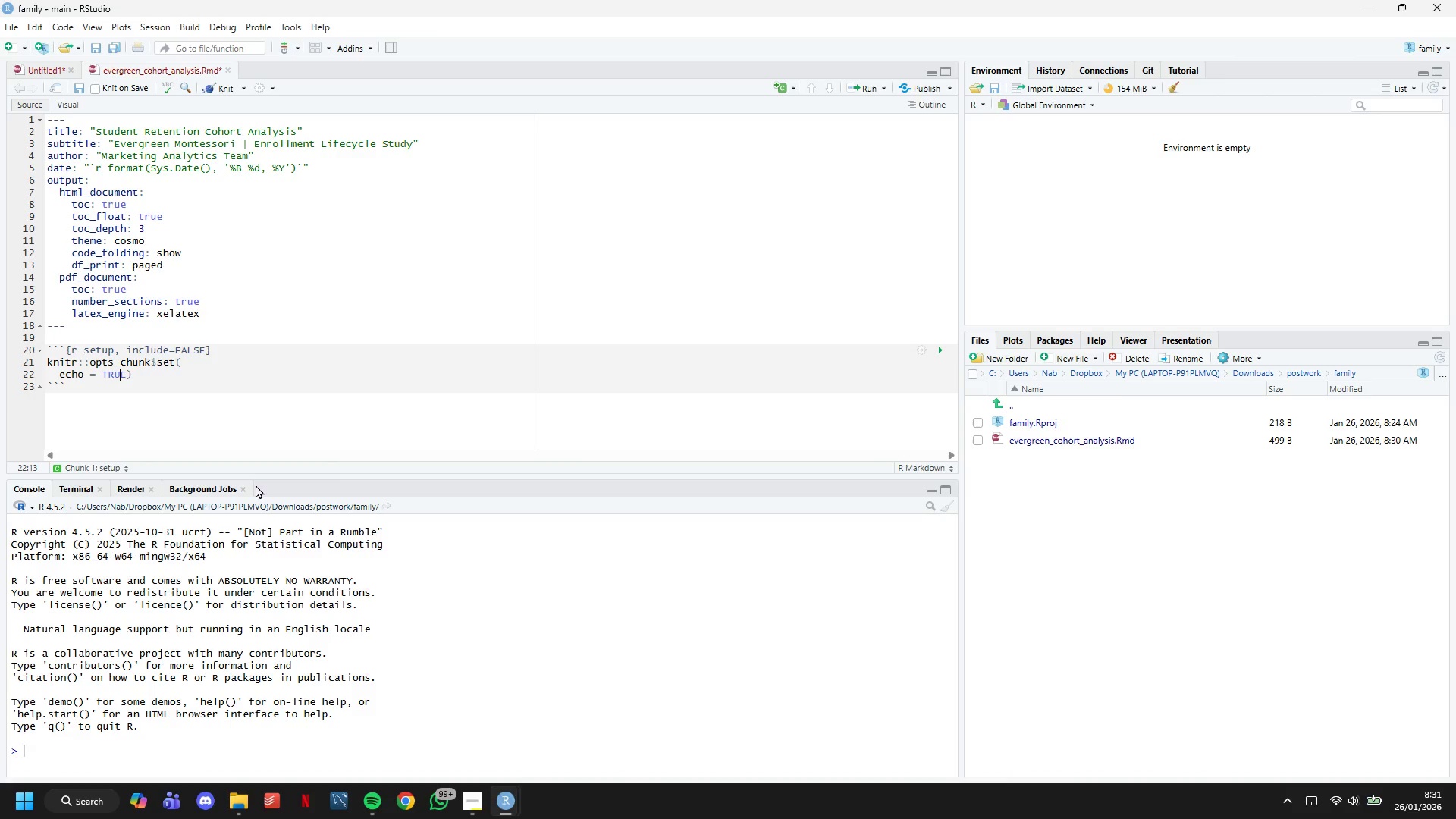 
key(ArrowRight)
 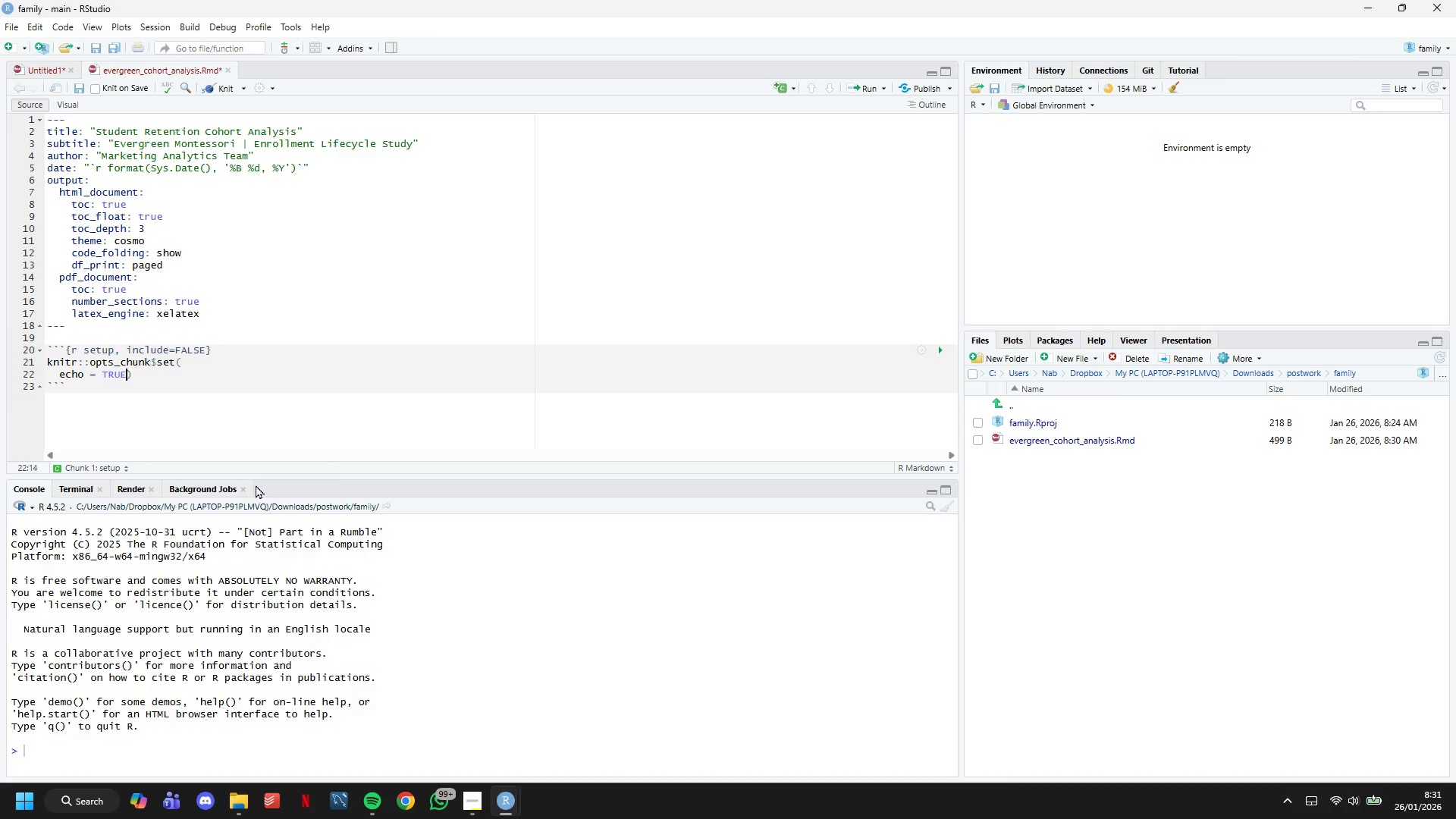 
key(ArrowRight)
 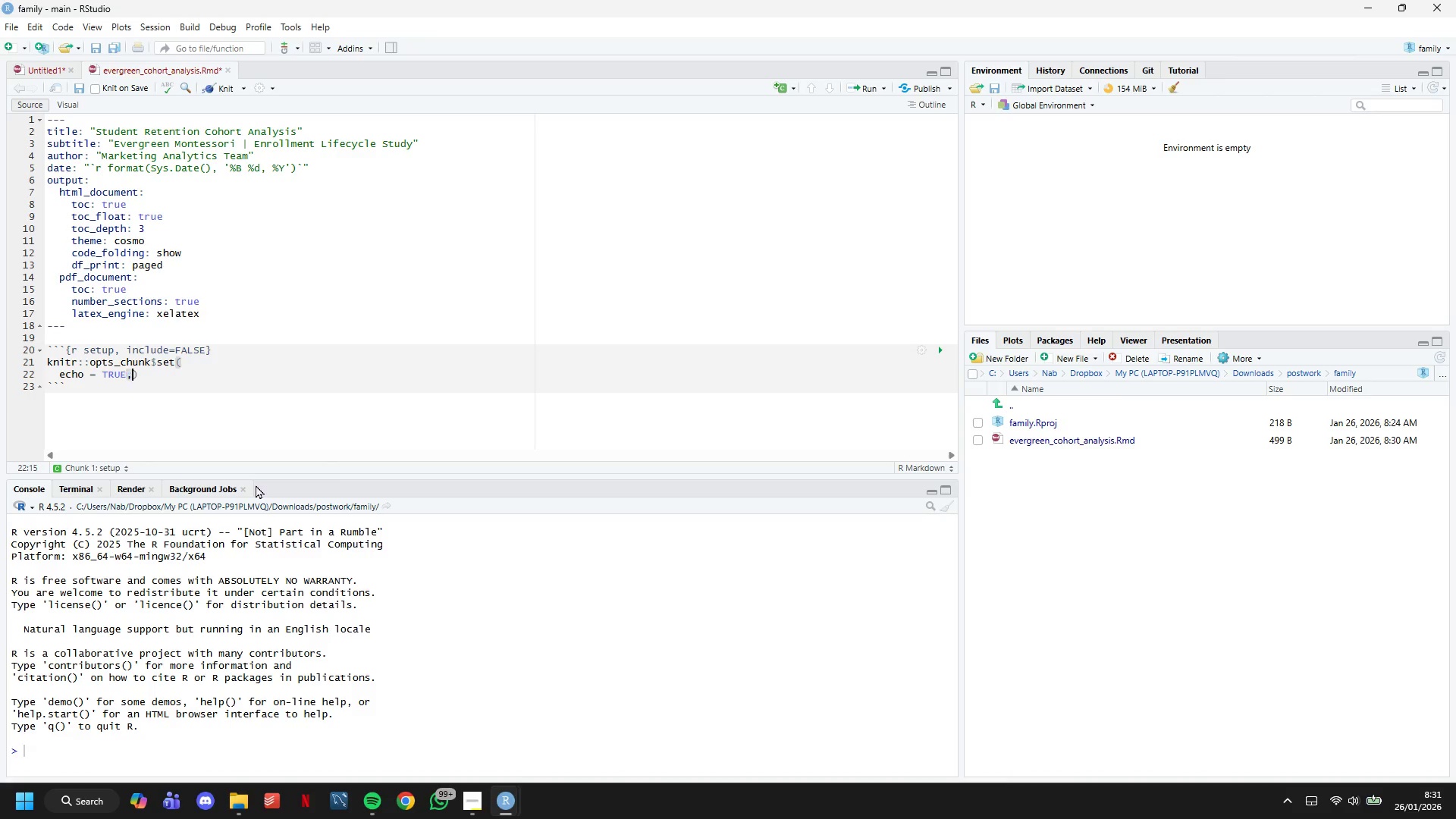 
key(Comma)
 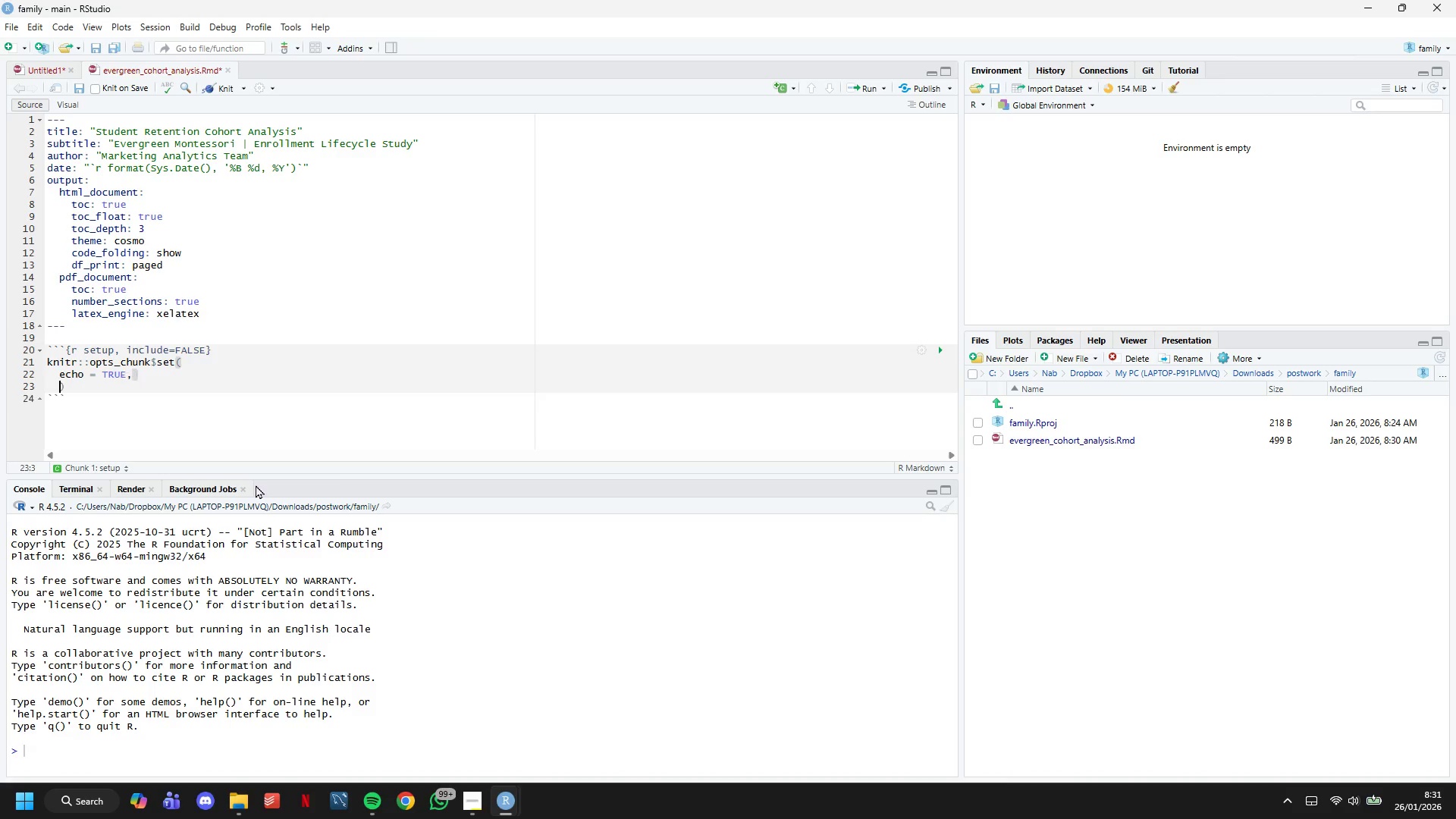 
key(Enter)
 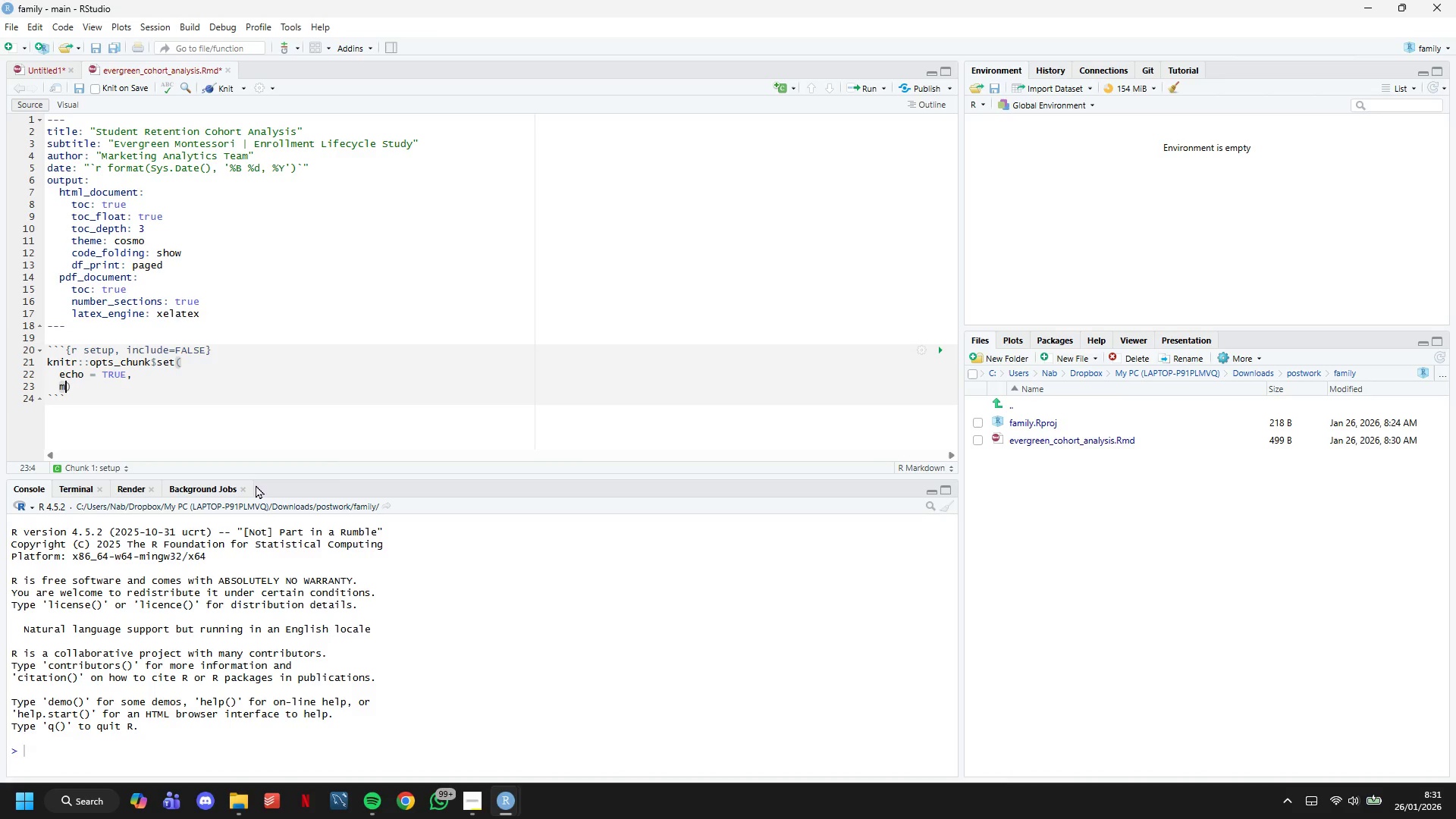 
type(message = FALSE,)
 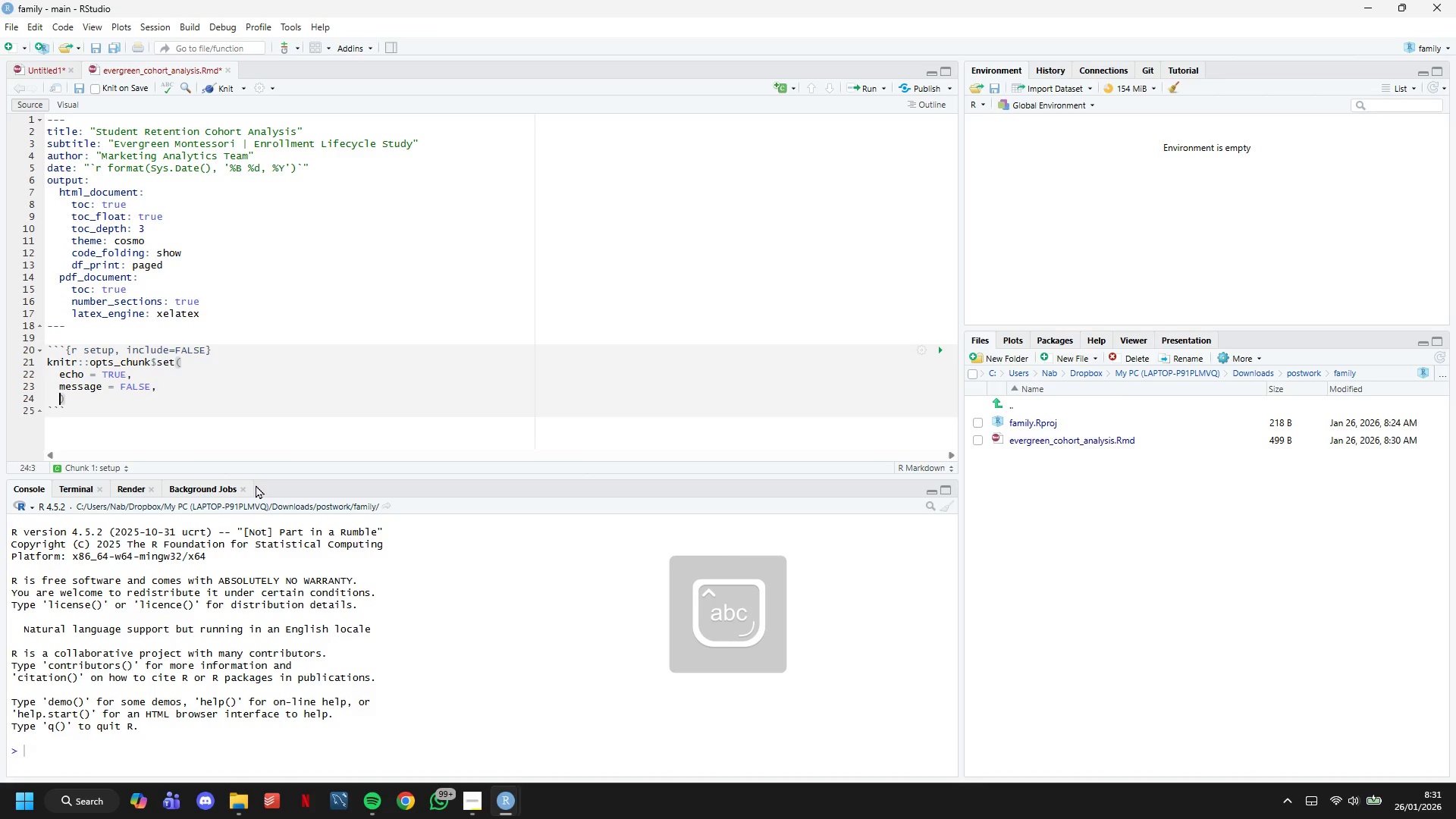 
key(Enter)
 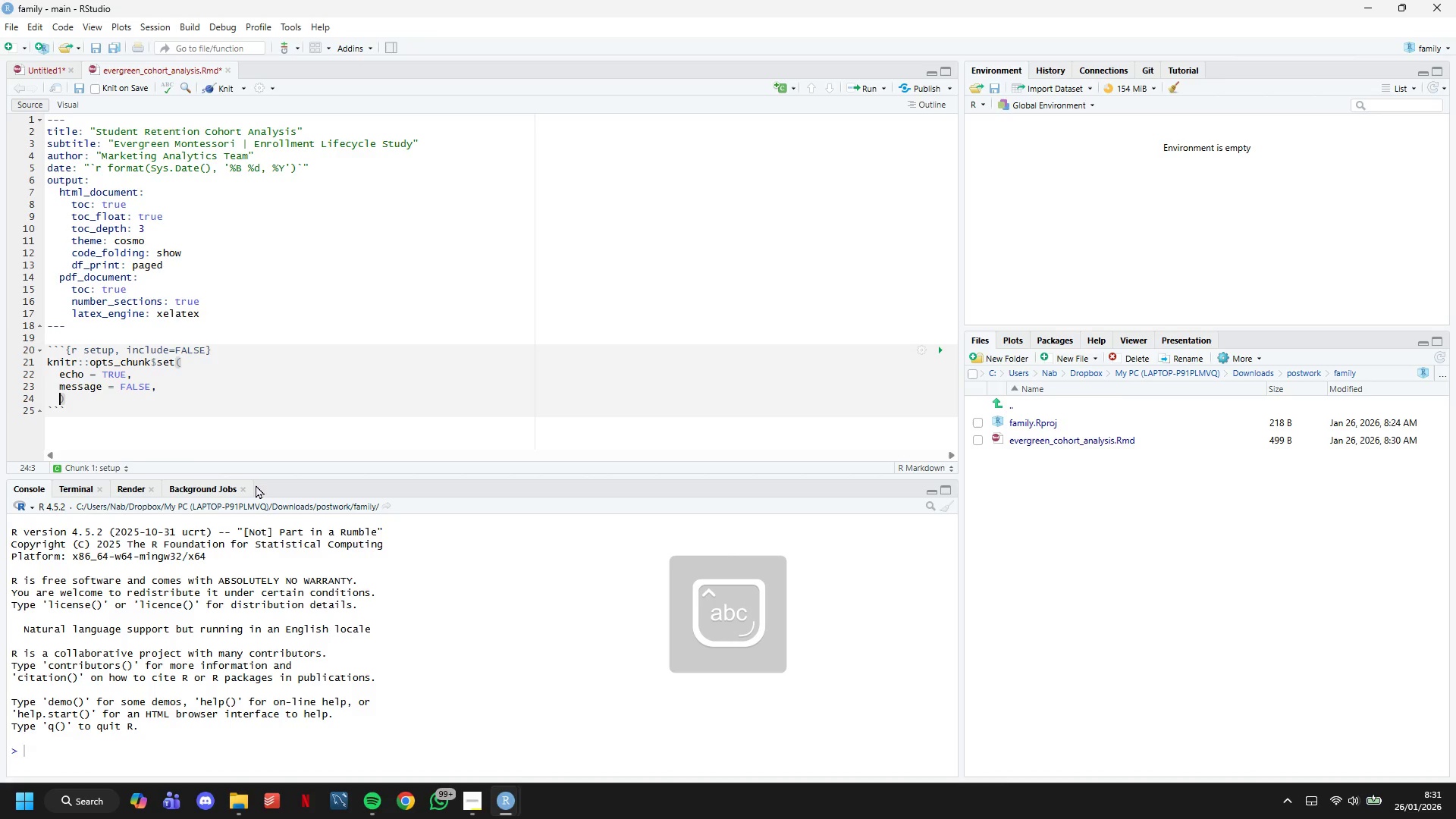 
type(warning = FALSE)
 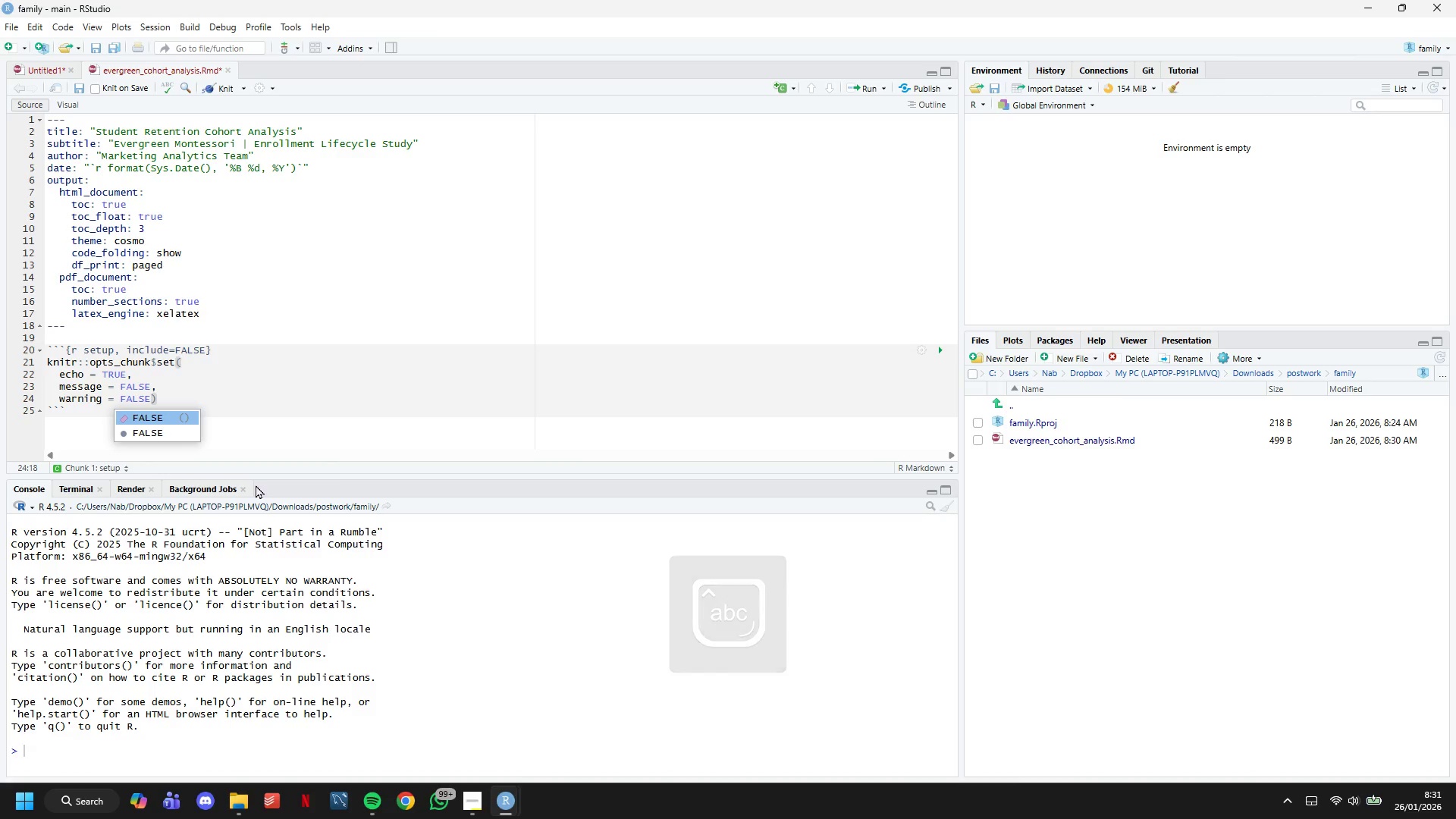 
key(Comma)
 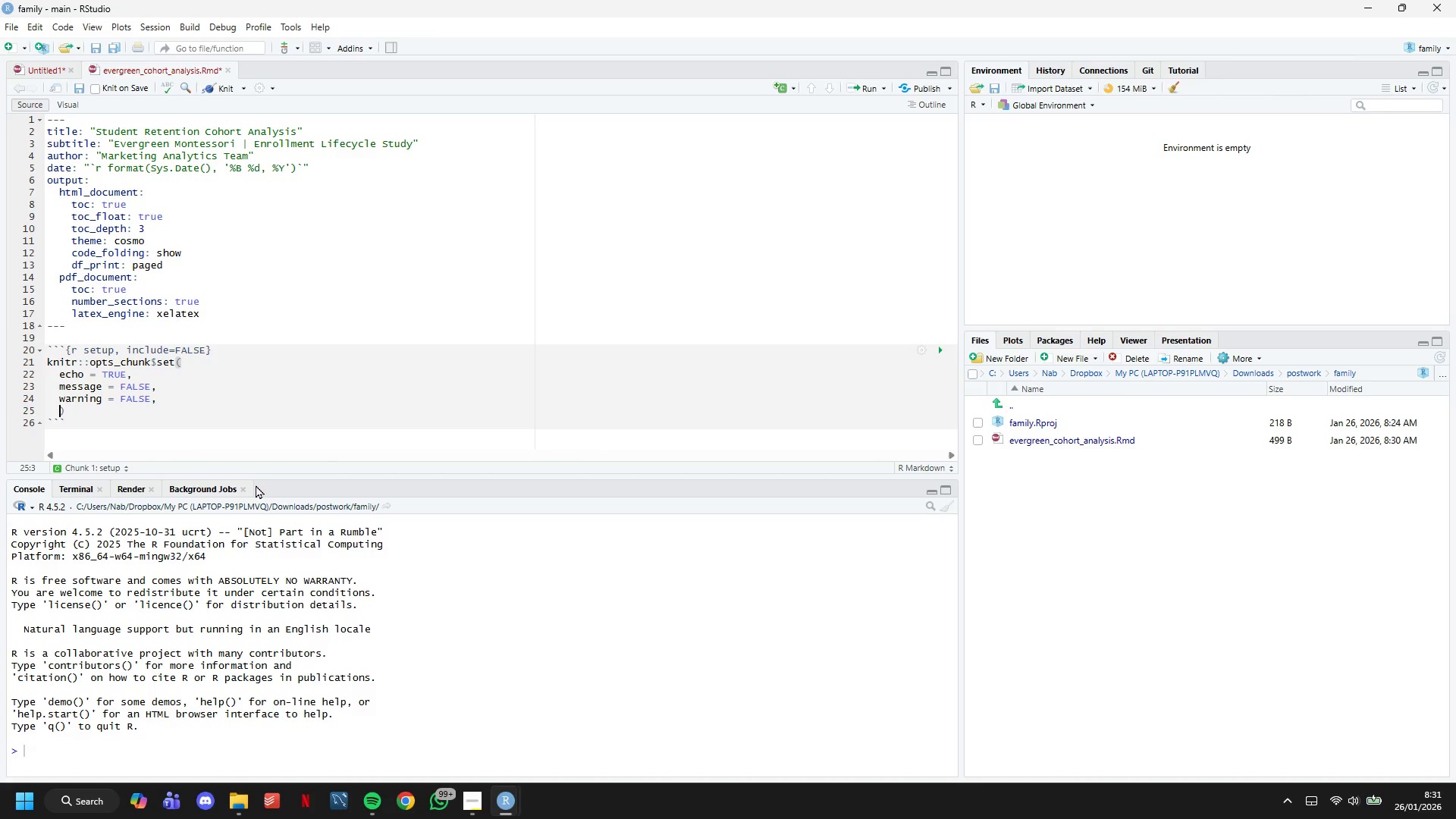 
key(Enter)
 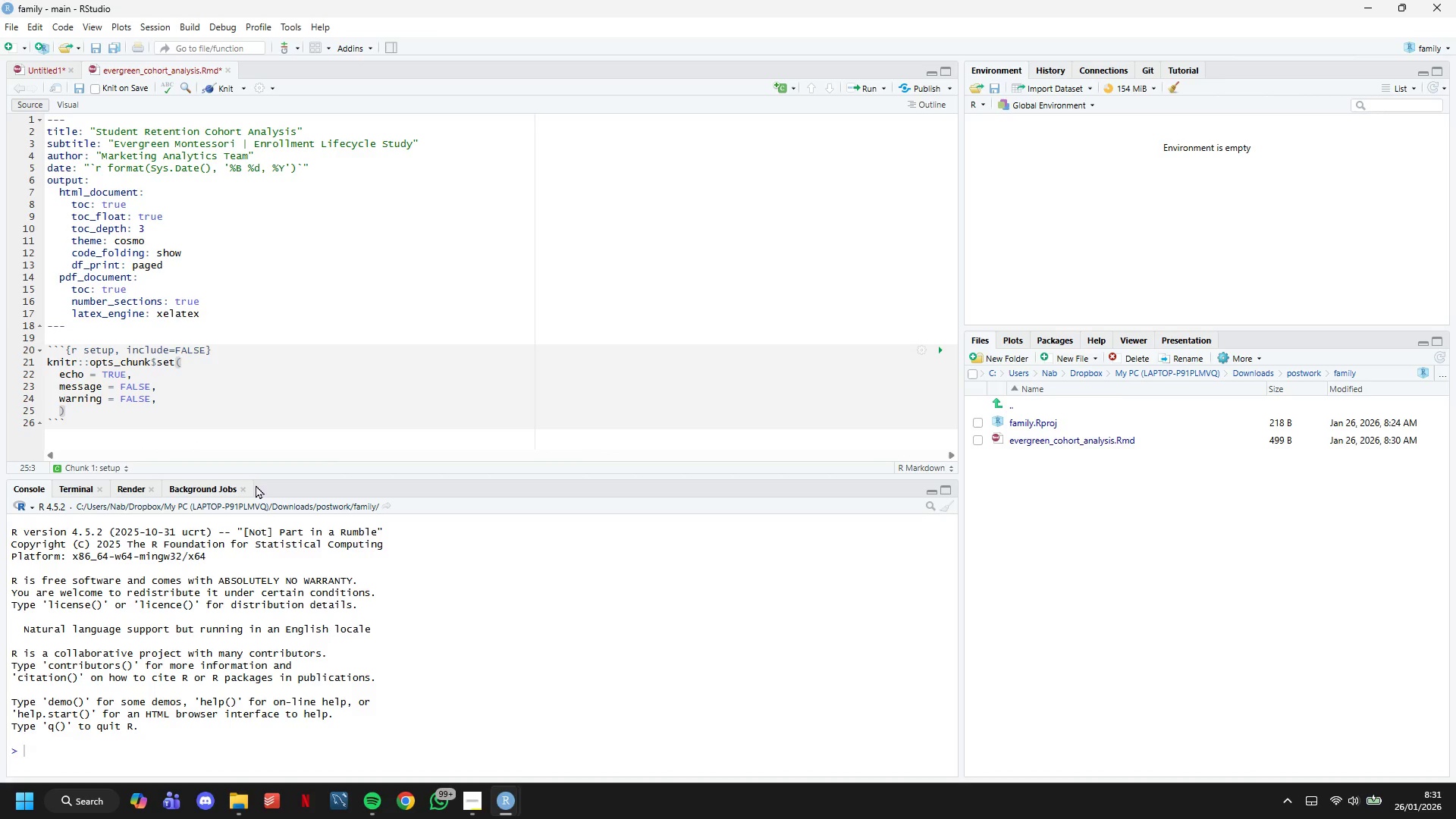 
type(fig.width = 14,)
 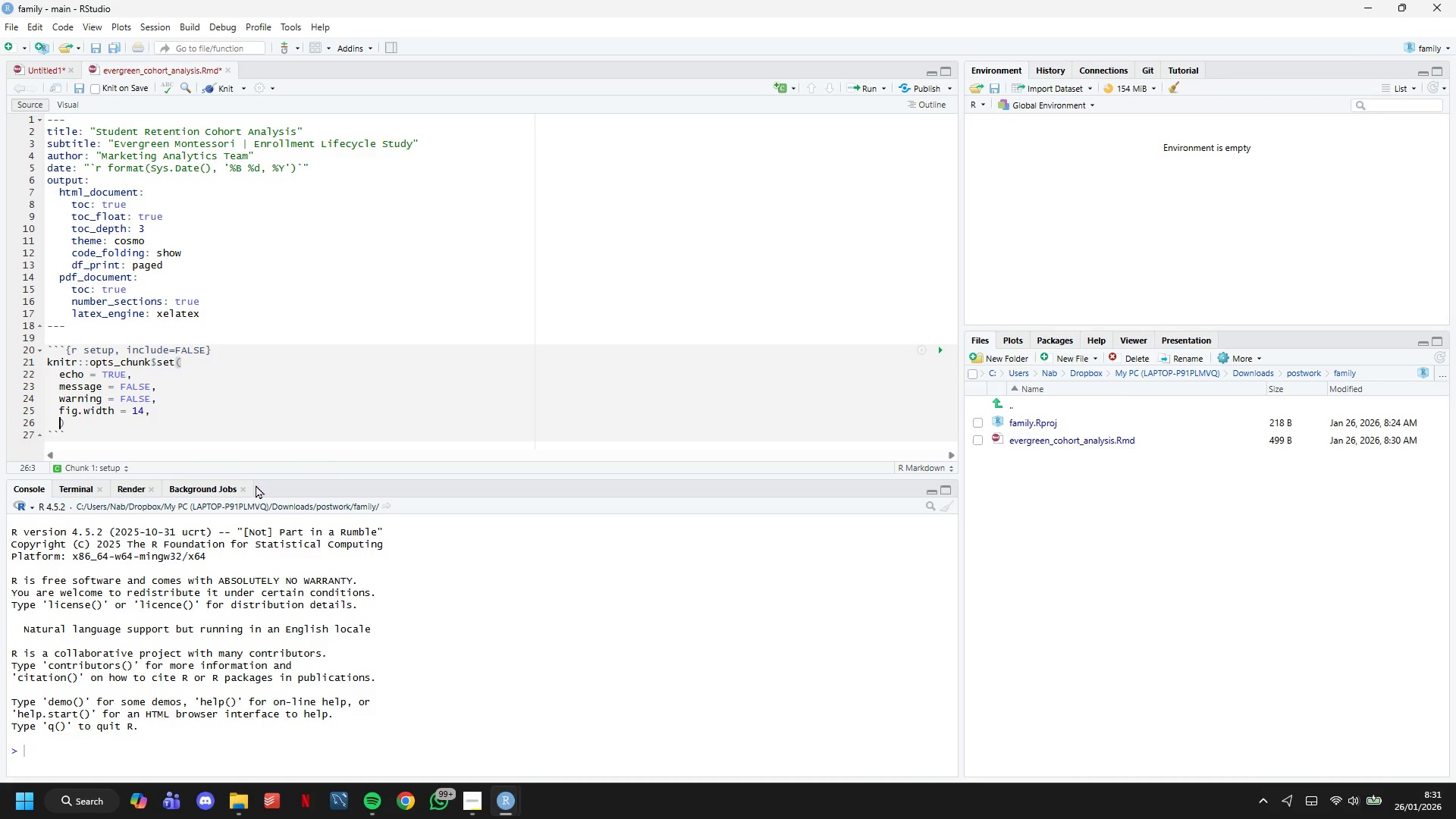 
key(Enter)
 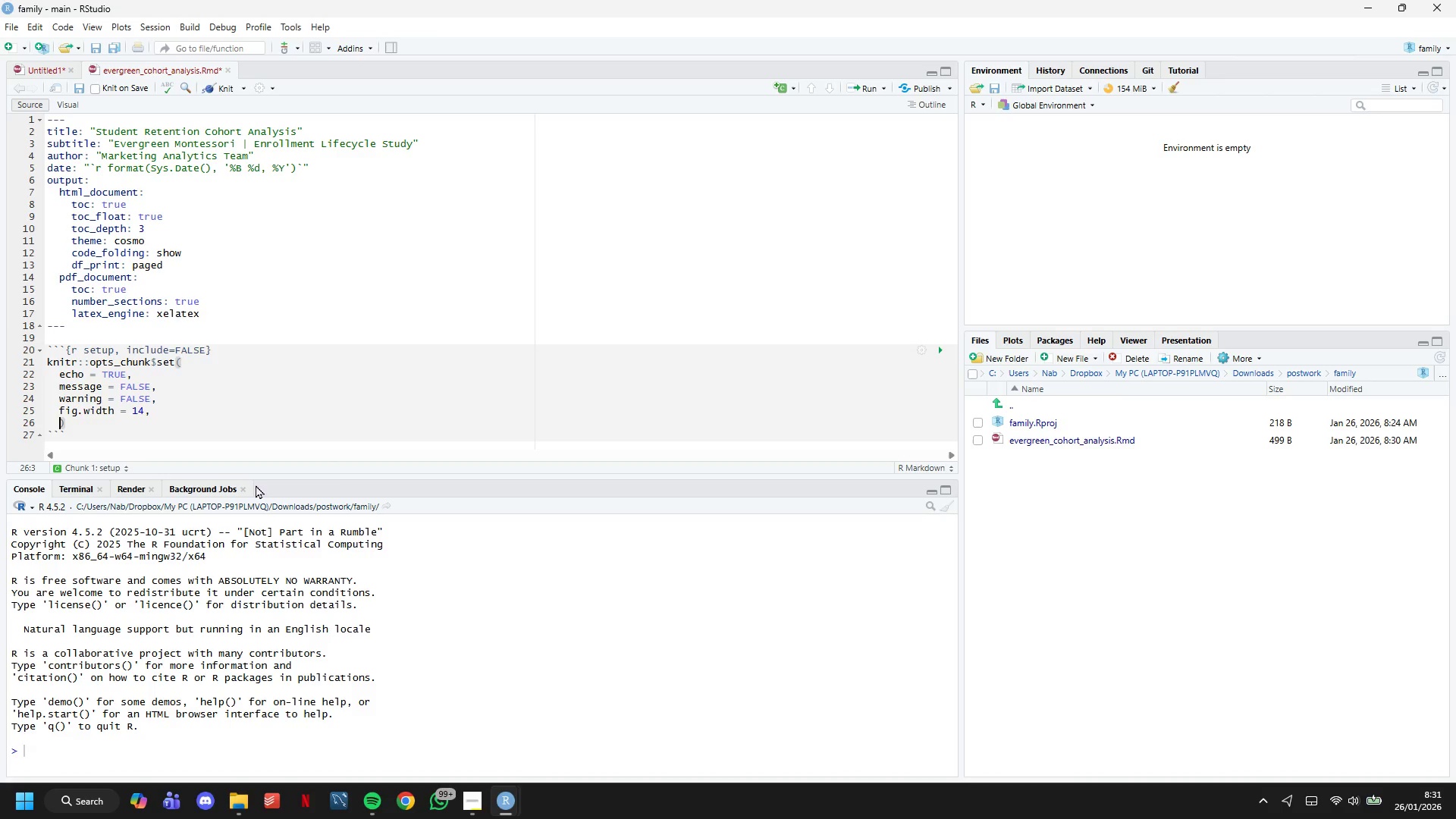 
type(g)
key(Backspace)
type(fig.height = 9,)
 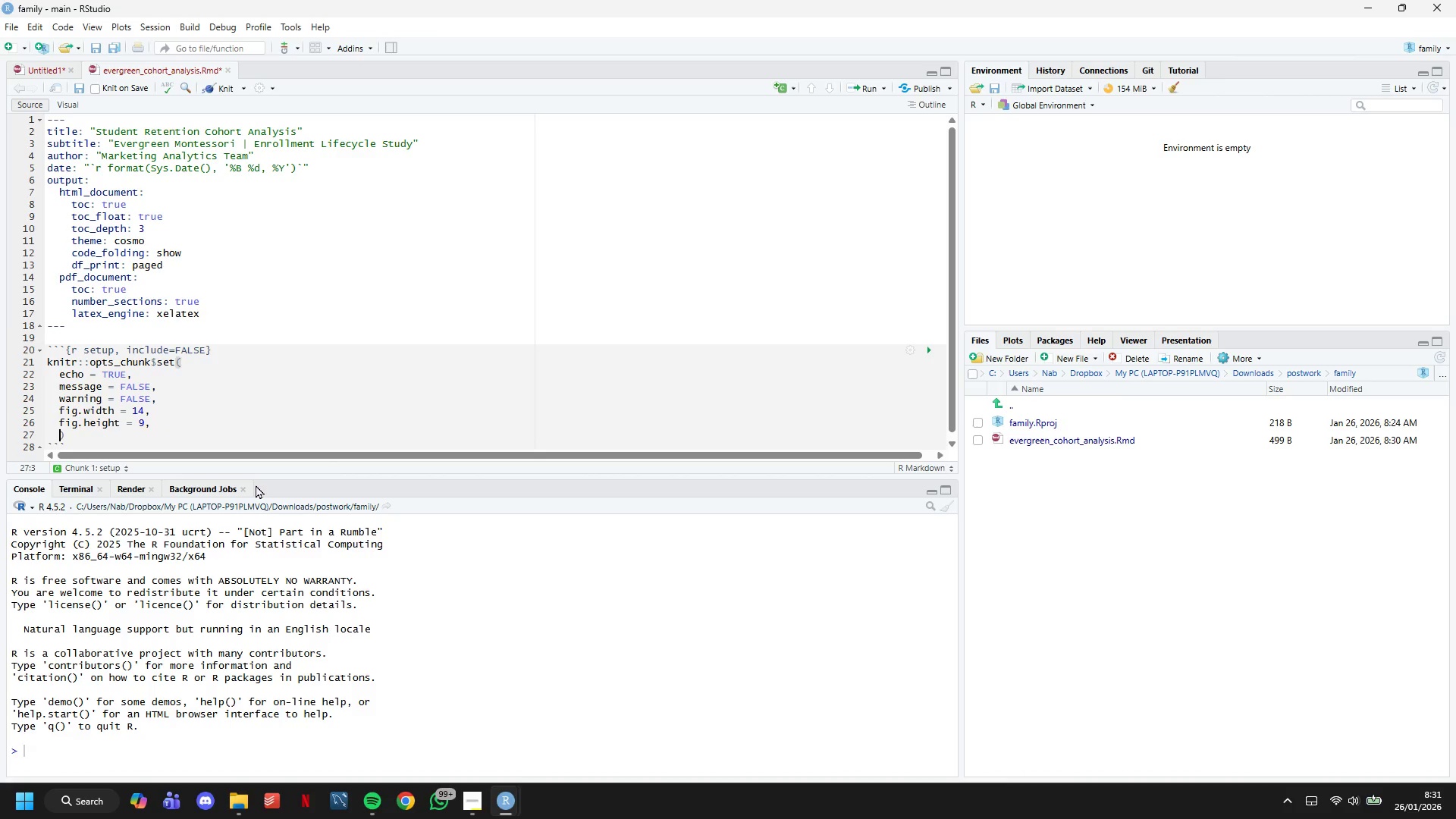 
key(Enter)
 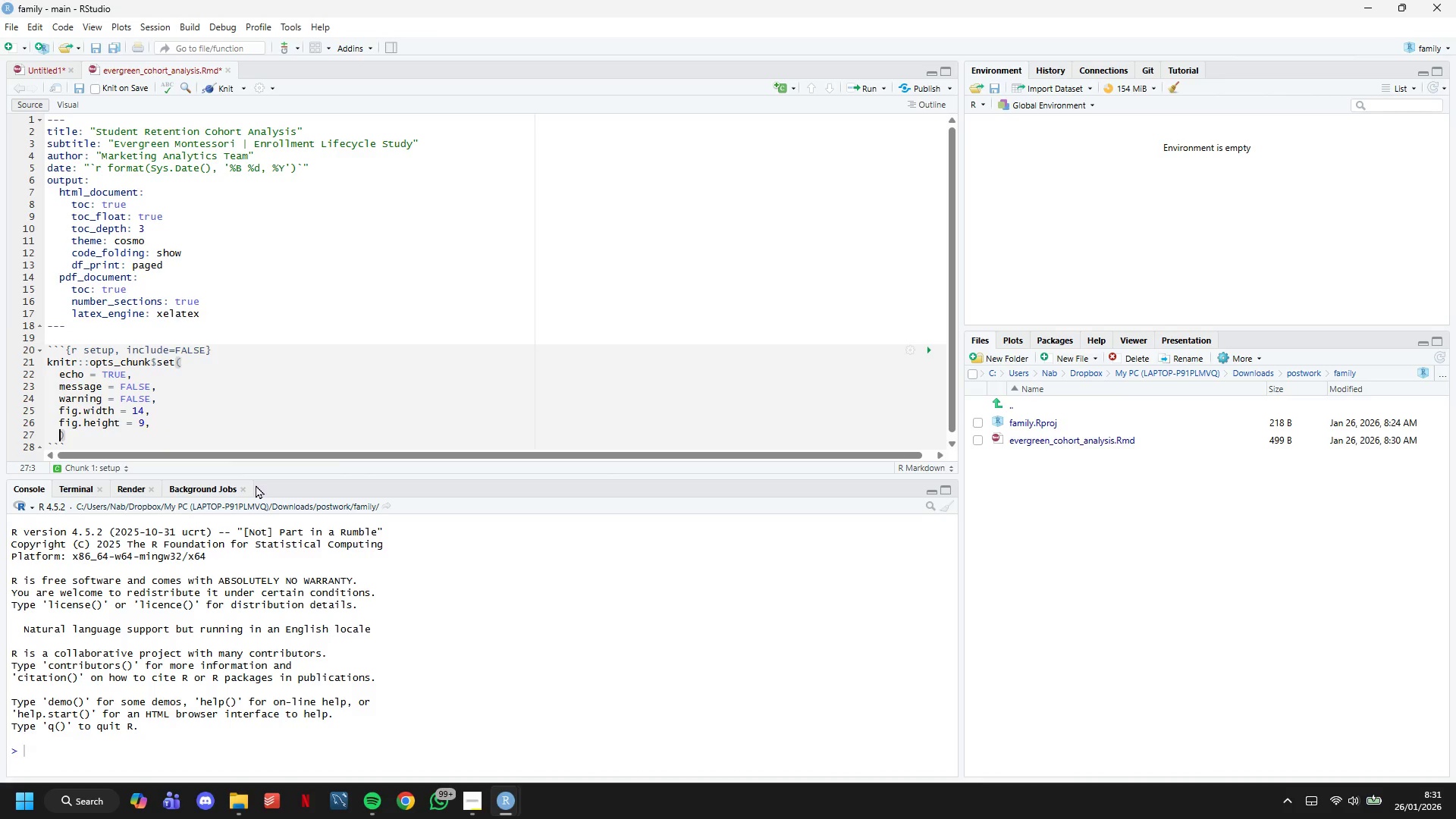 
type(dpi = 300)
 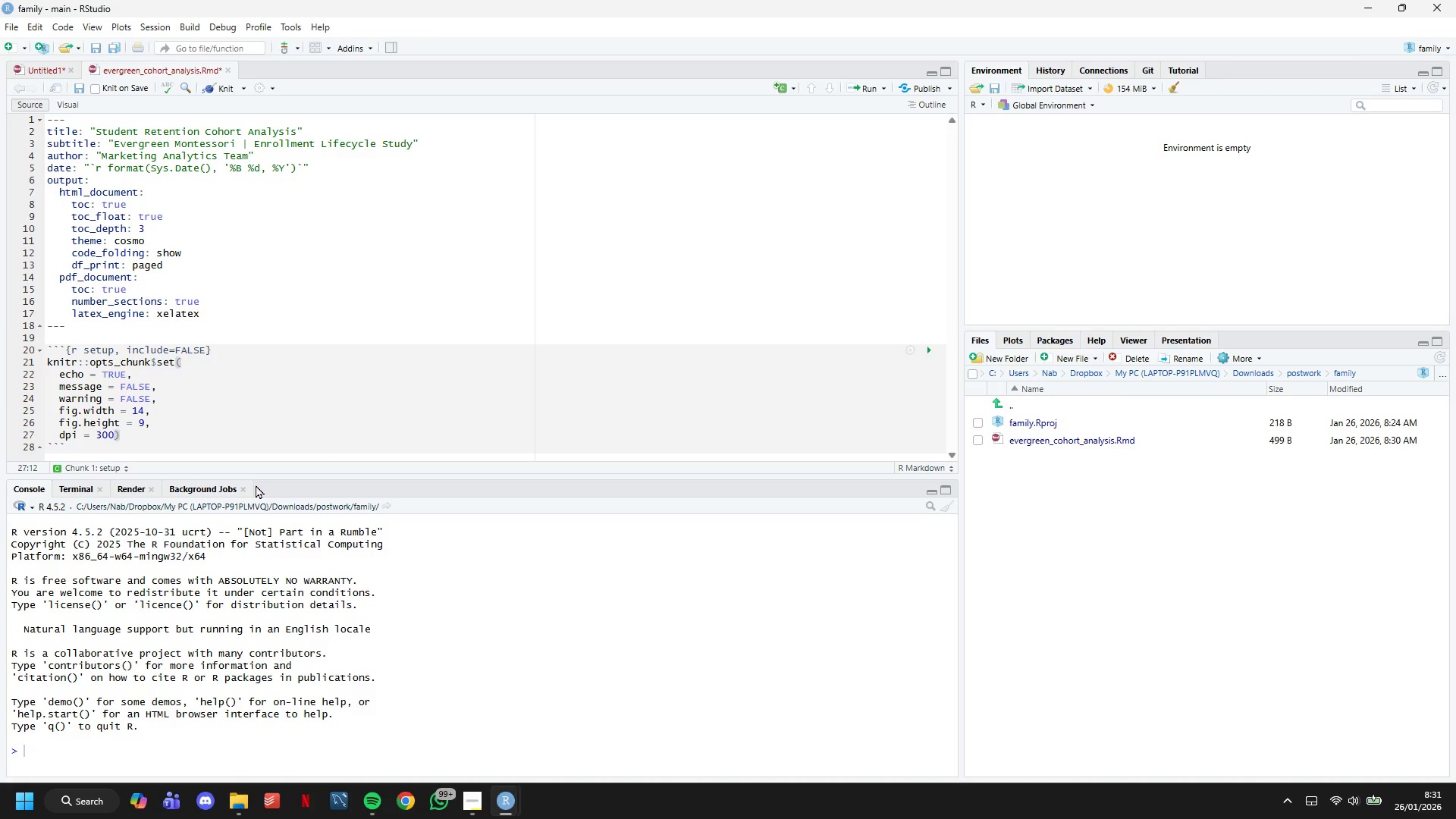 
key(ArrowRight)
 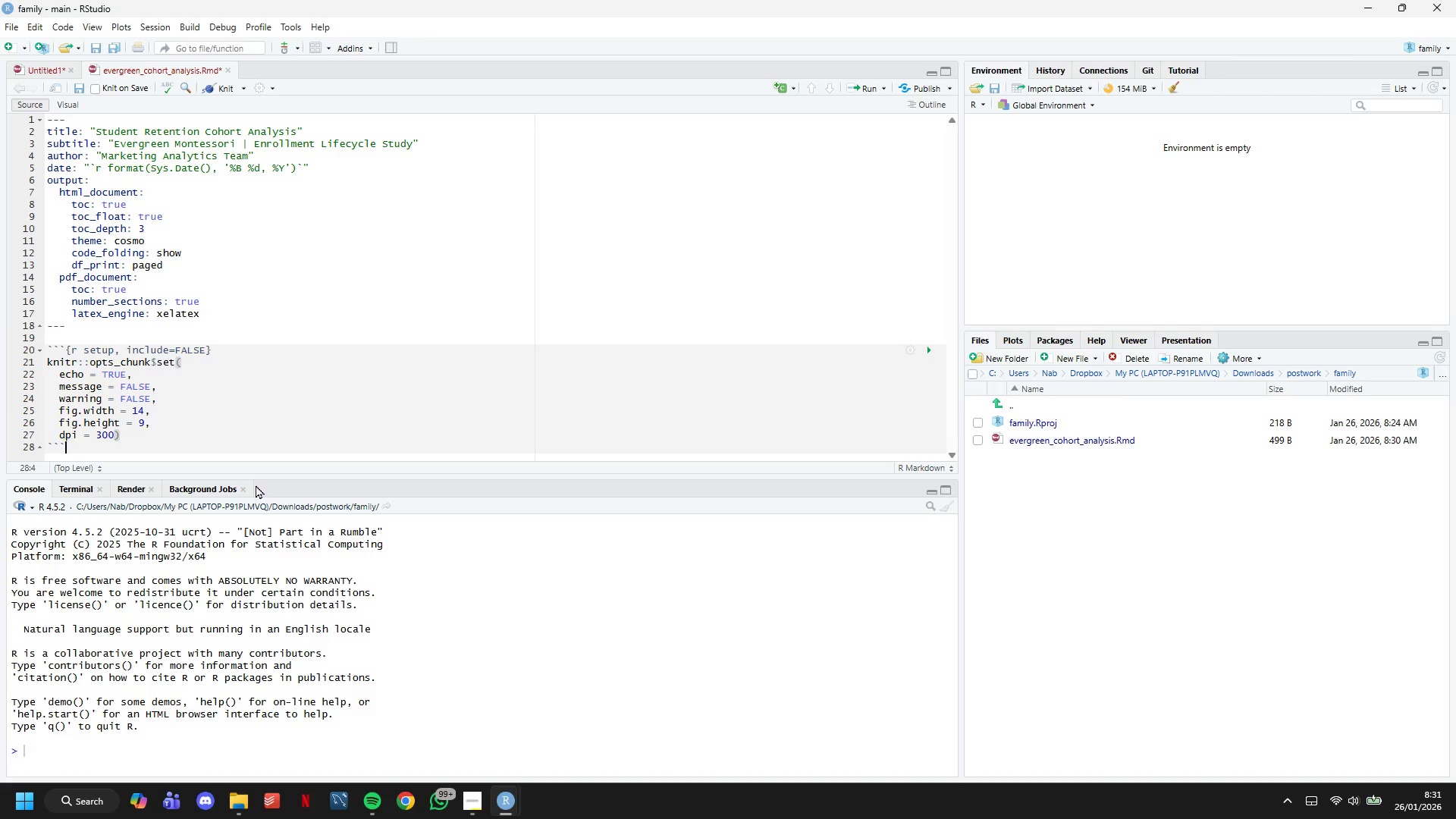 
key(ArrowDown)
 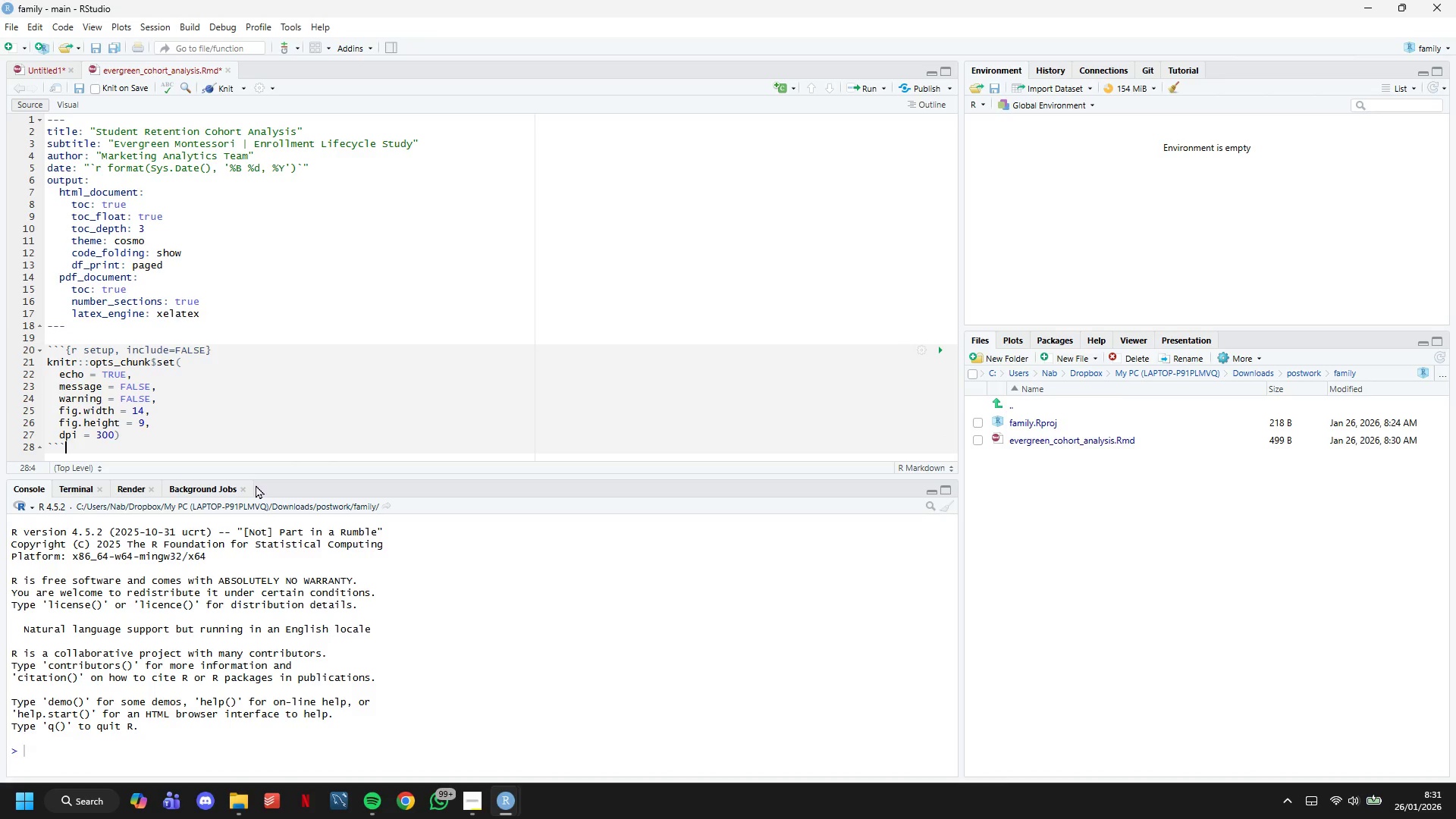 
key(ArrowDown)
 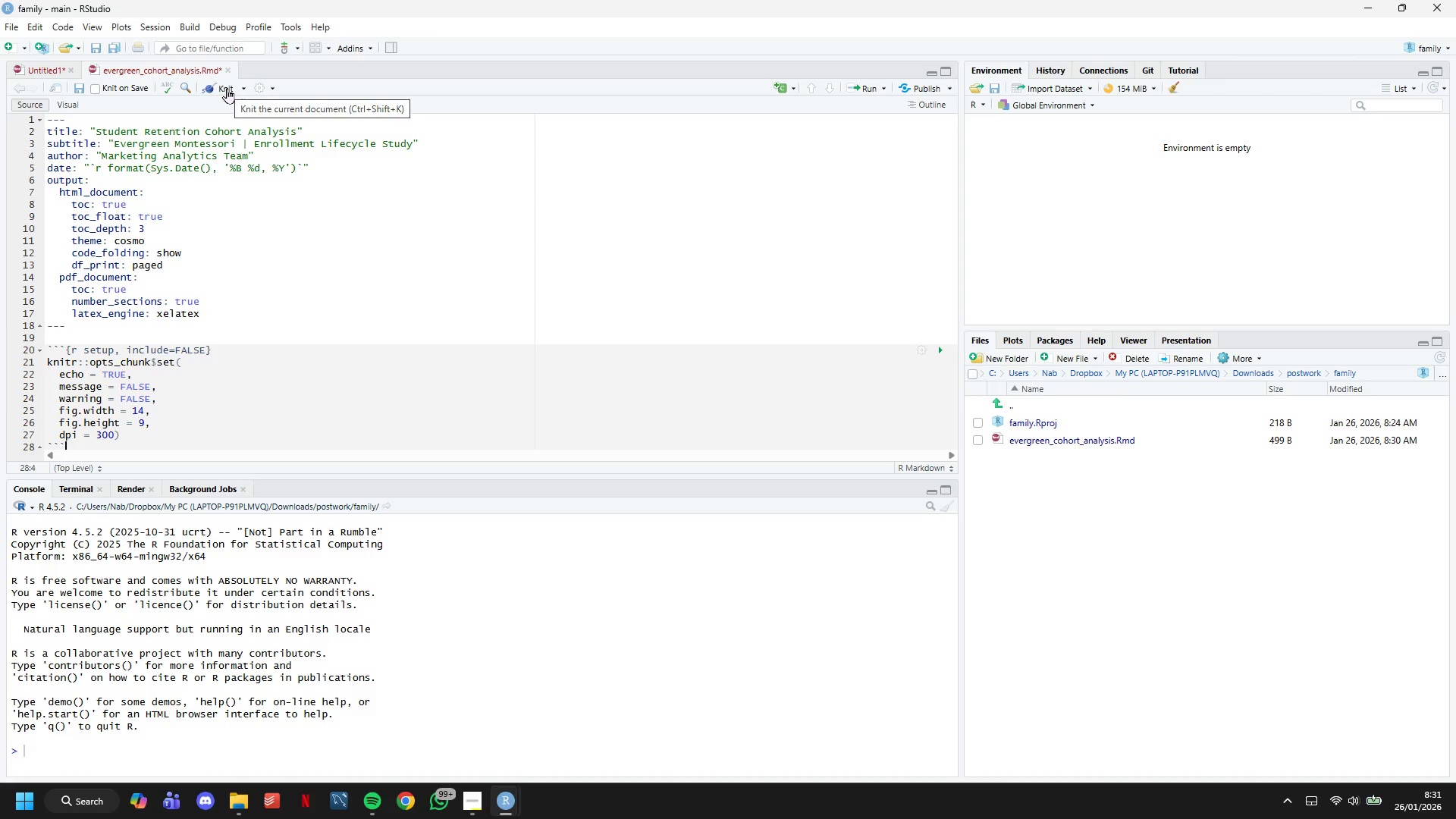 
double_click([173, 439])
 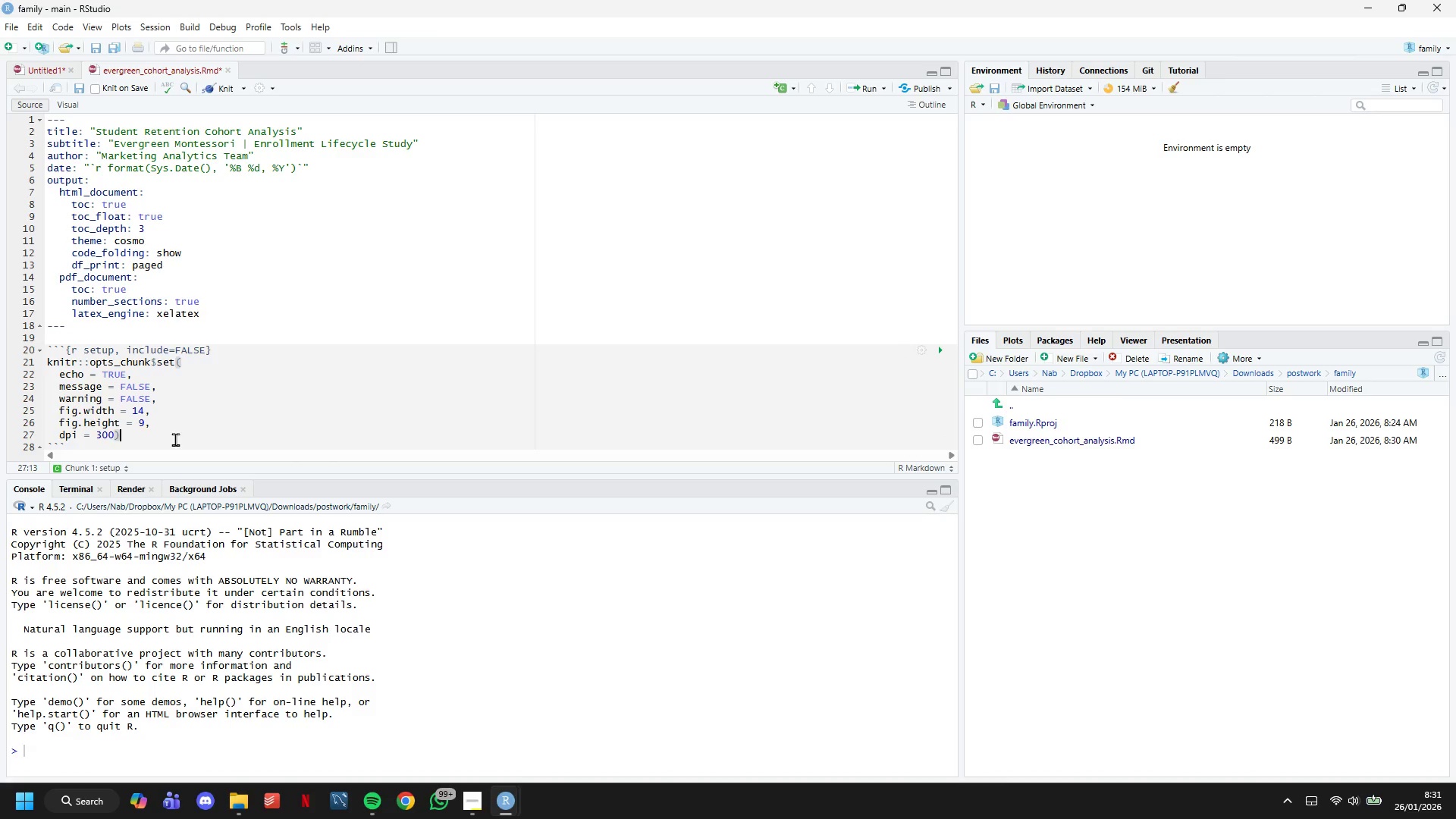 
key(Enter)
 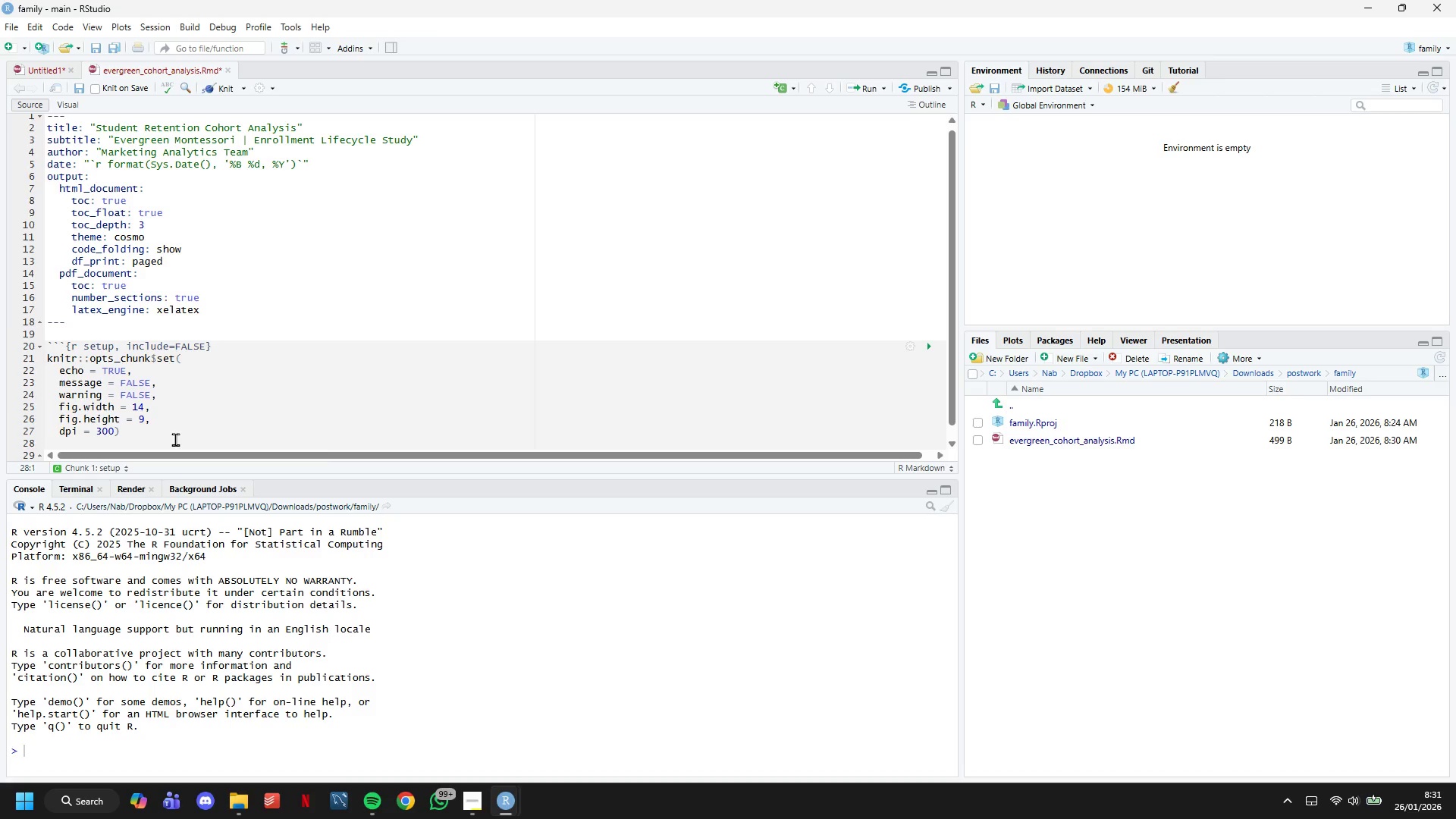 
key(ArrowDown)
 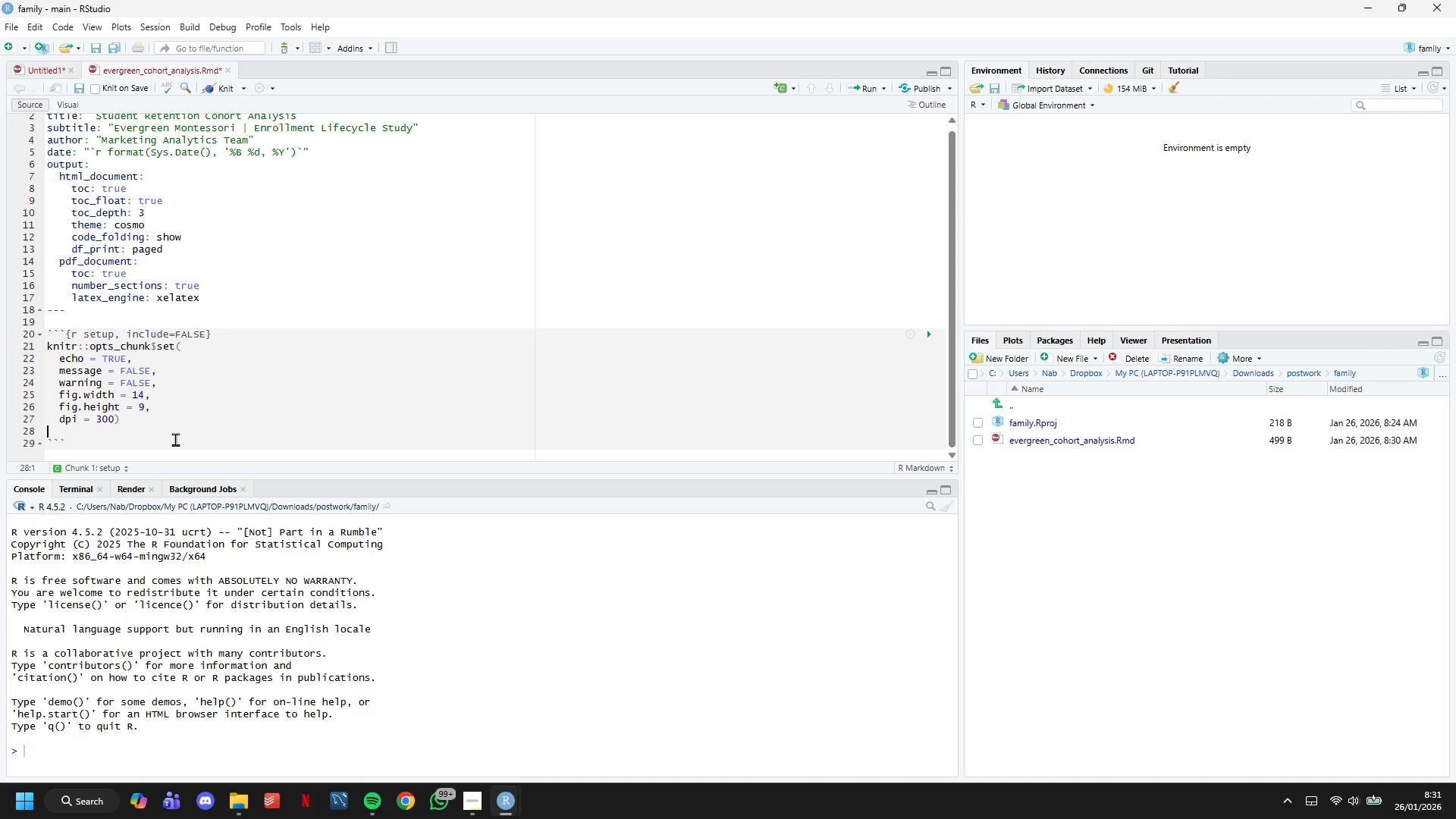 
key(ArrowUp)
 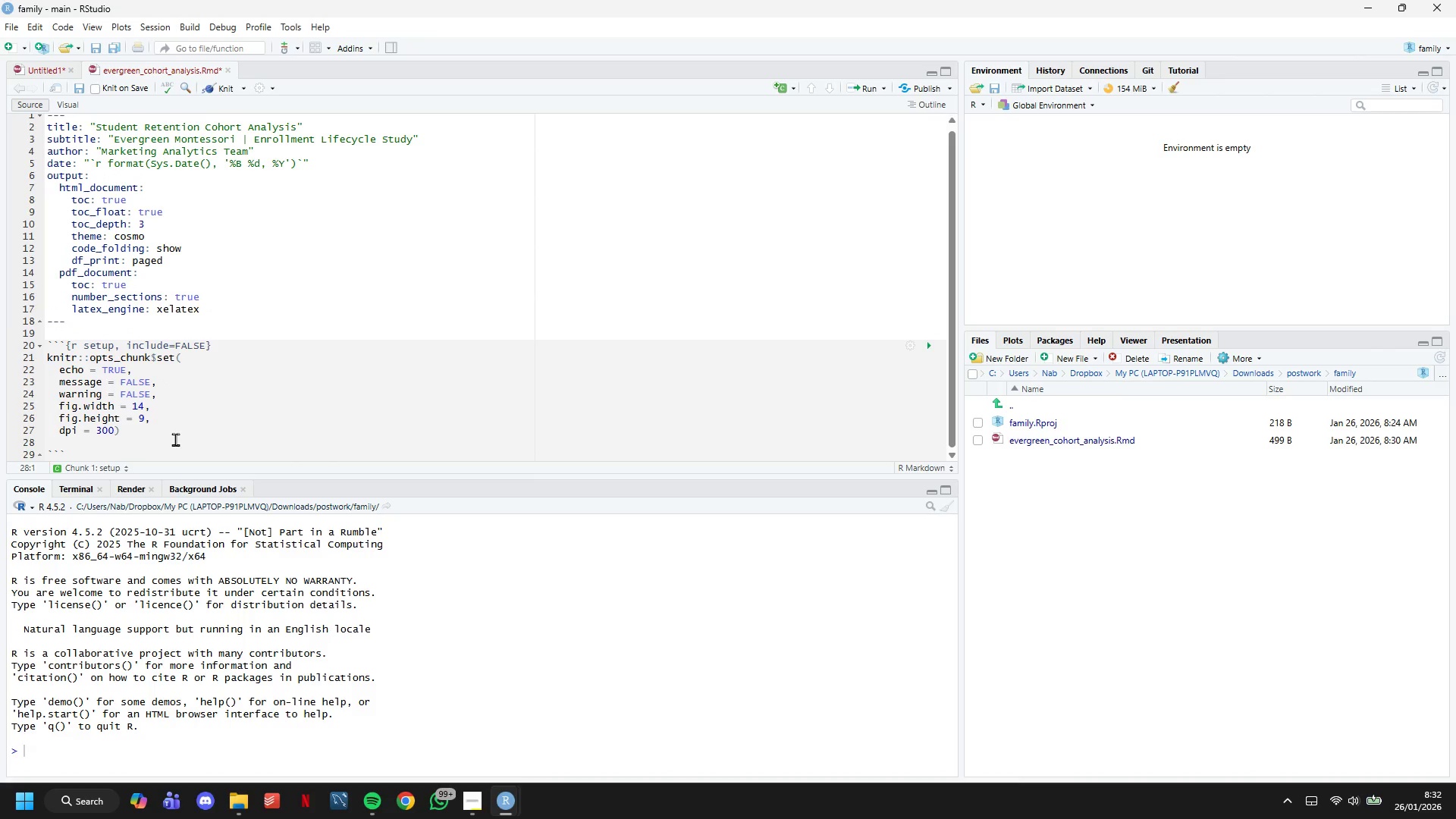 
key(Control+Z)
 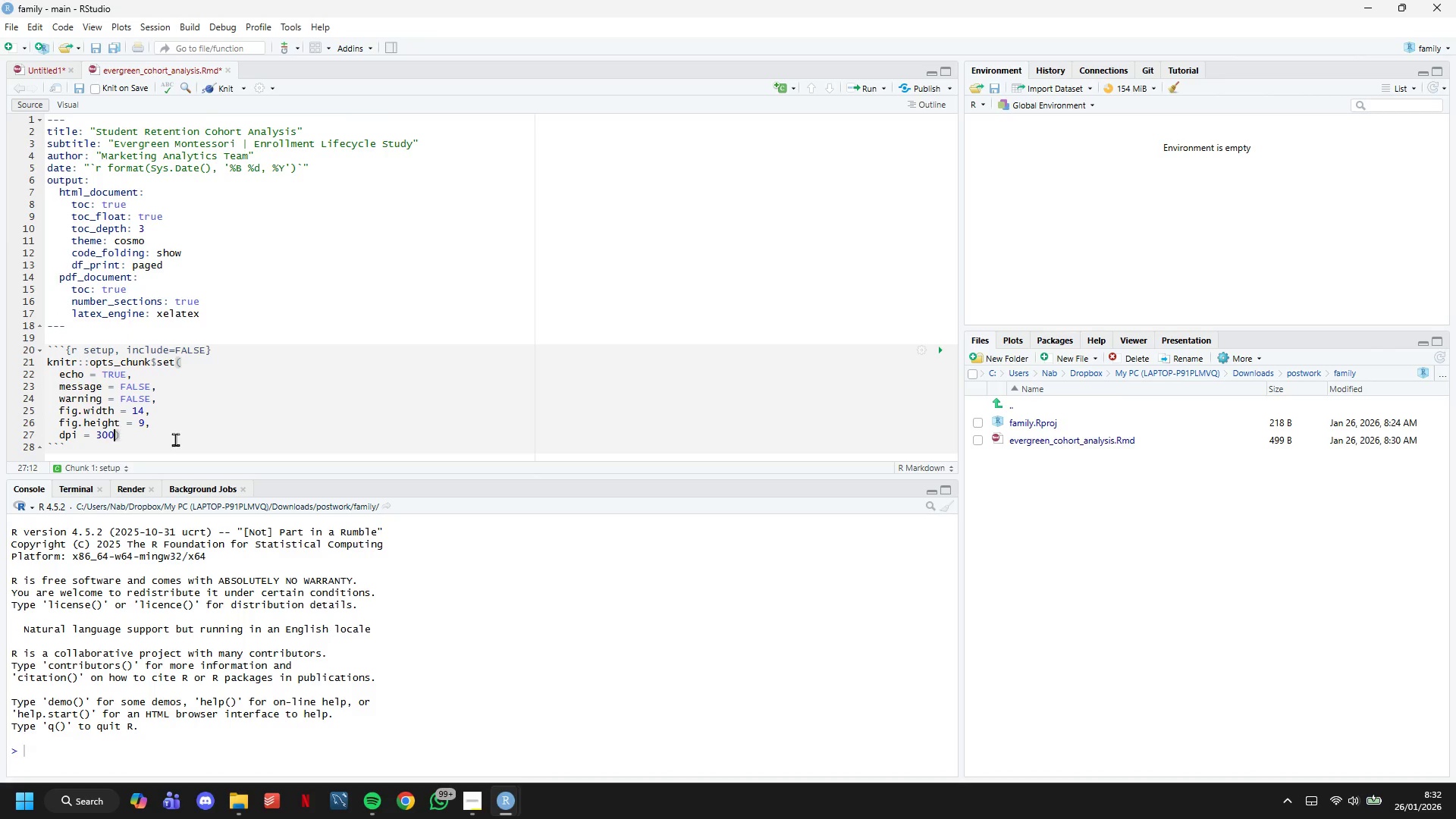 
key(ArrowLeft)
 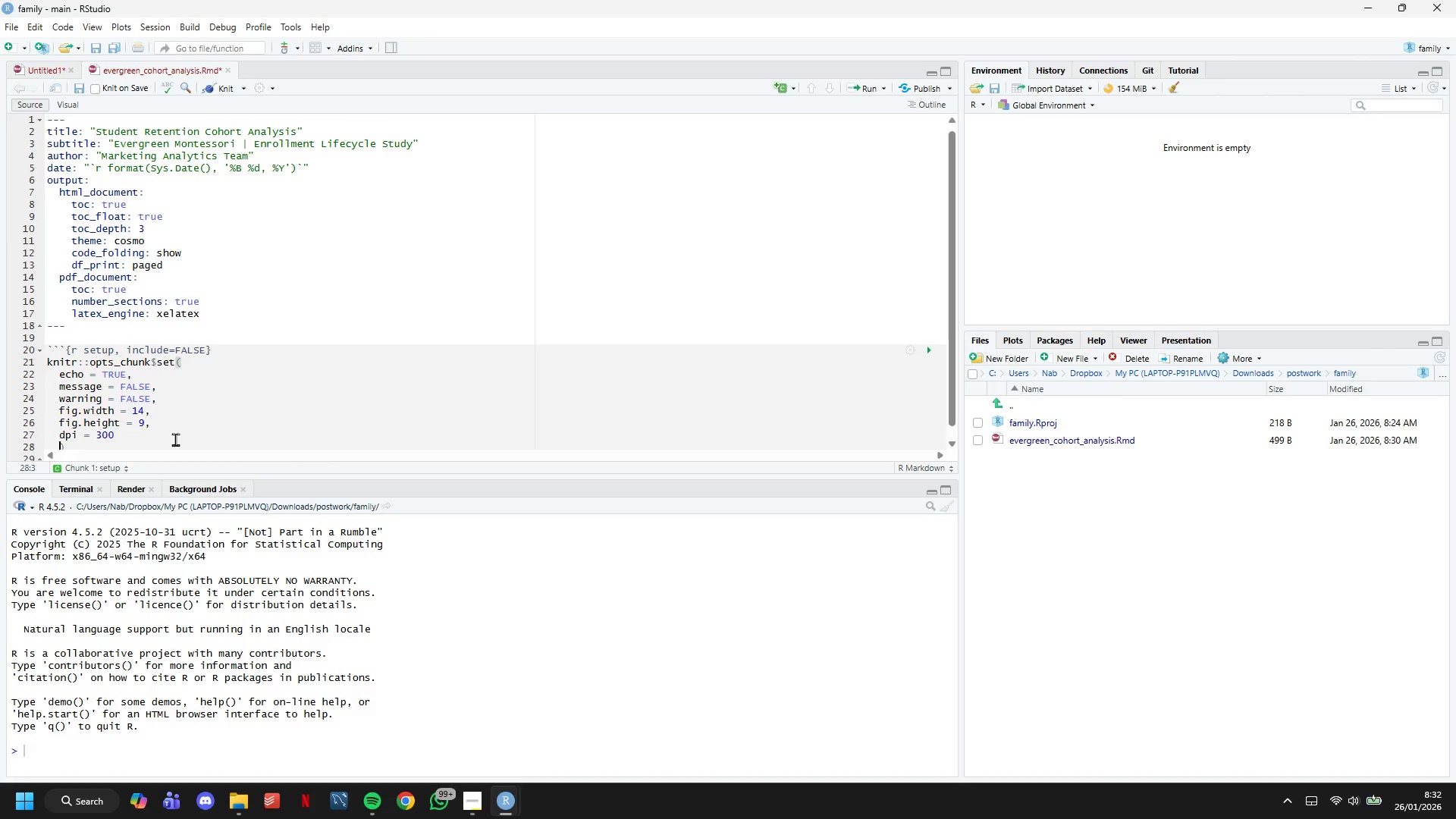 
key(Enter)
 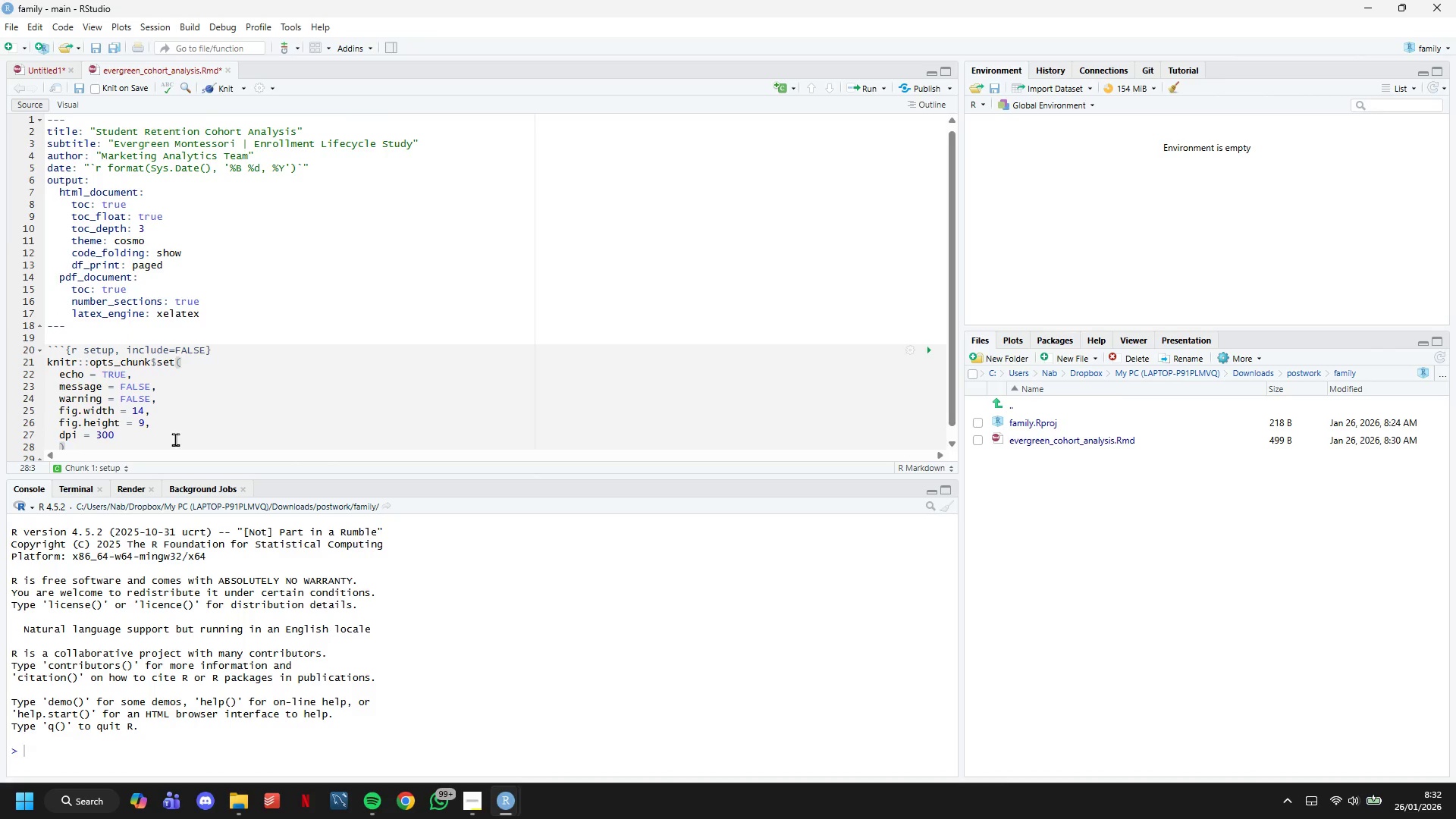 
key(Backspace)
 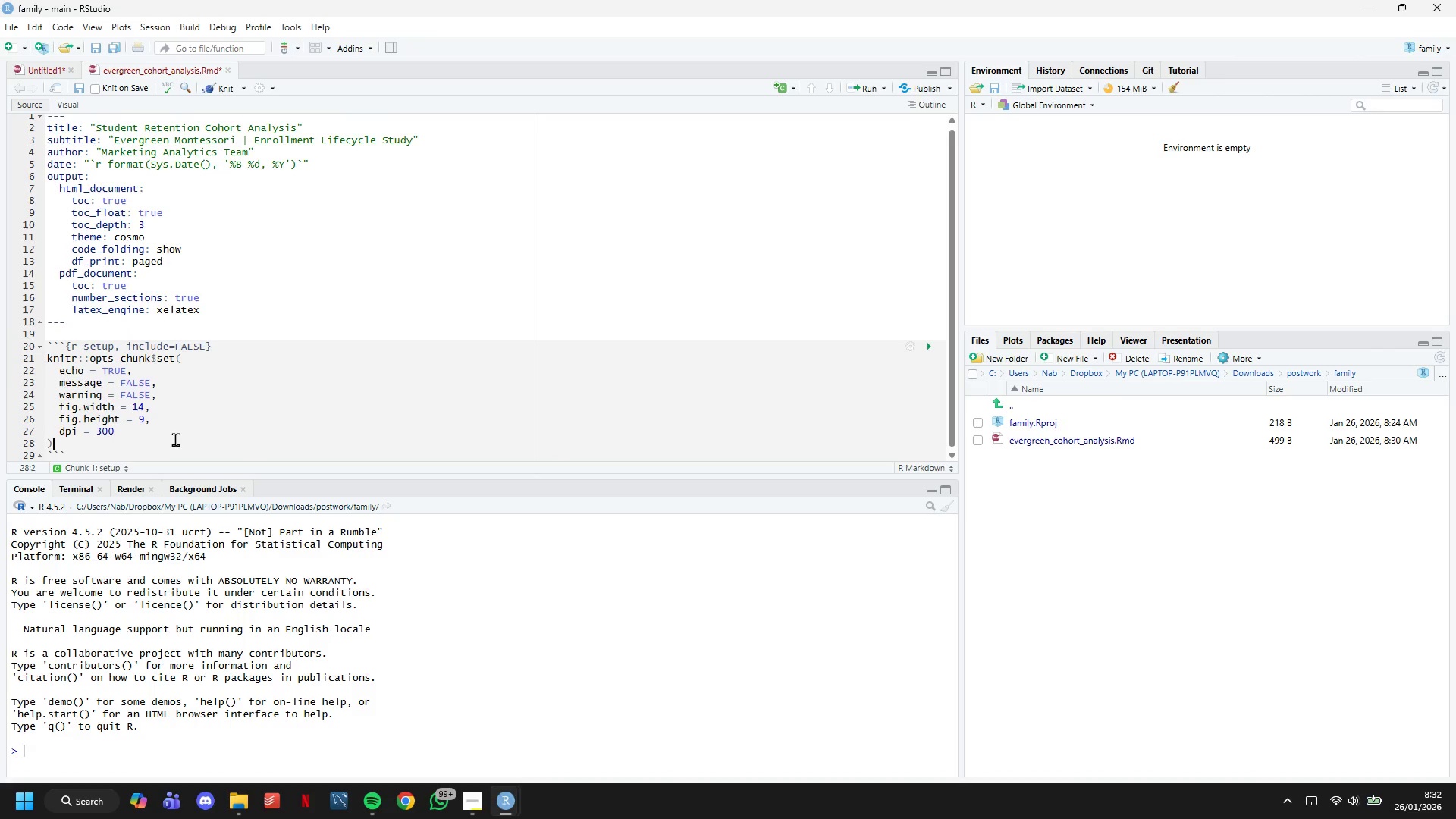 
key(ArrowRight)
 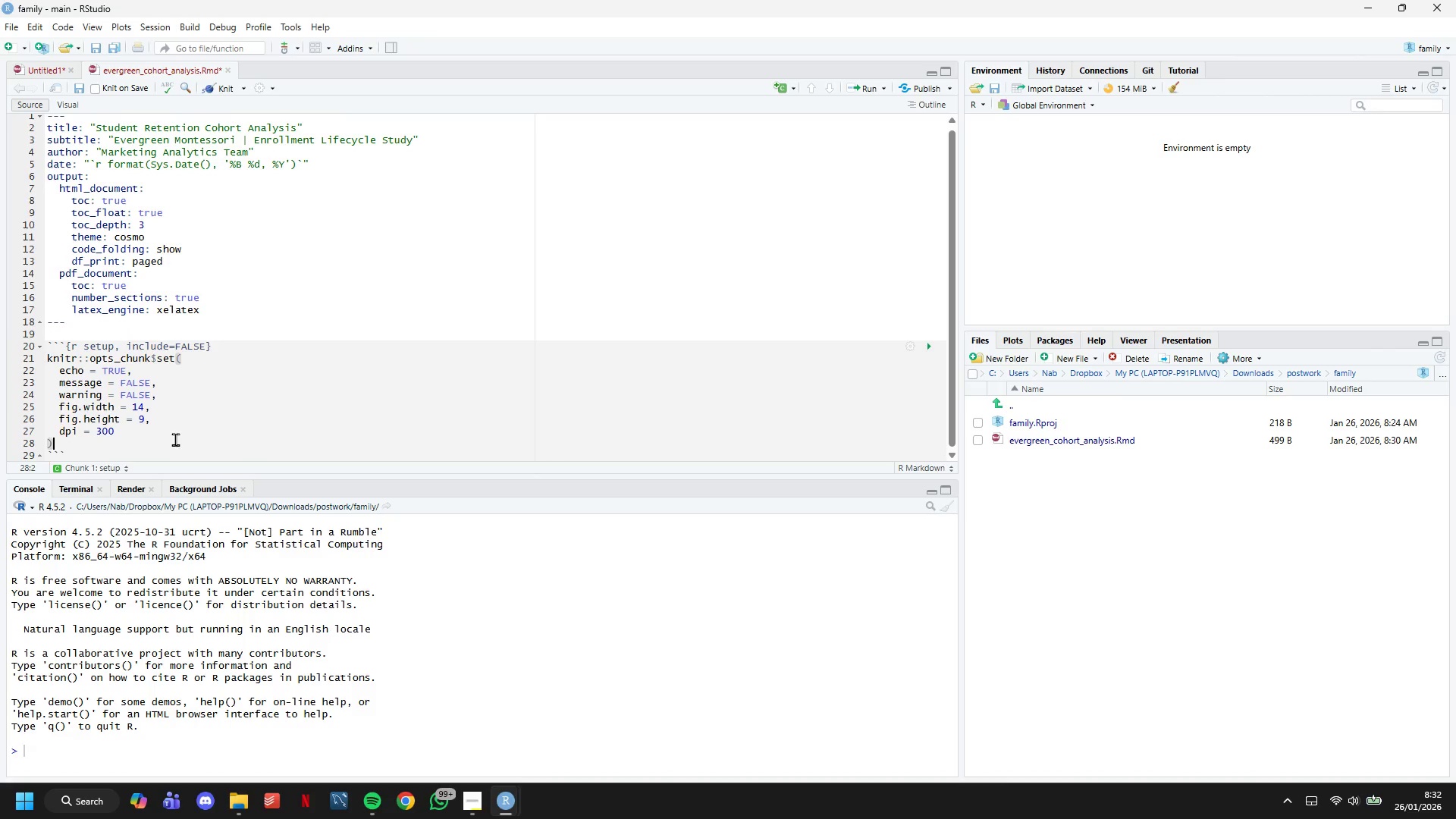 
key(ArrowDown)
 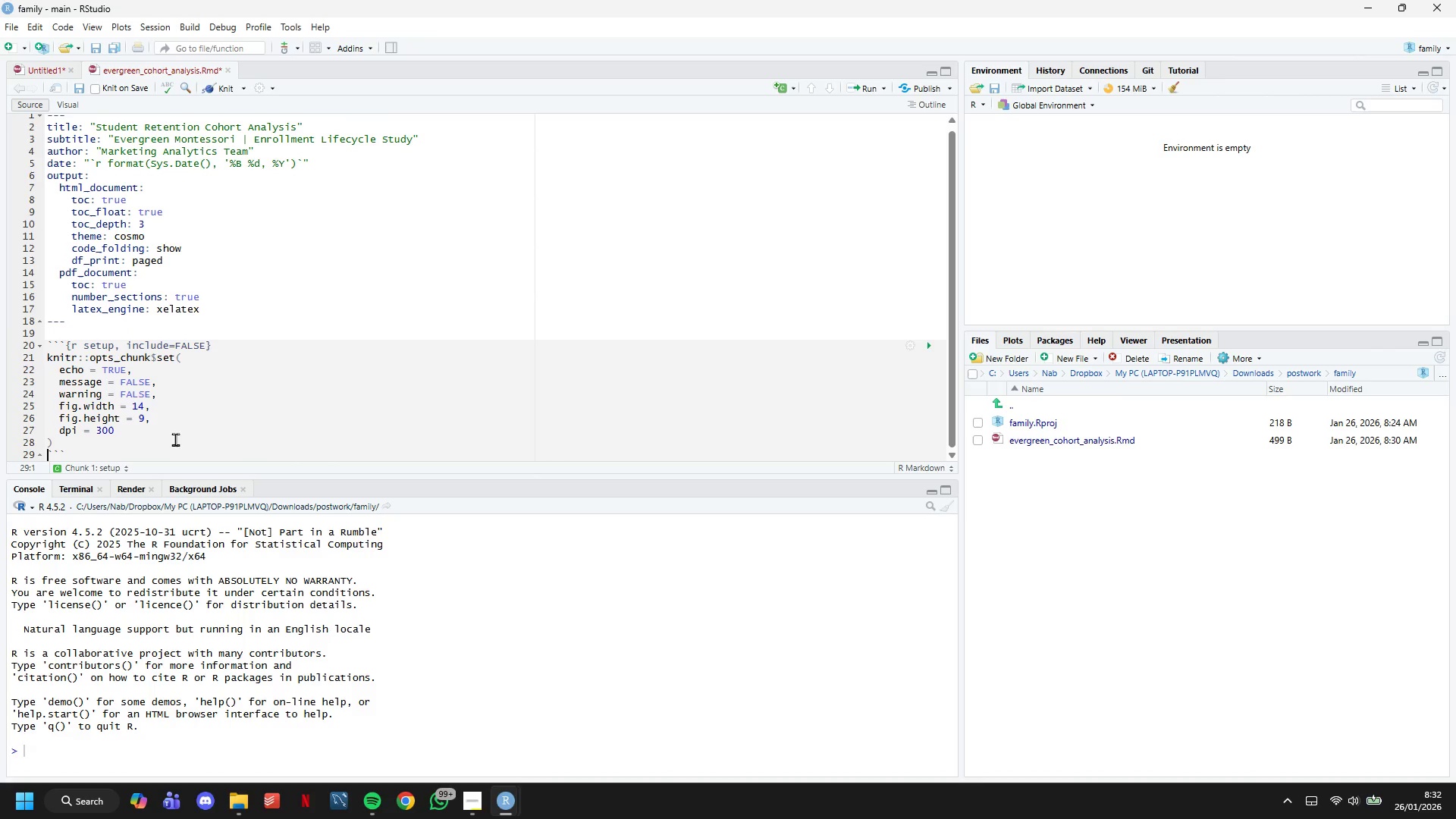 
key(ArrowLeft)
 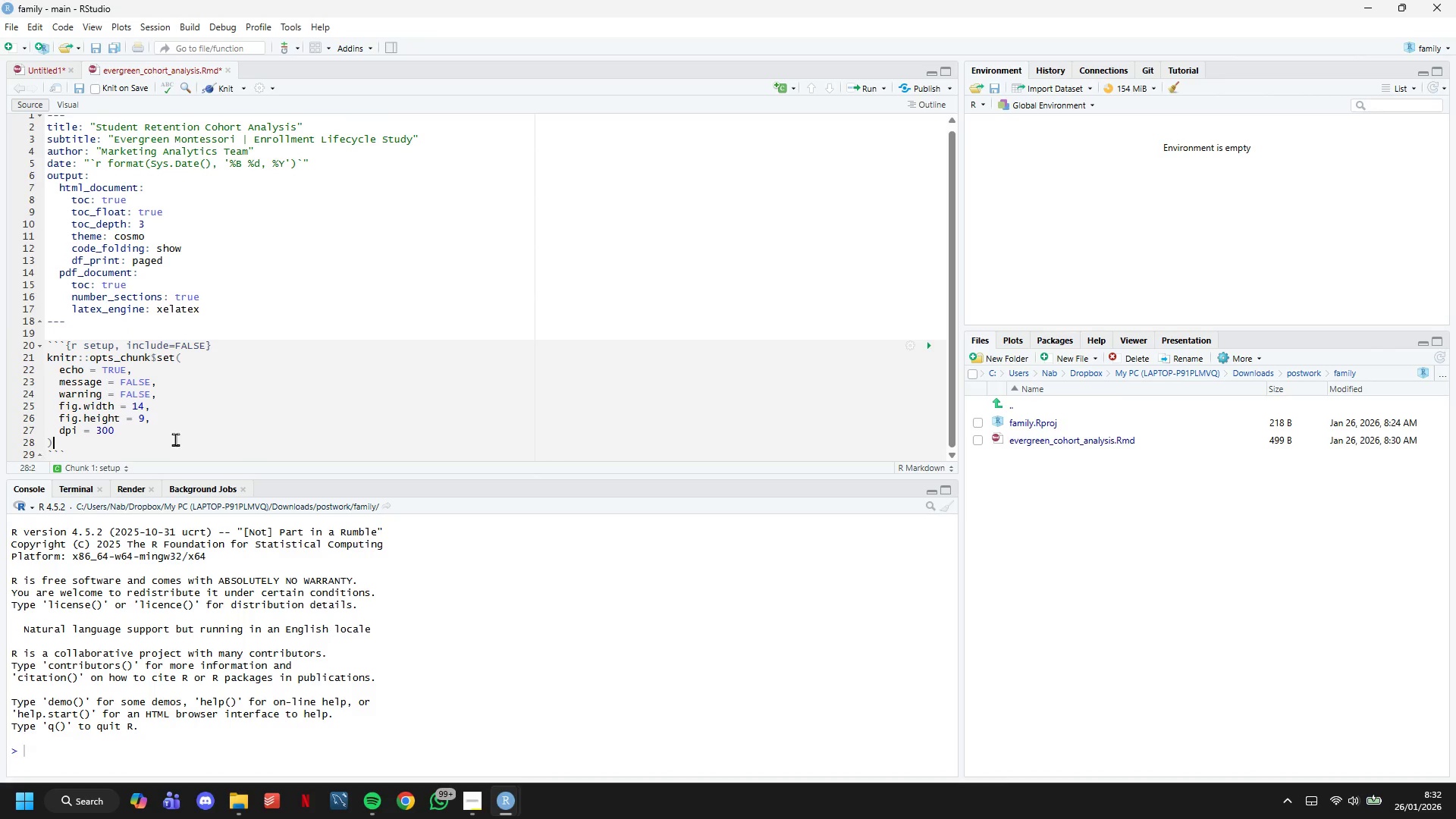 
key(ArrowLeft)
 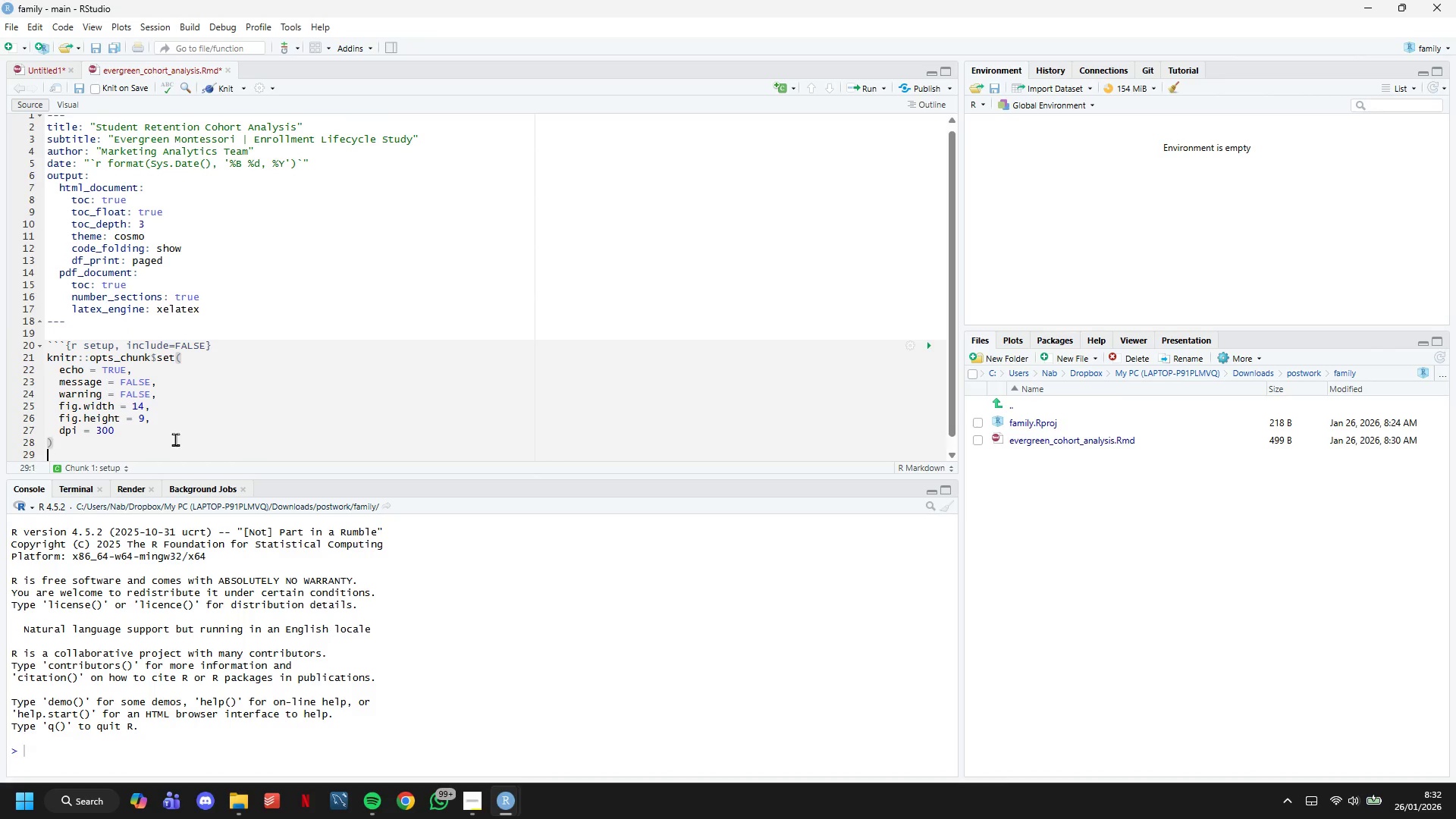 
key(Enter)
 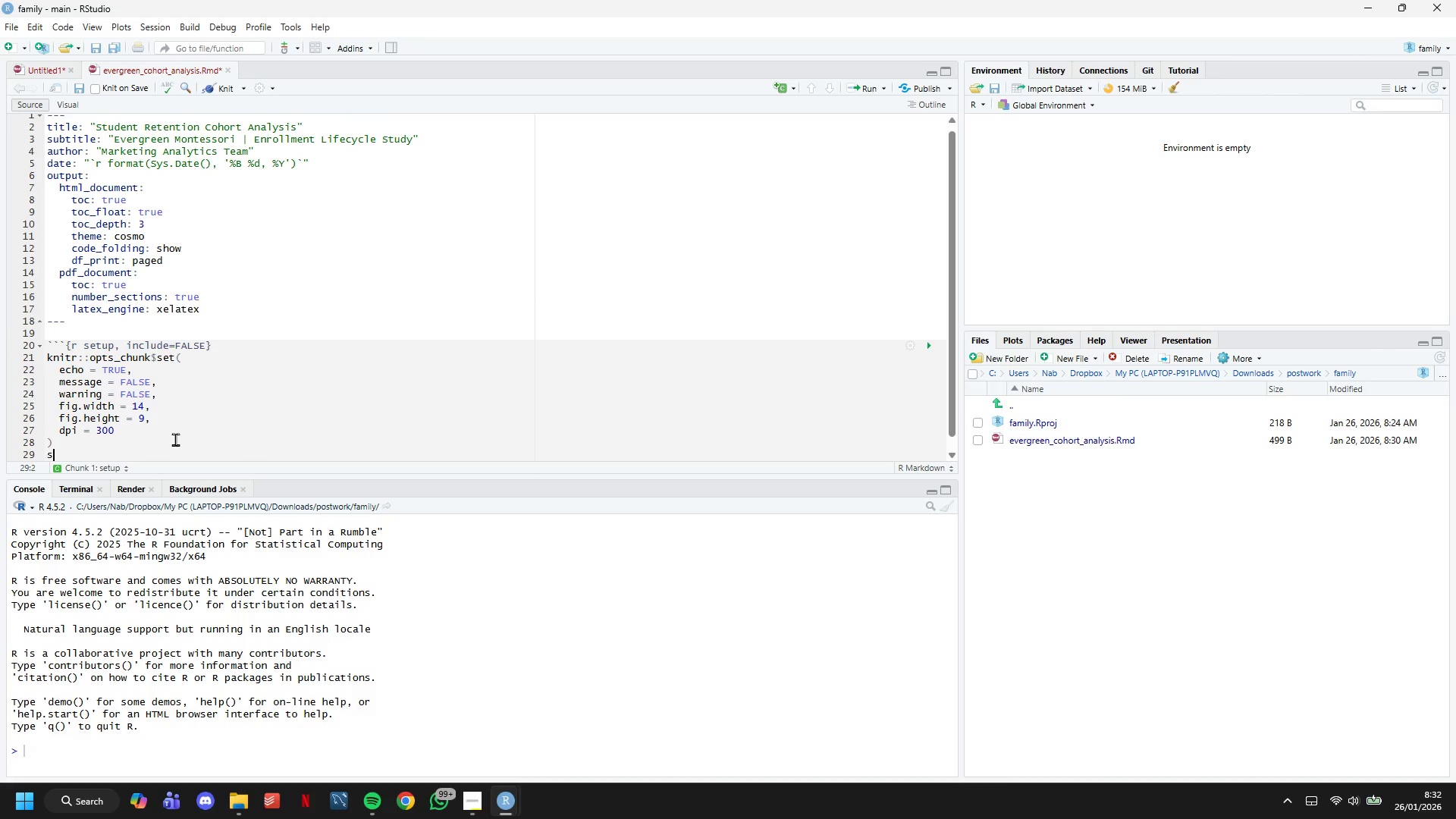 
type(set.seed(2024)
 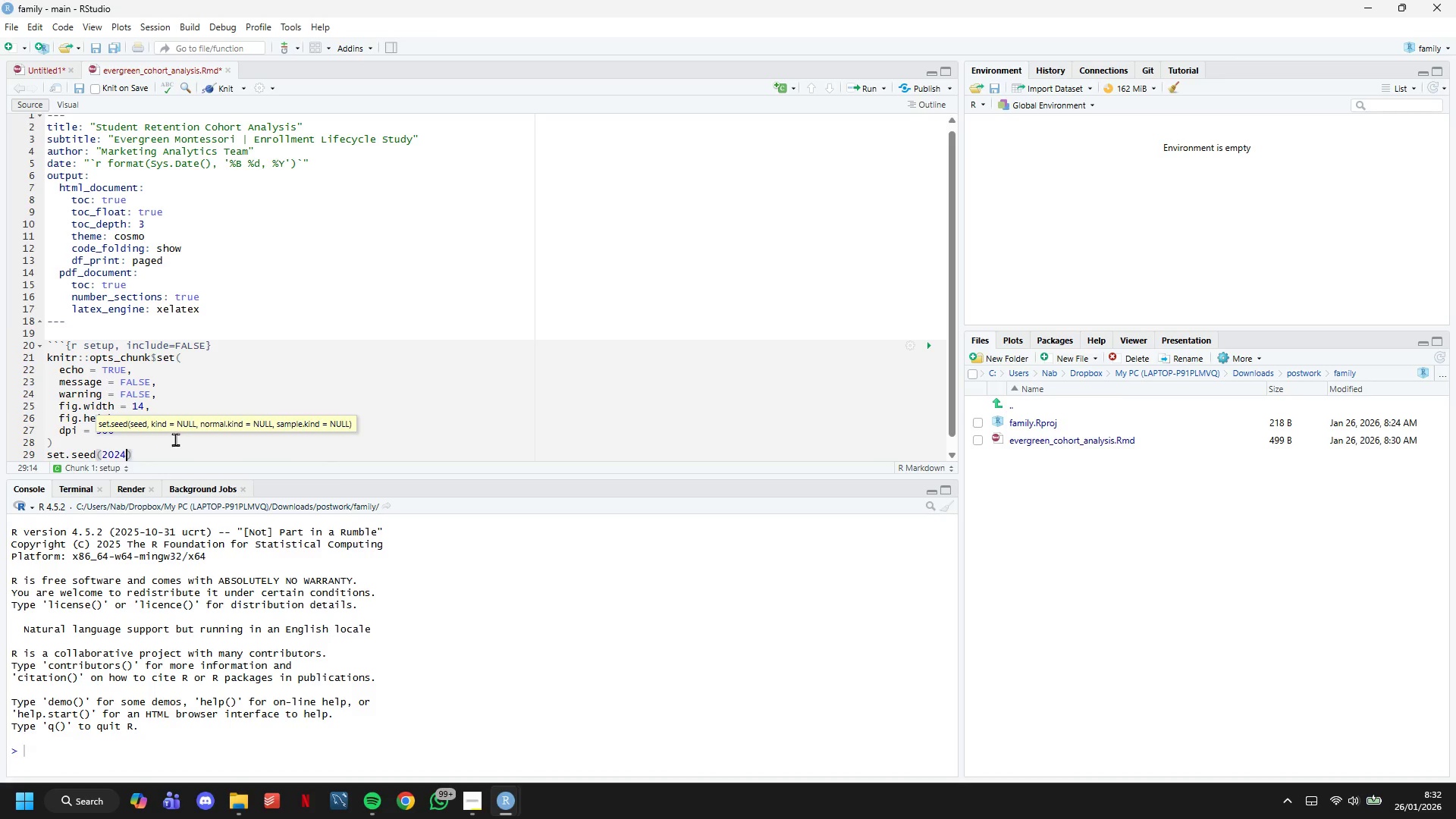 
scroll: coordinate [215, 366], scroll_direction: down, amount: 6.0
 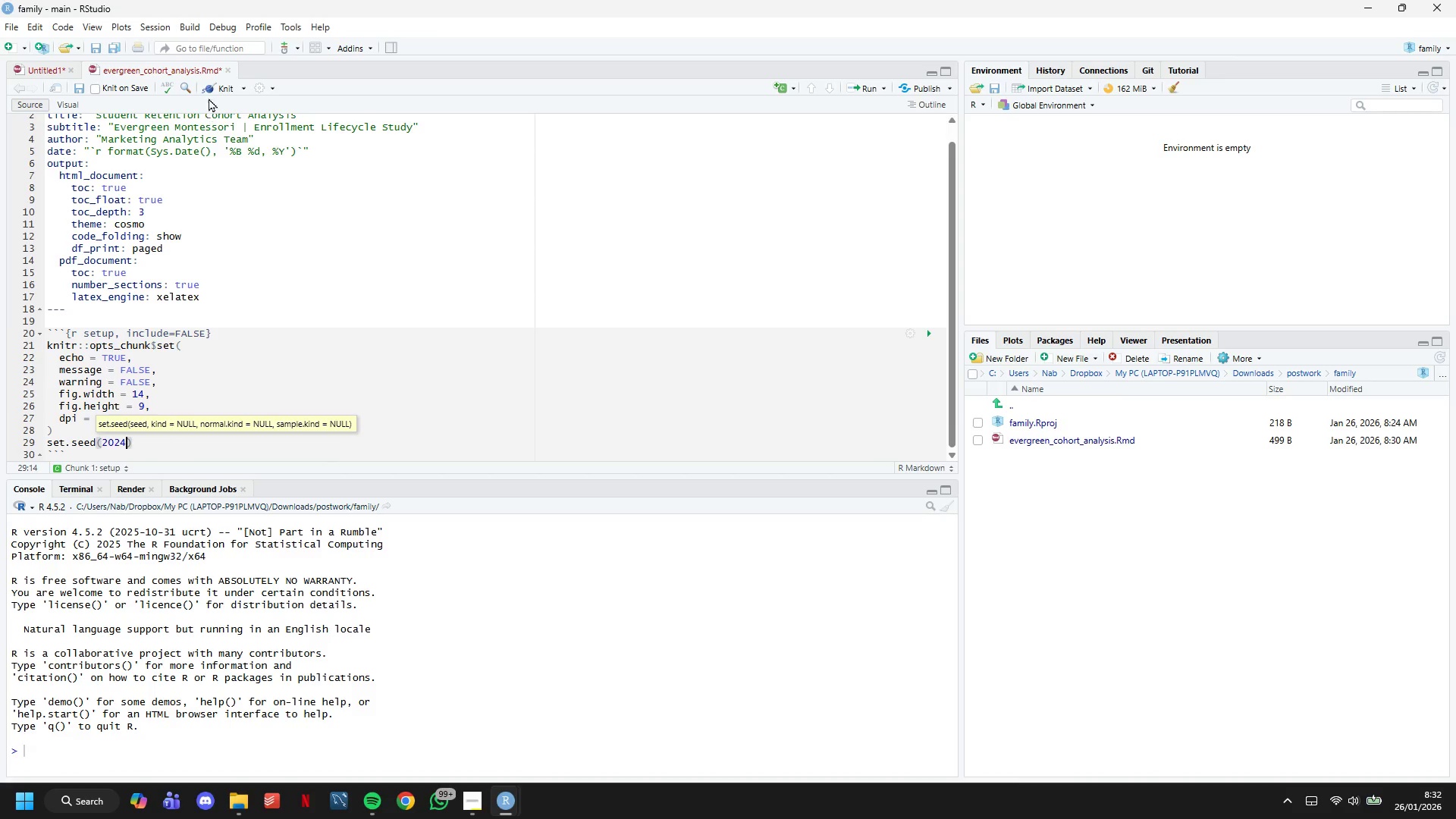 
left_click([215, 90])
 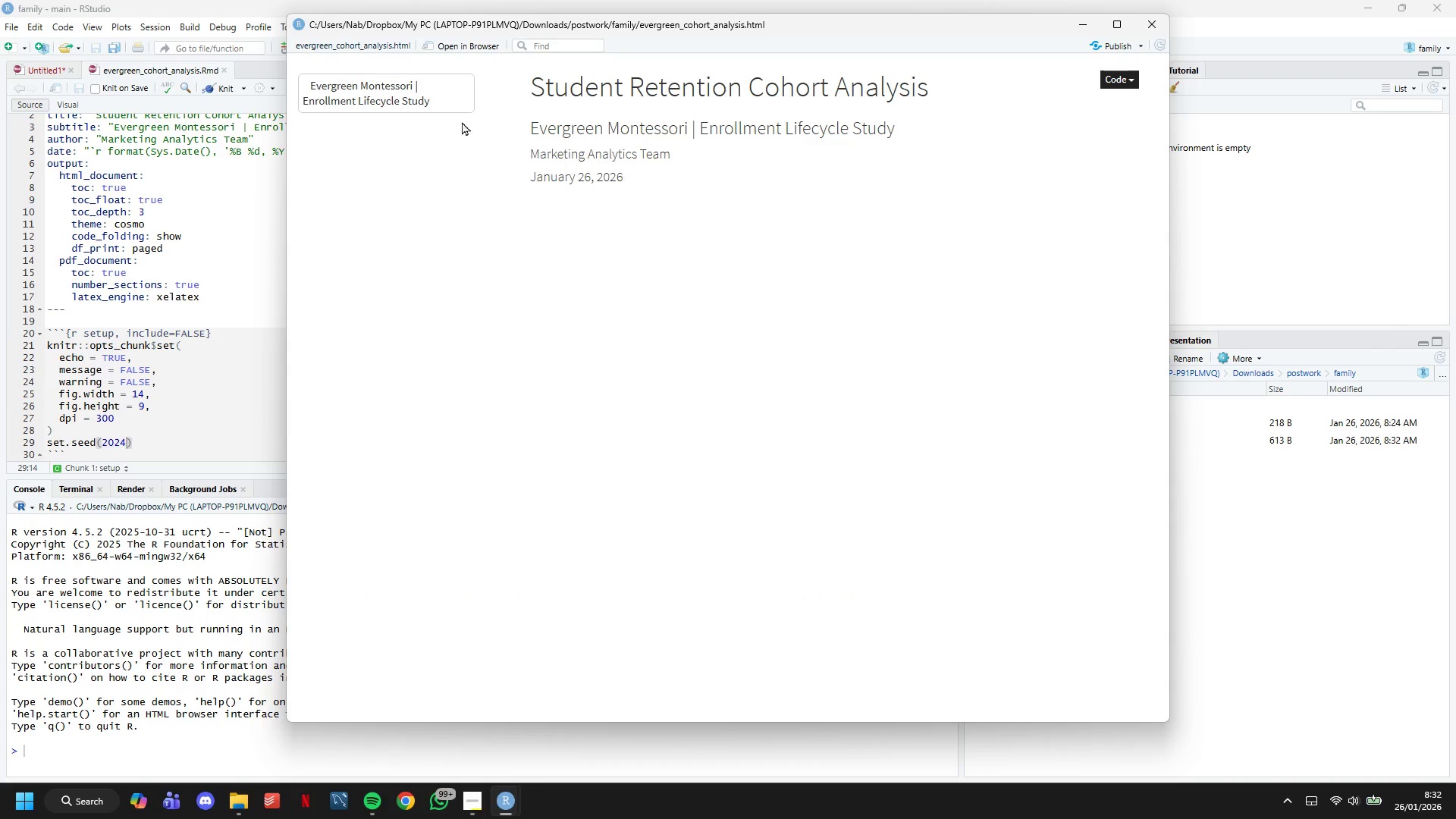 
wait(6.2)
 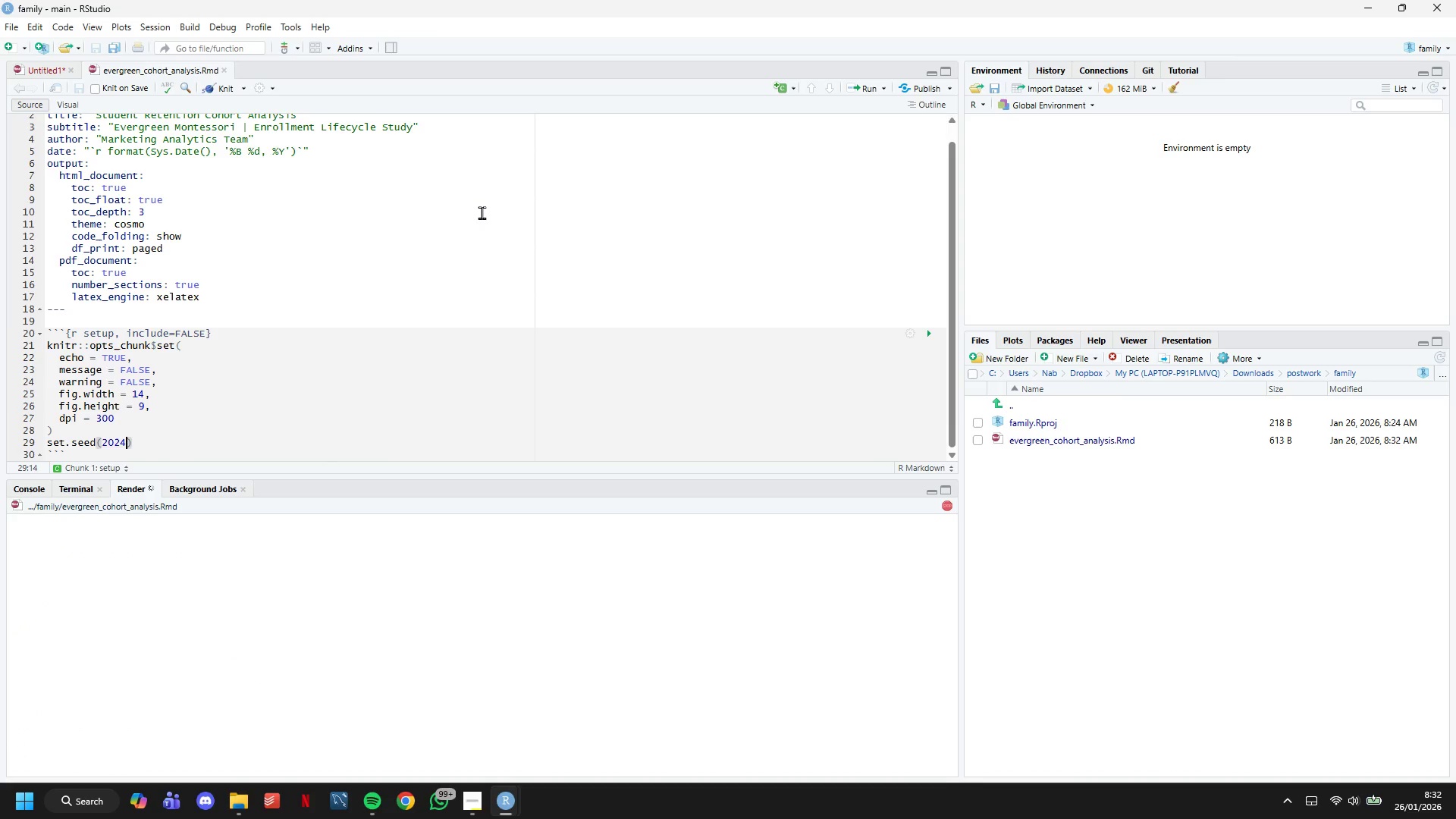 
left_click([1073, 27])
 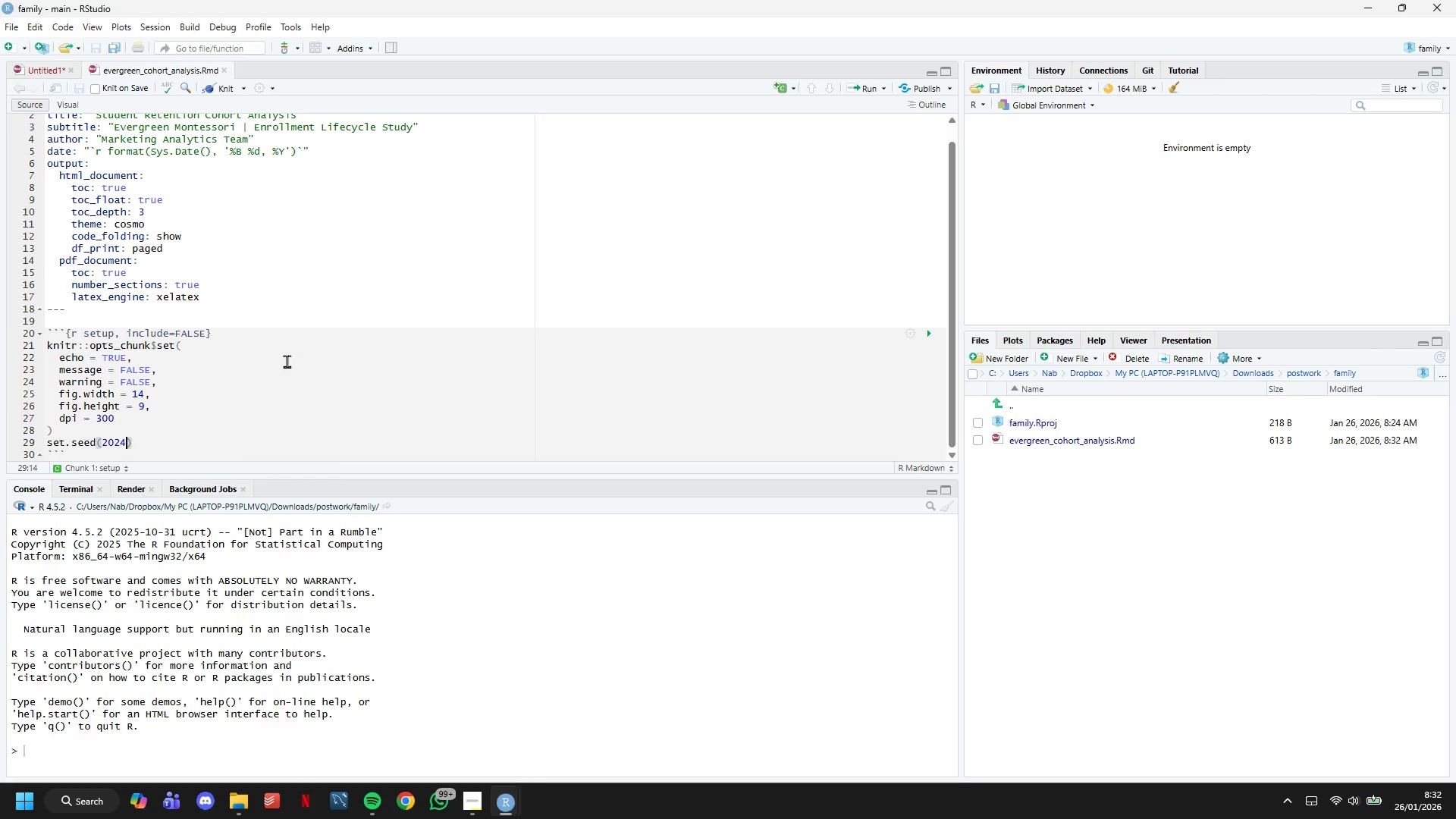 
scroll: coordinate [213, 389], scroll_direction: down, amount: 5.0
 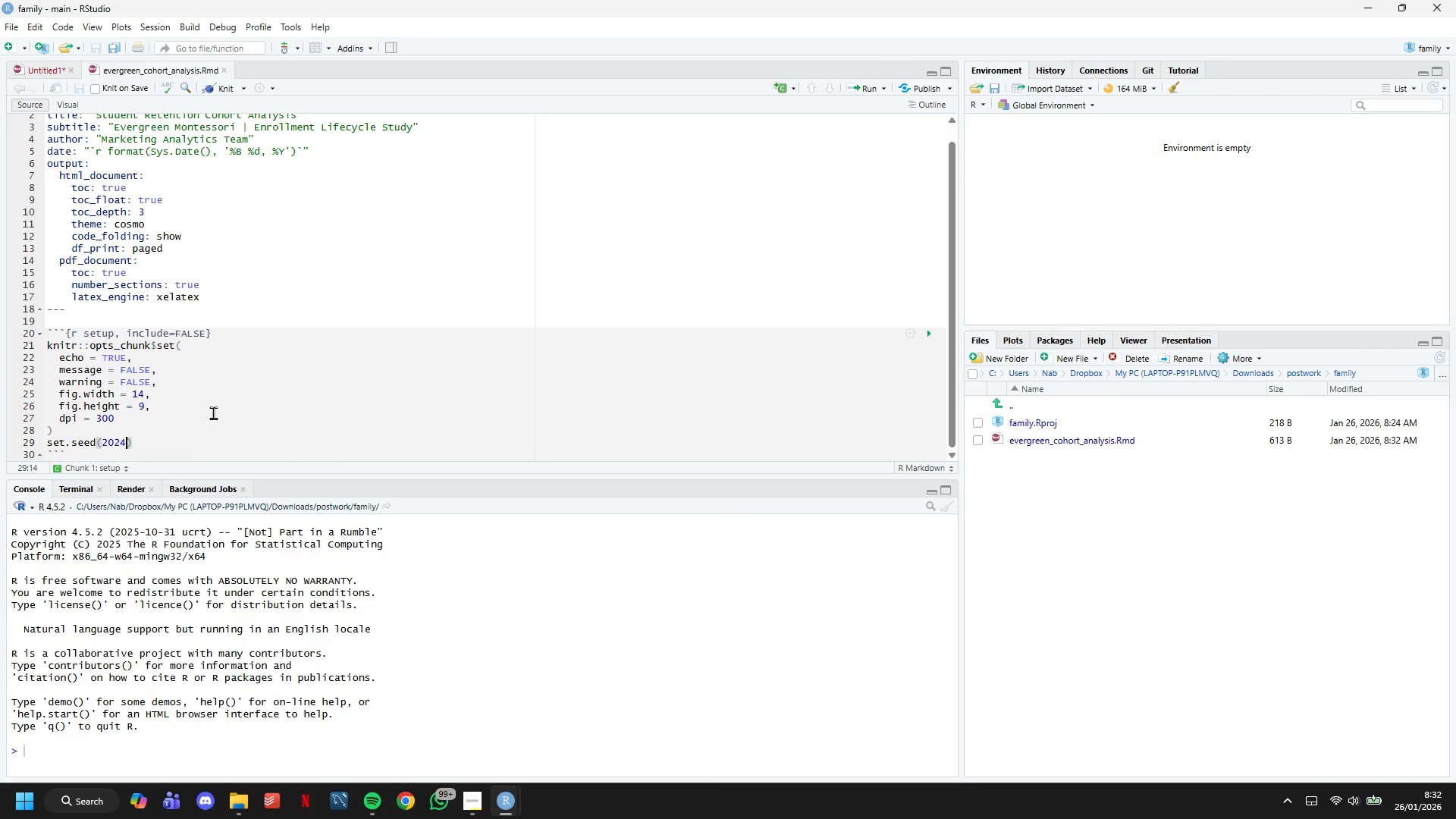 
key(ArrowUp)
 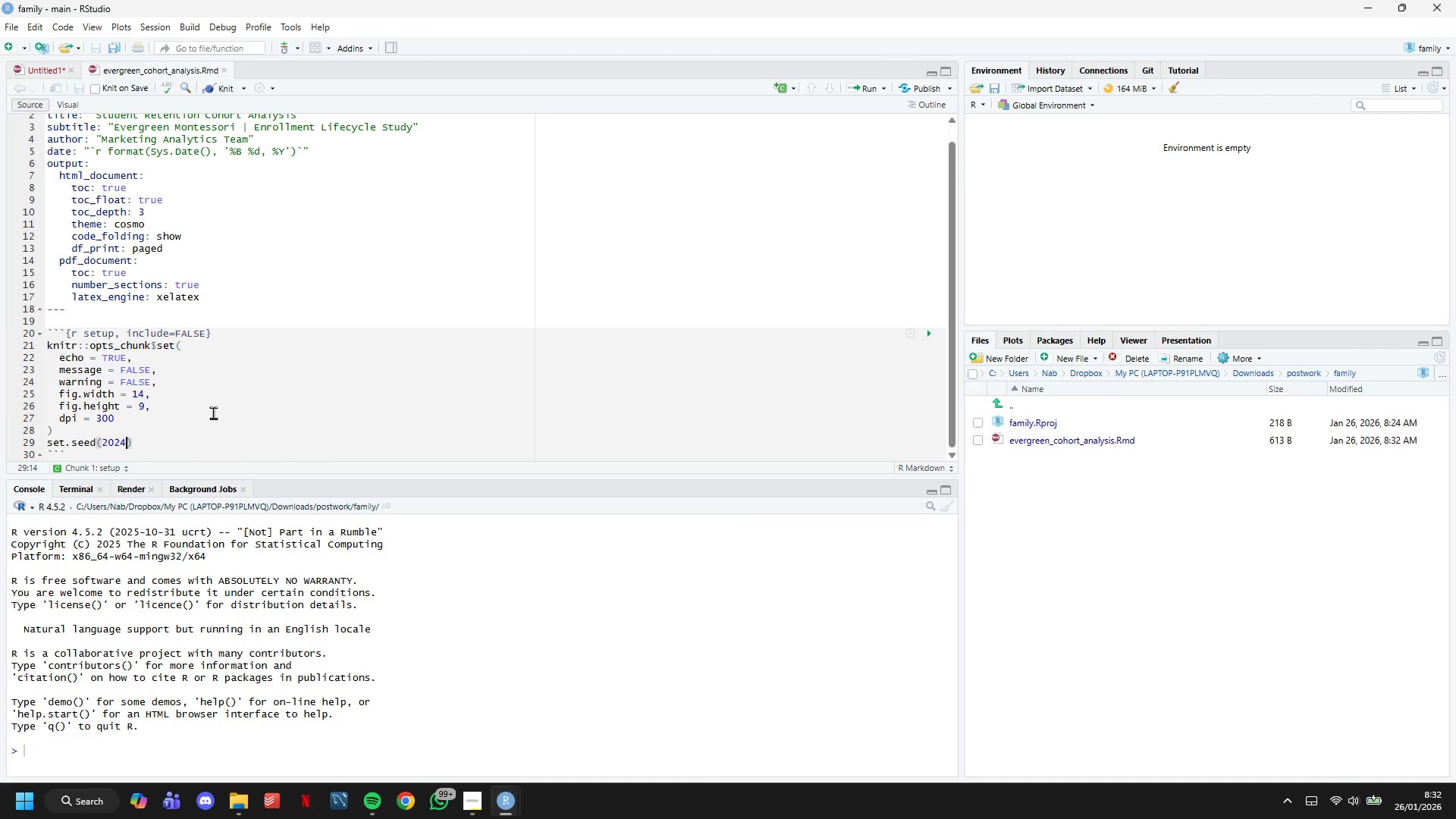 
key(ArrowDown)
 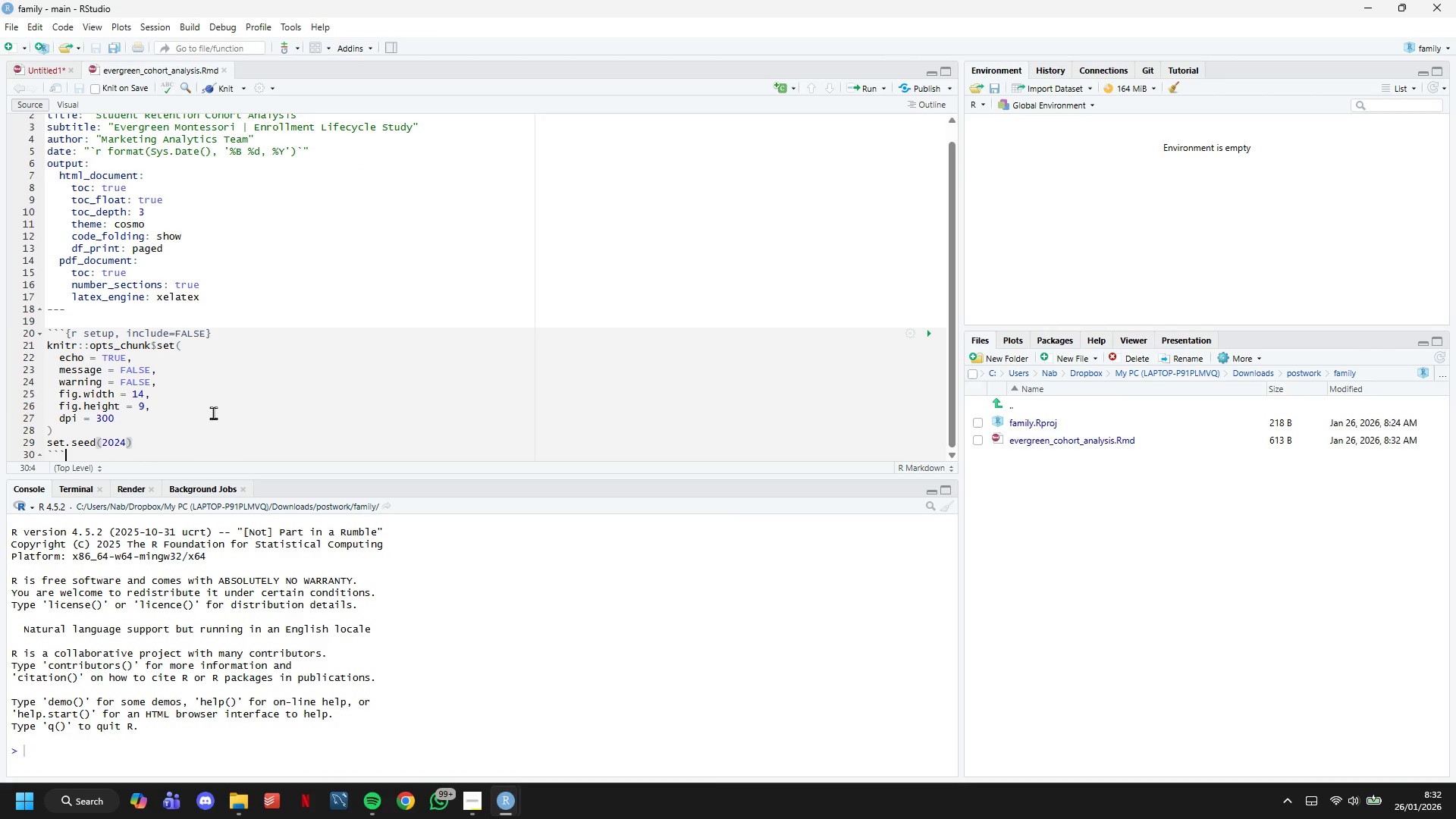 
key(ArrowDown)
 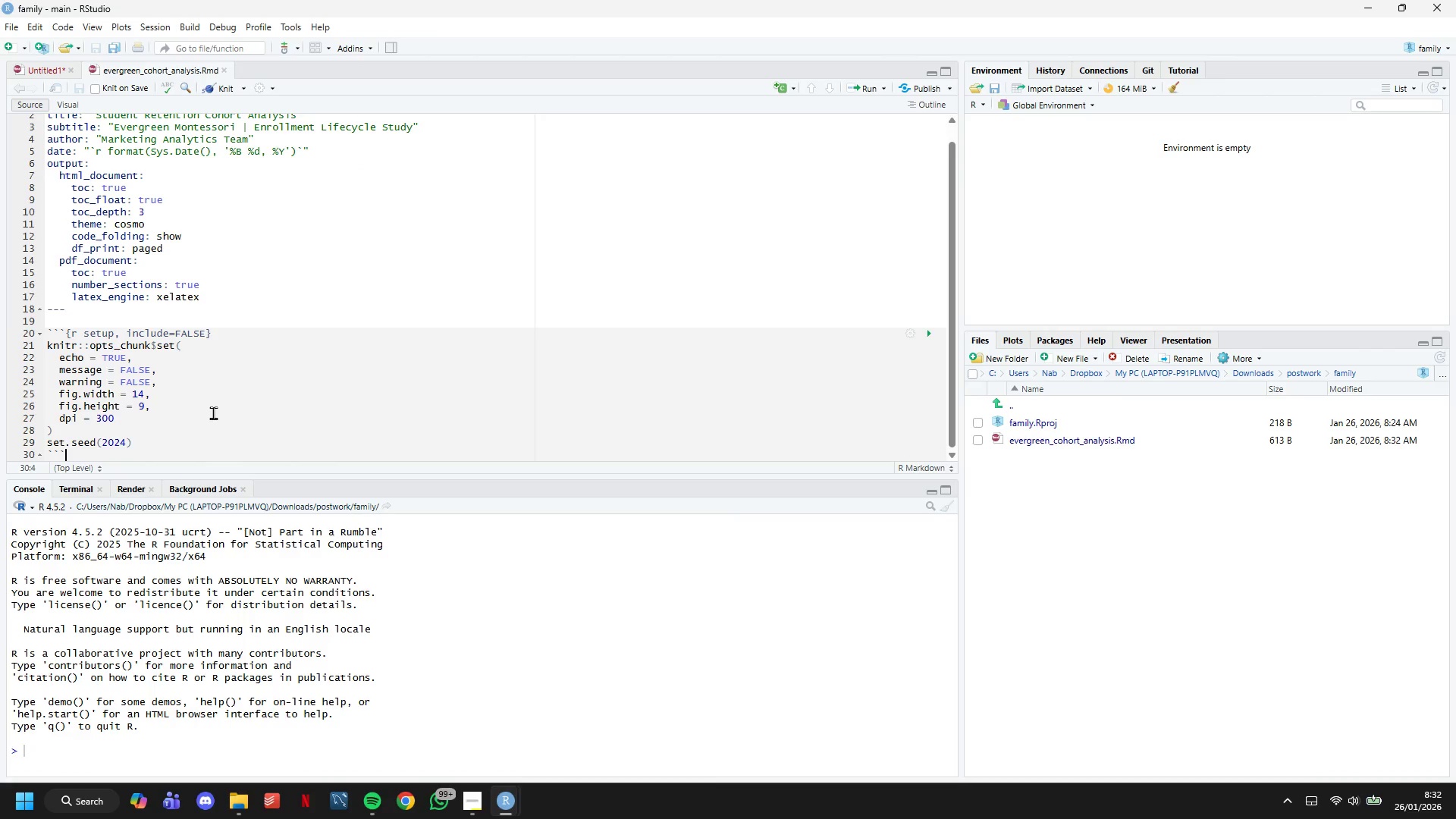 
key(ArrowDown)
 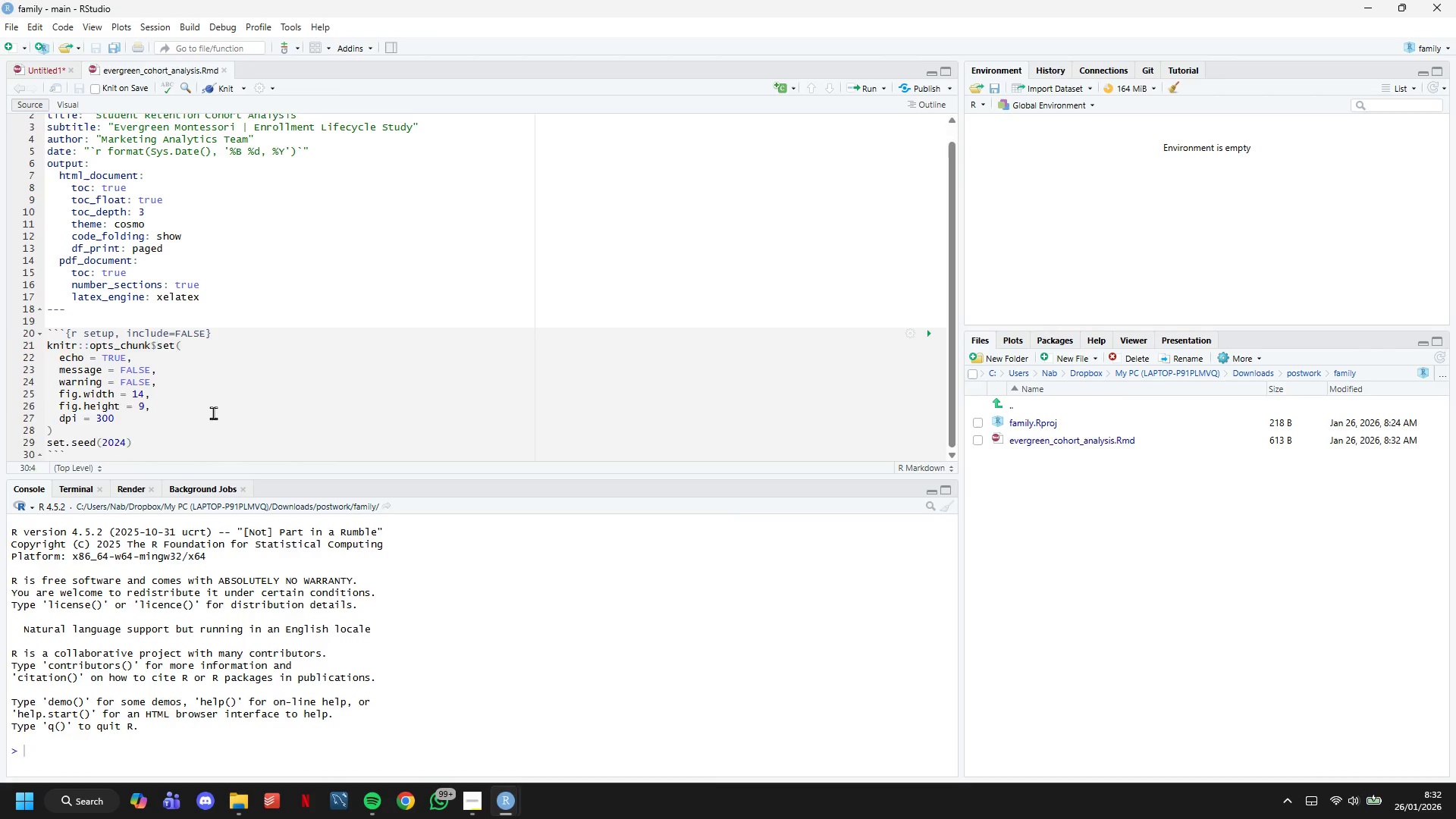 
key(Enter)
 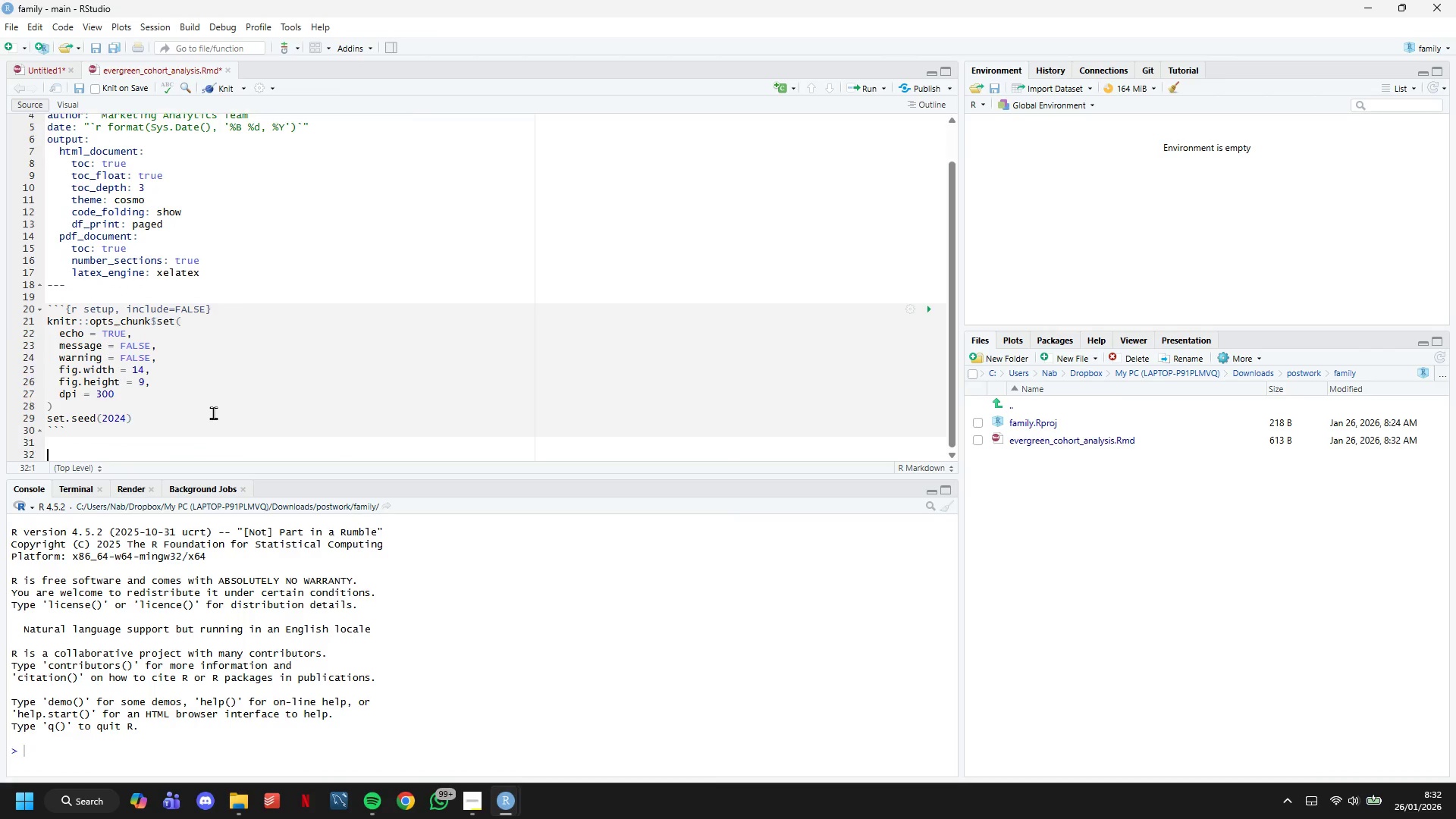 
key(Enter)
 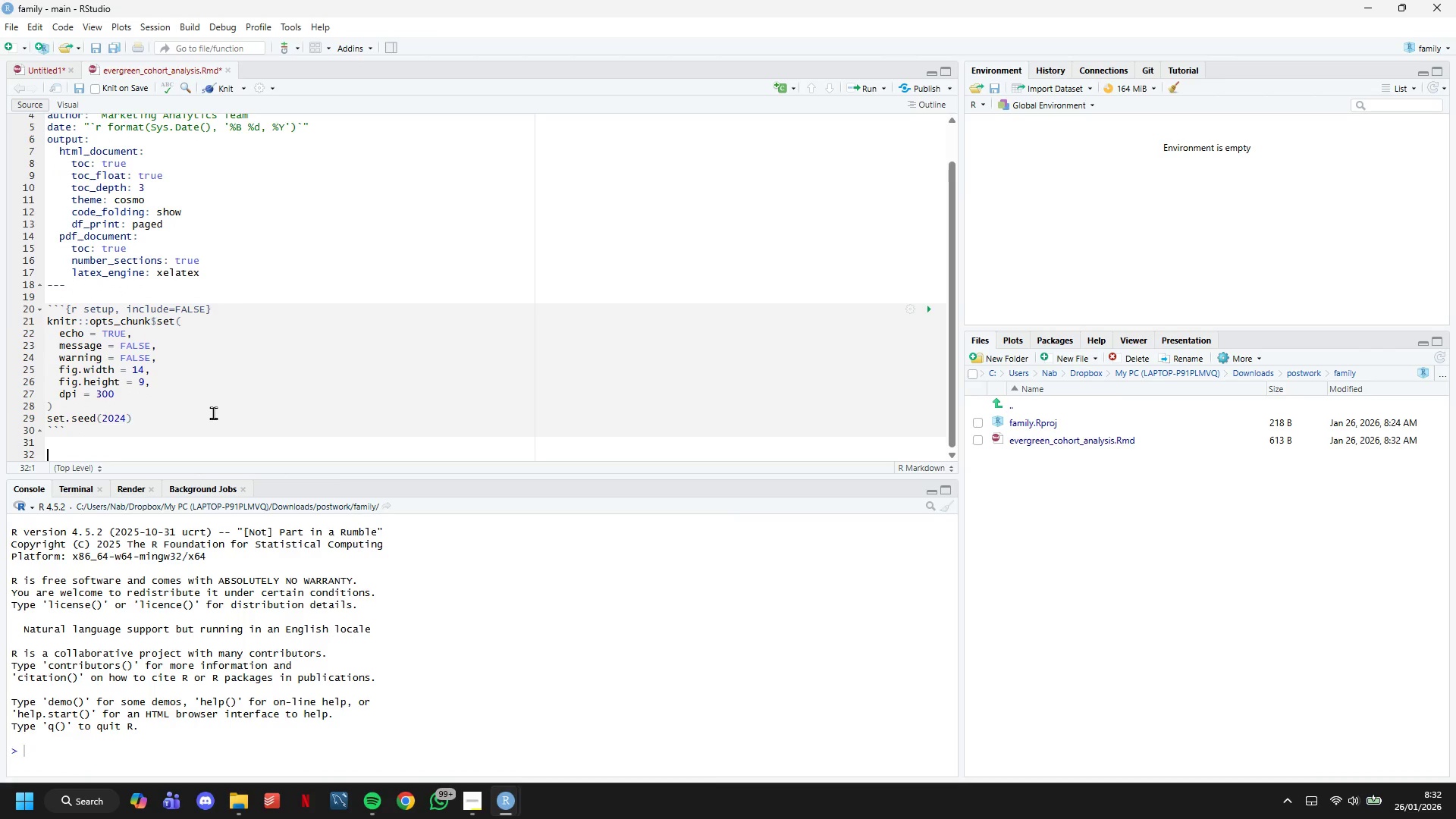 
wait(9.92)
 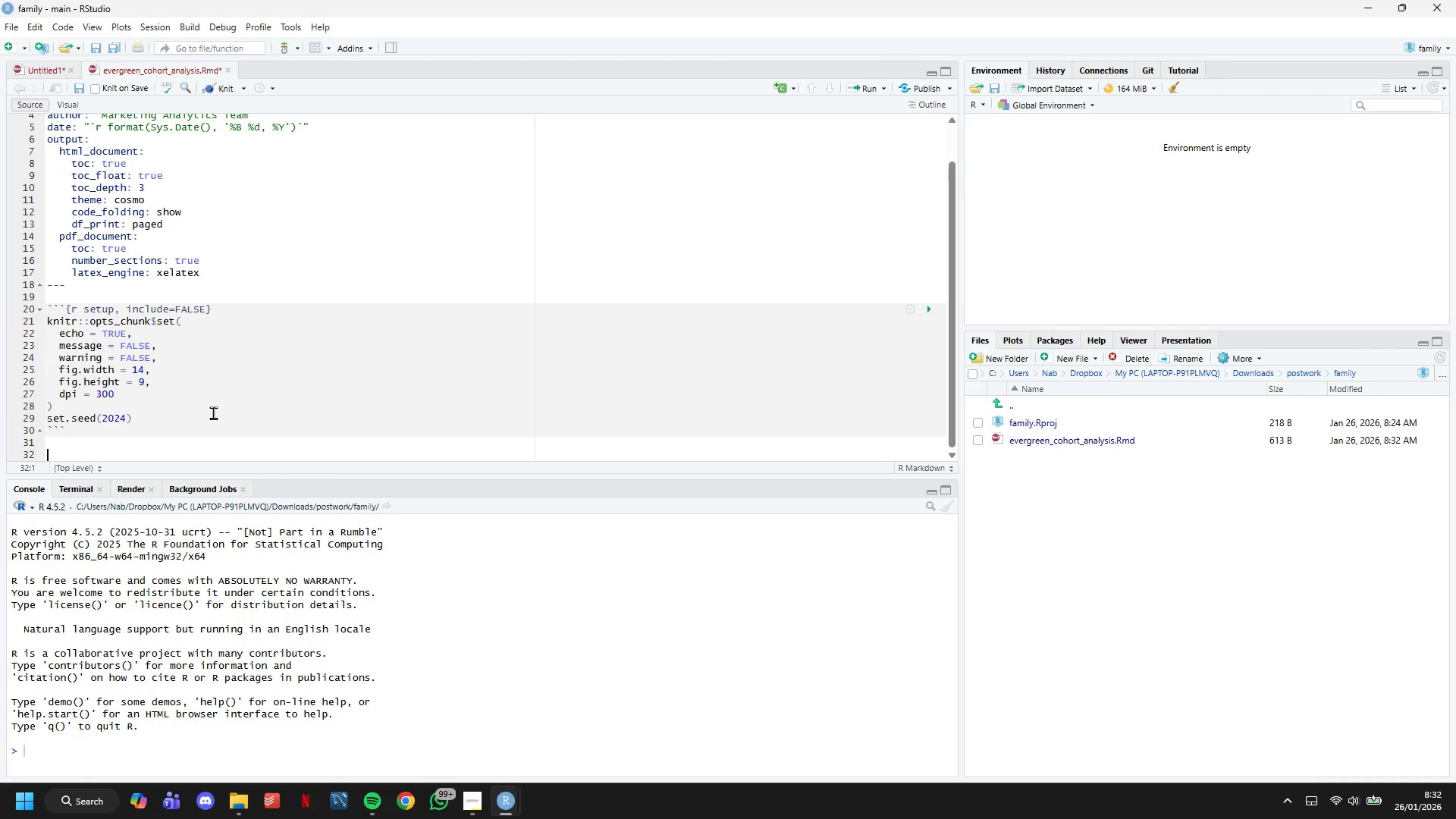 
scroll: coordinate [226, 359], scroll_direction: down, amount: 6.0
 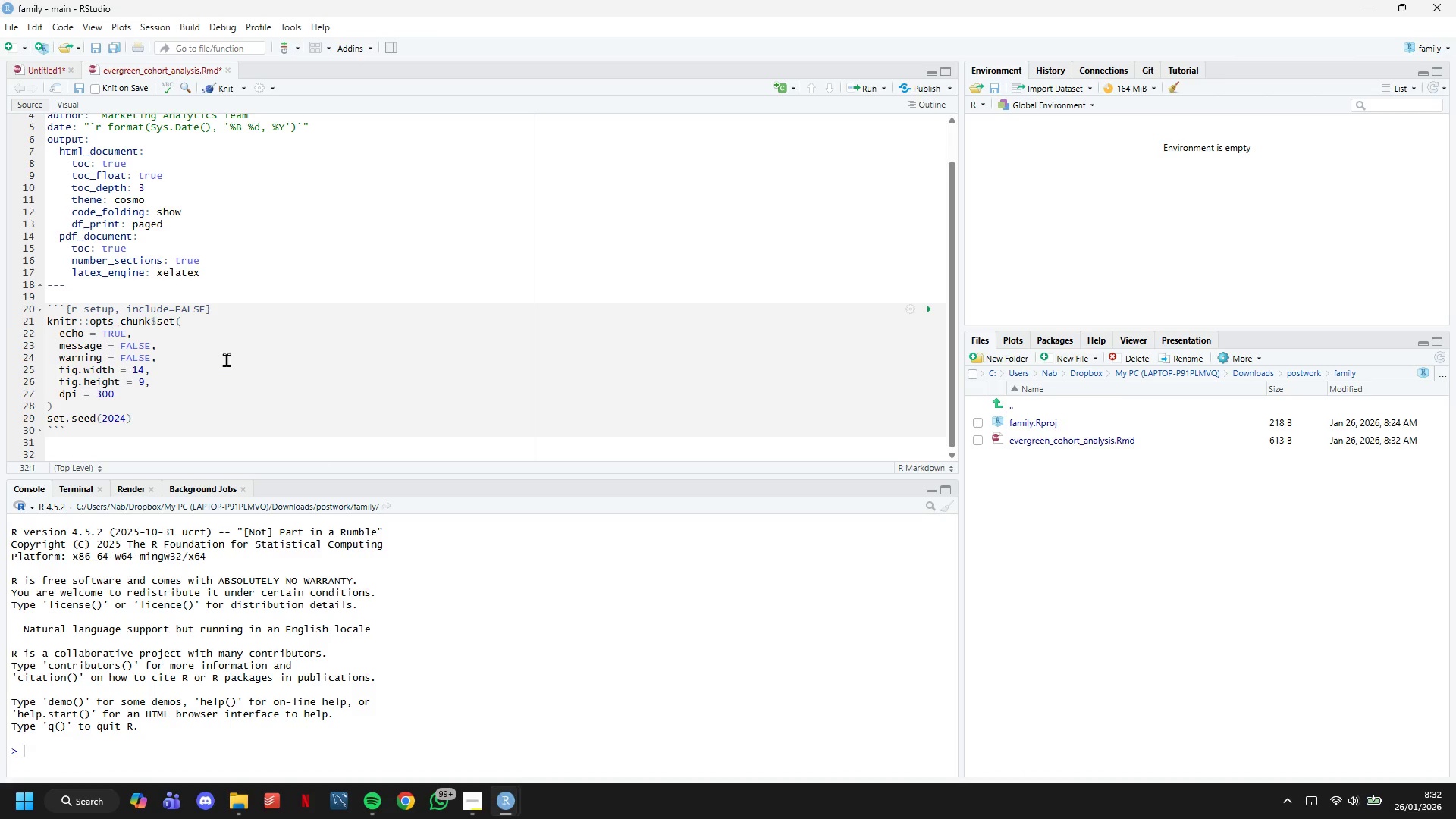 
key(Backquote)
 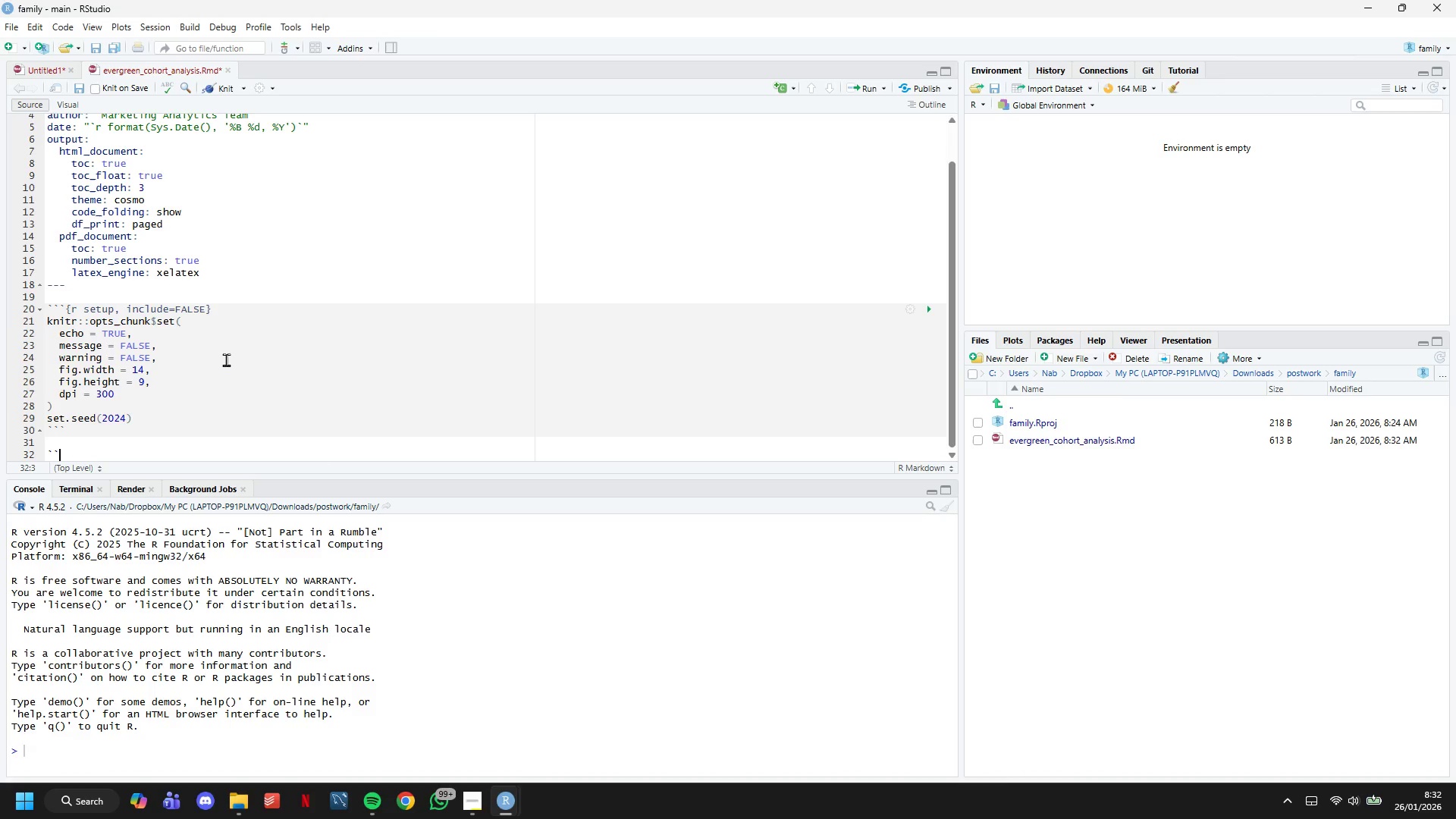 
key(Backquote)
 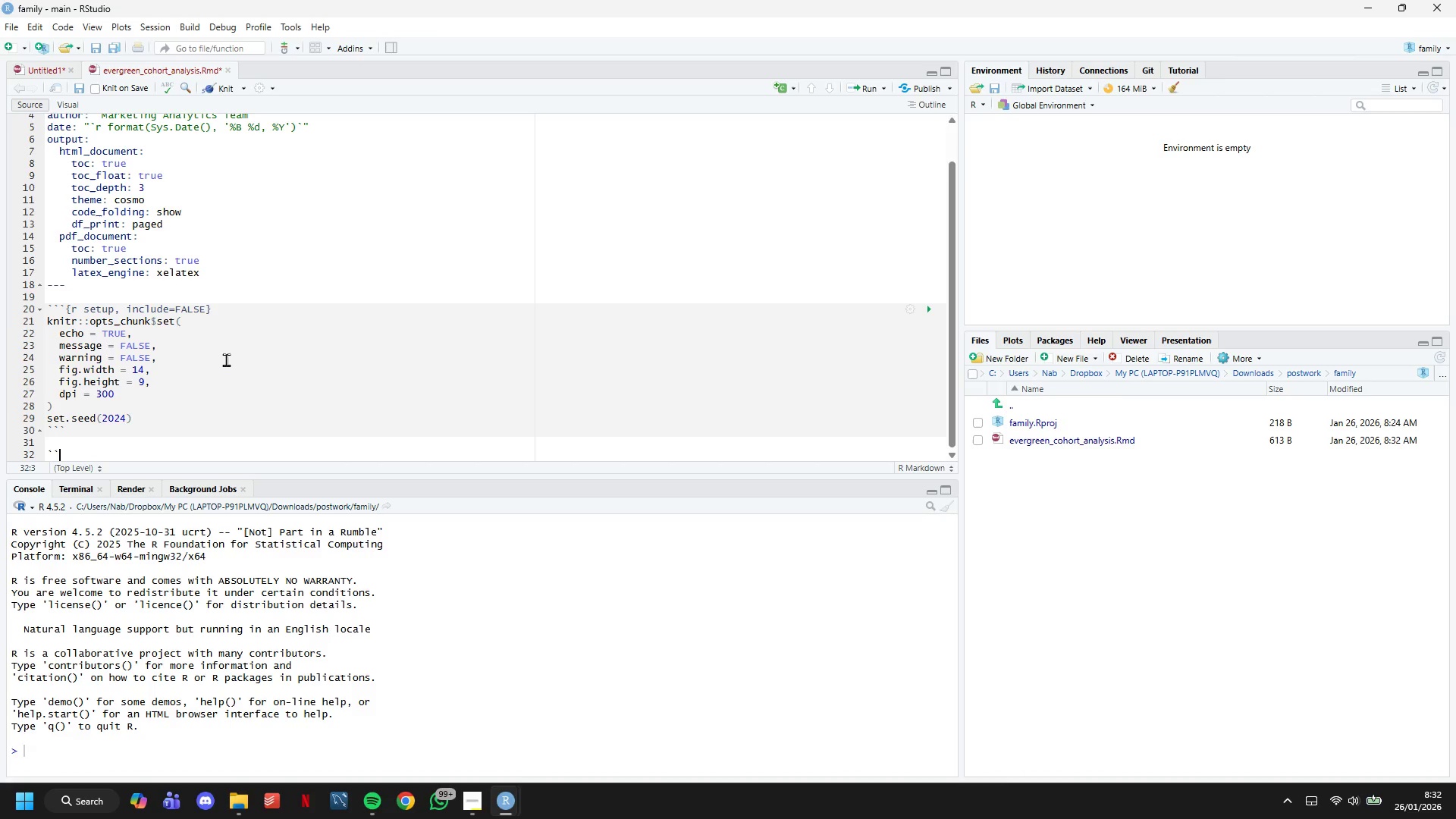 
key(Backquote)
 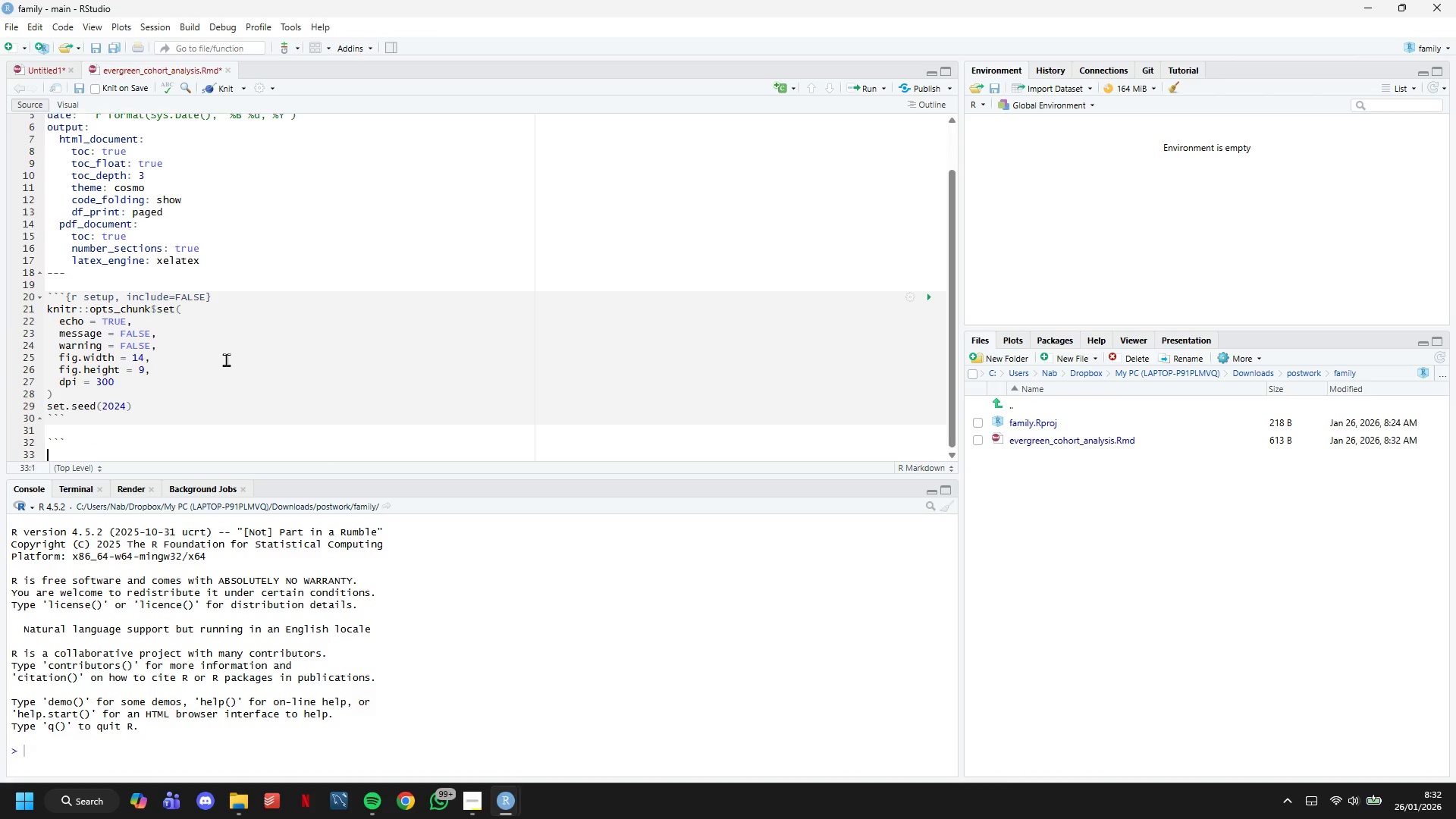 
key(Enter)
 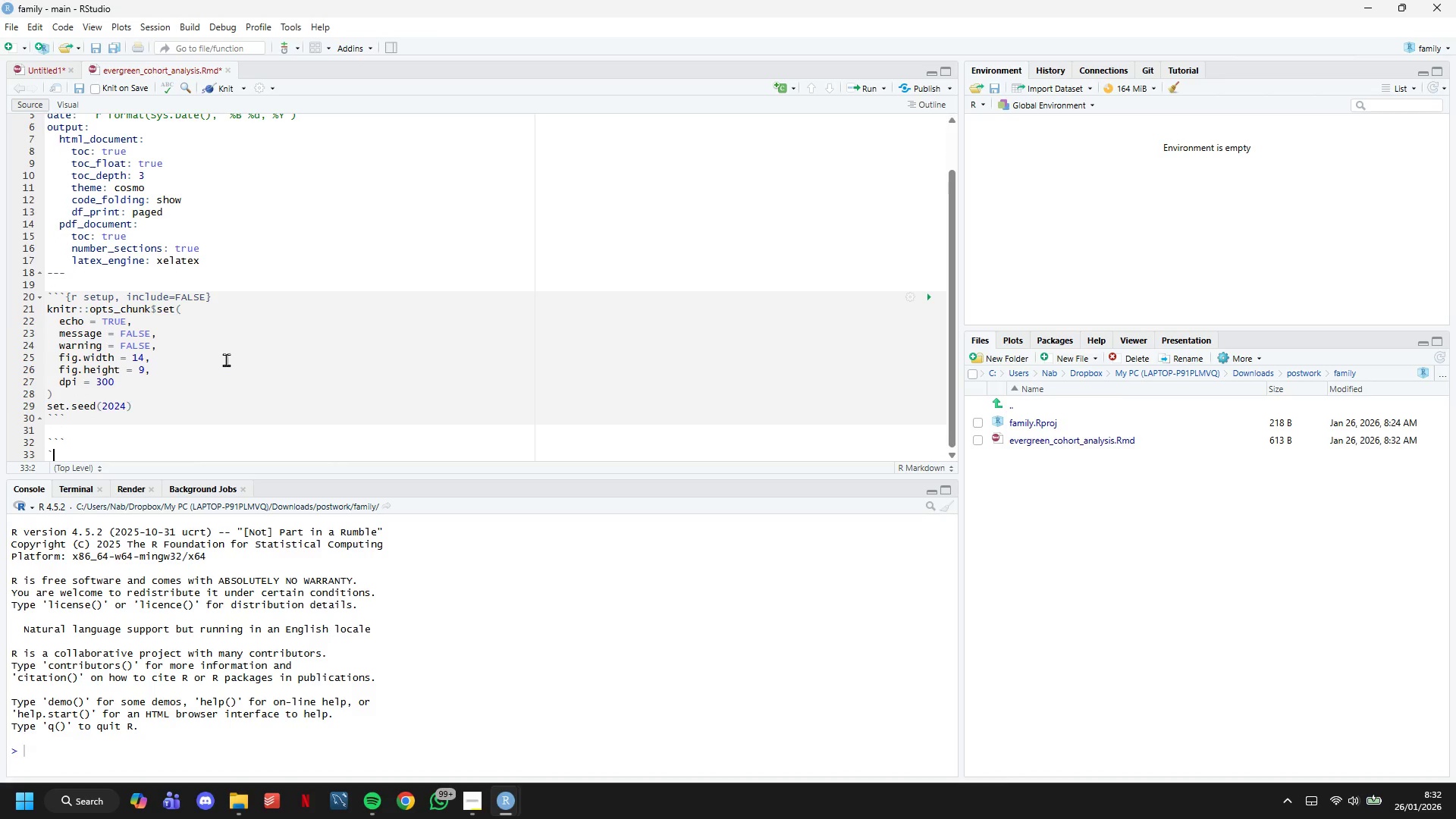 
key(Backquote)
 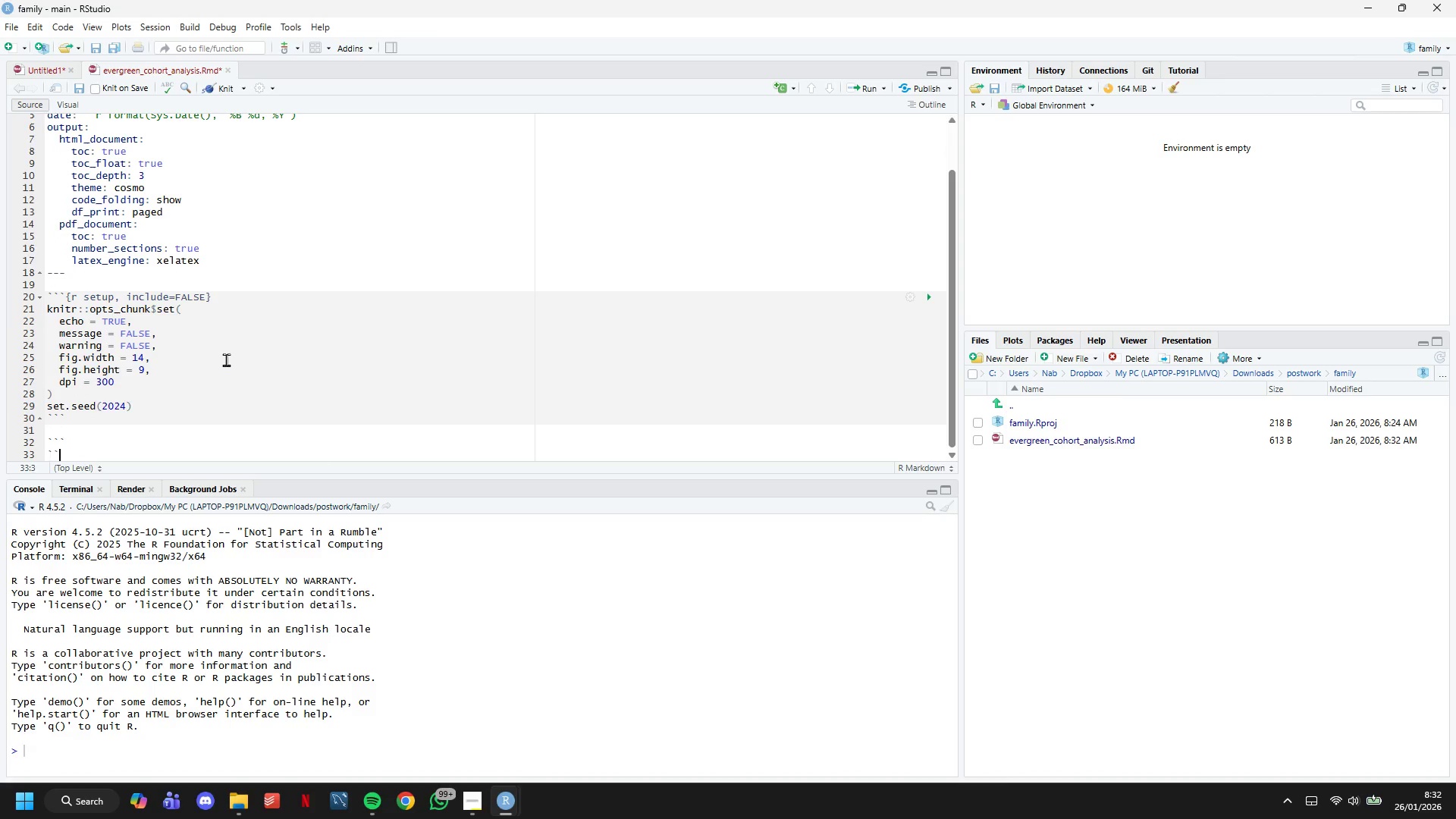 
key(Backquote)
 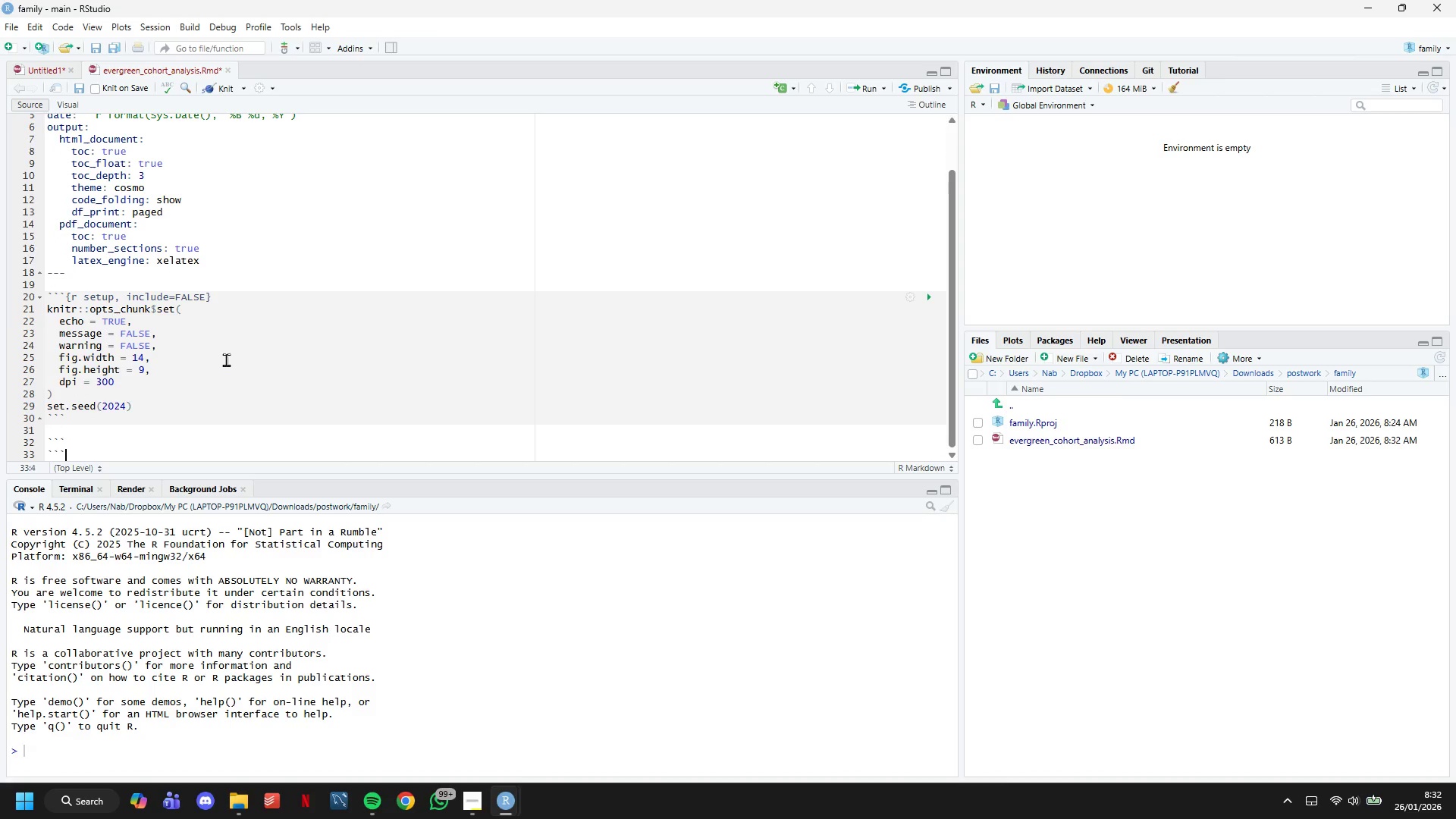 
key(Backquote)
 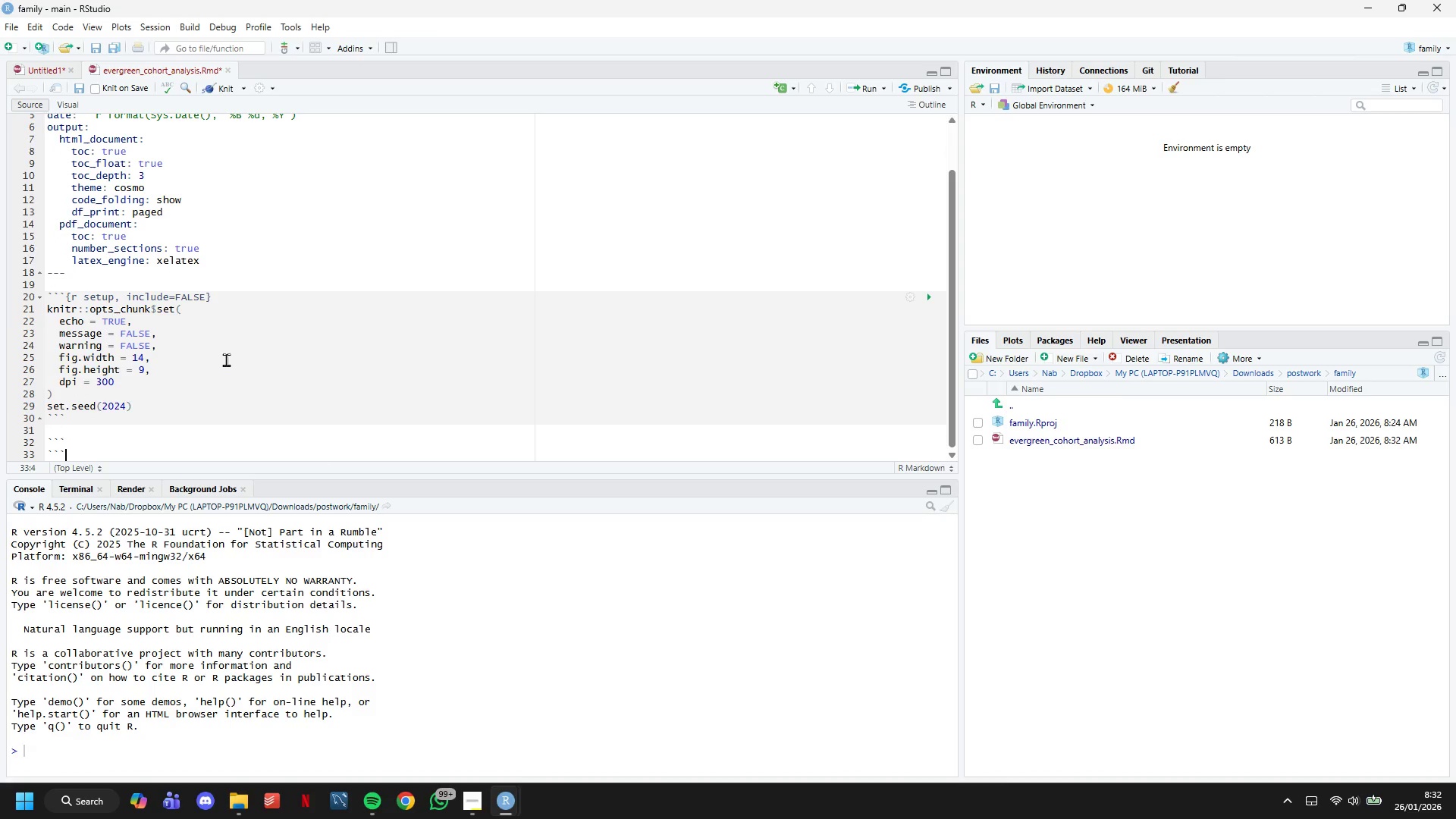 
key(ArrowUp)
 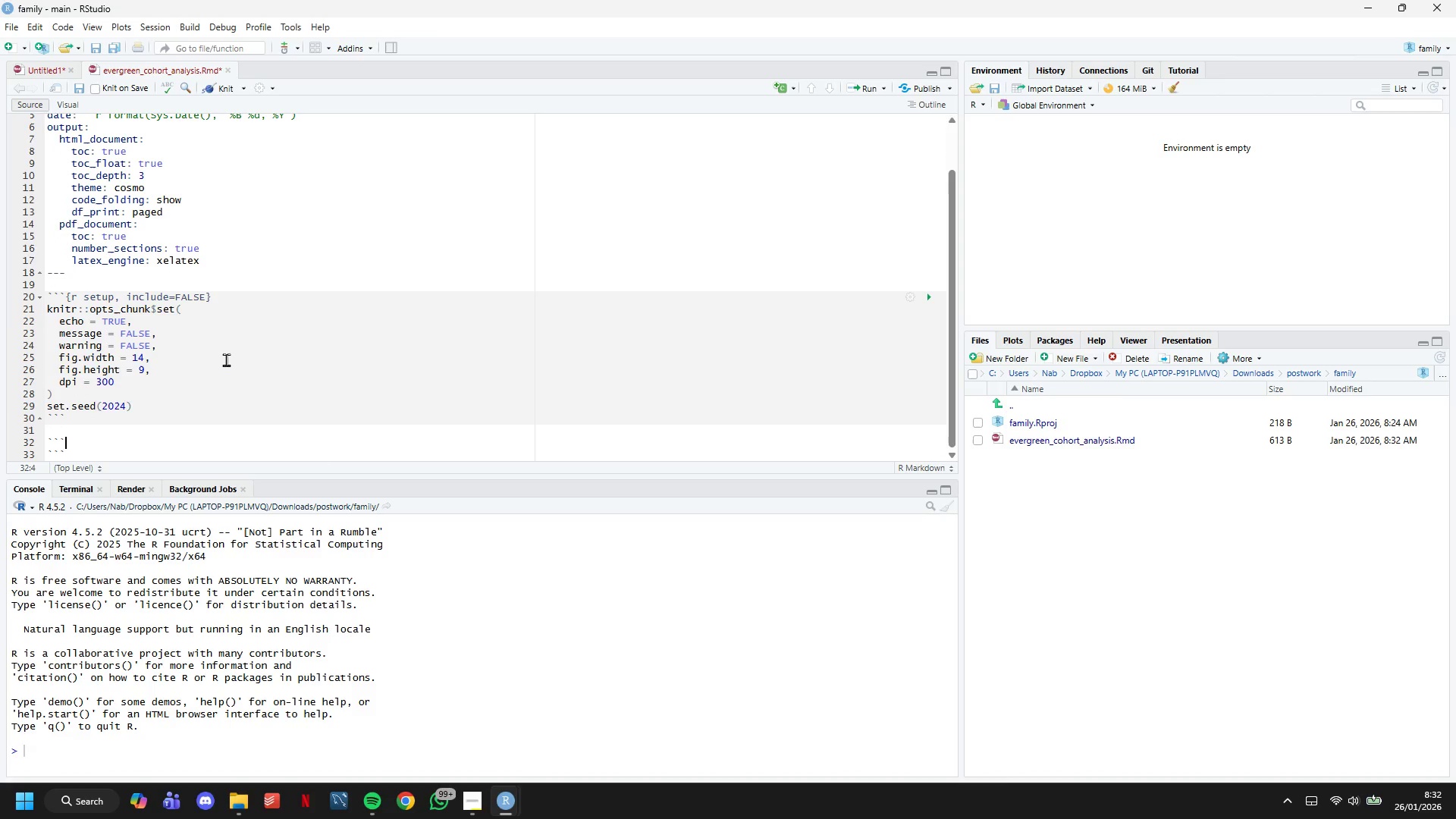 
hold_key(key=ShiftLeft, duration=0.33)
 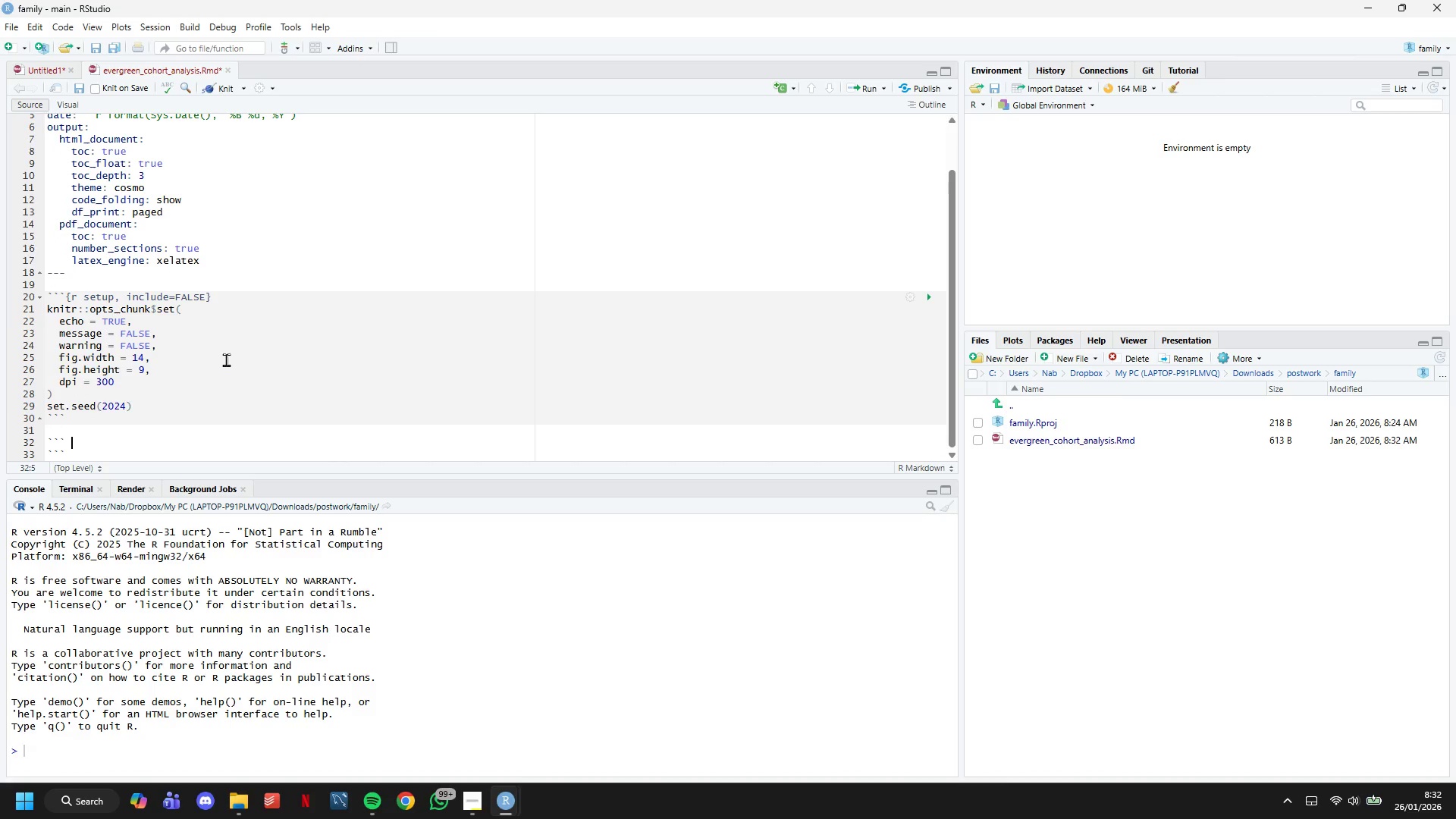 
key(Space)
 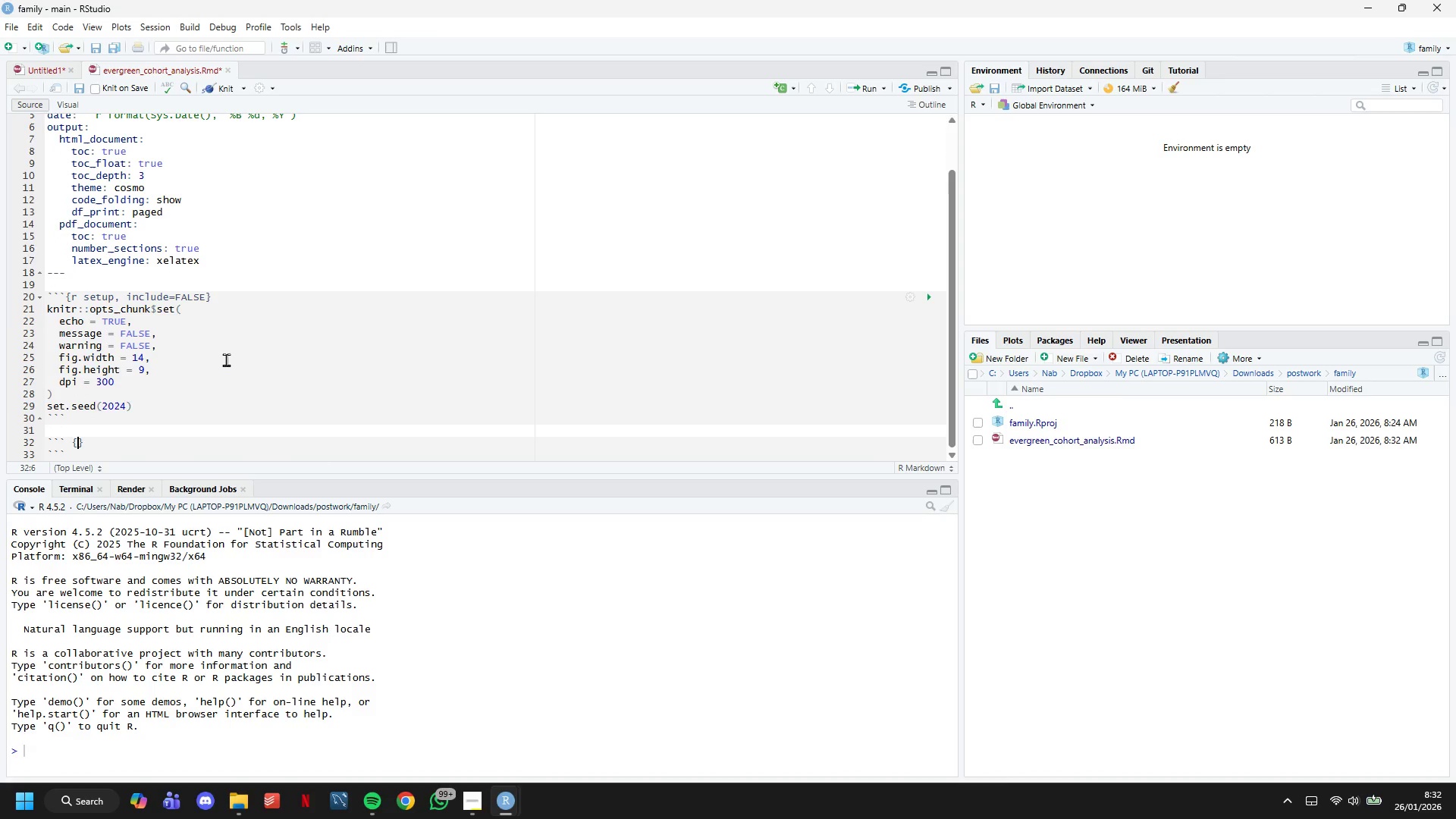 
key(Shift+ShiftLeft)
 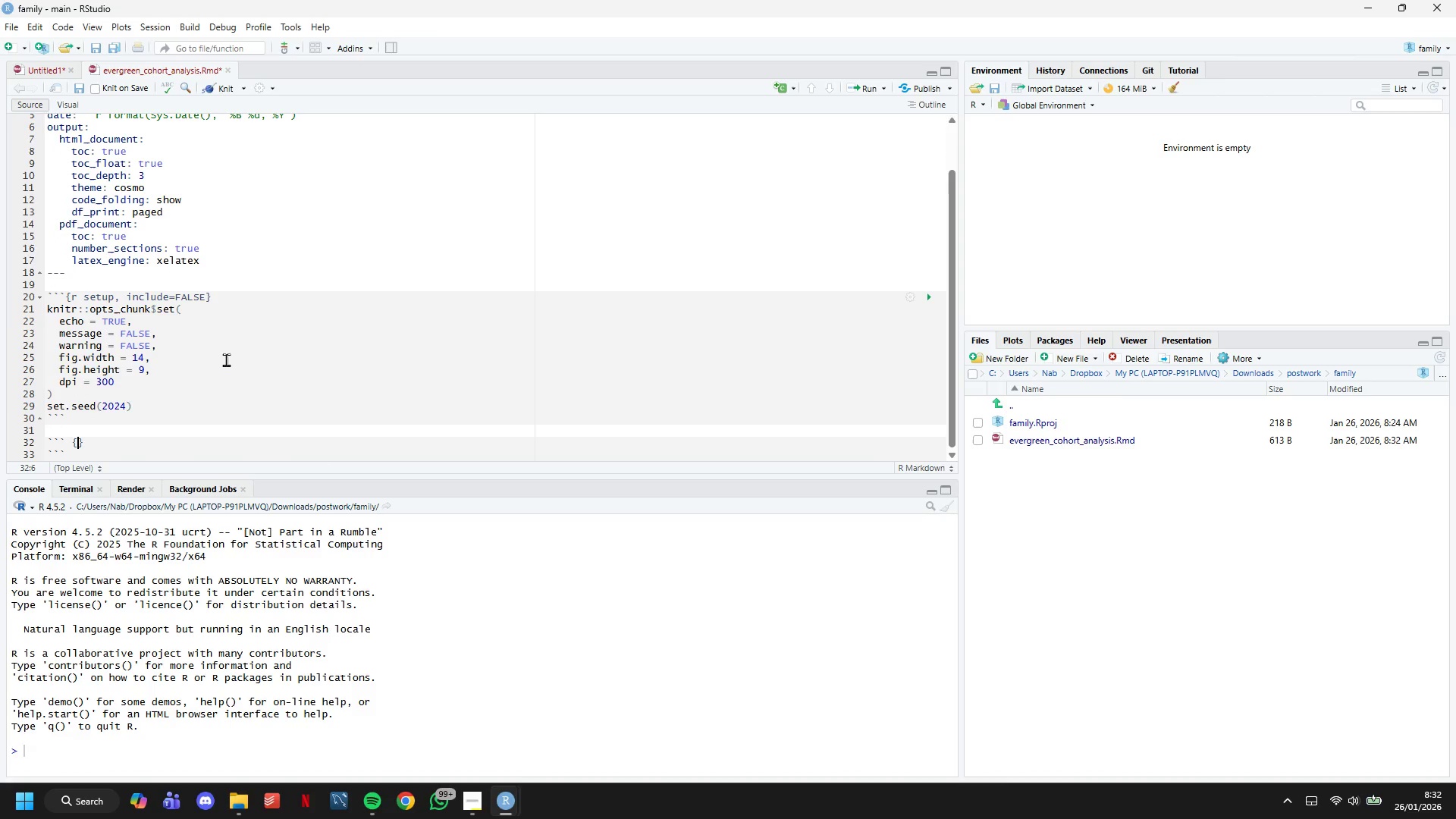 
key(Shift+BracketLeft)
 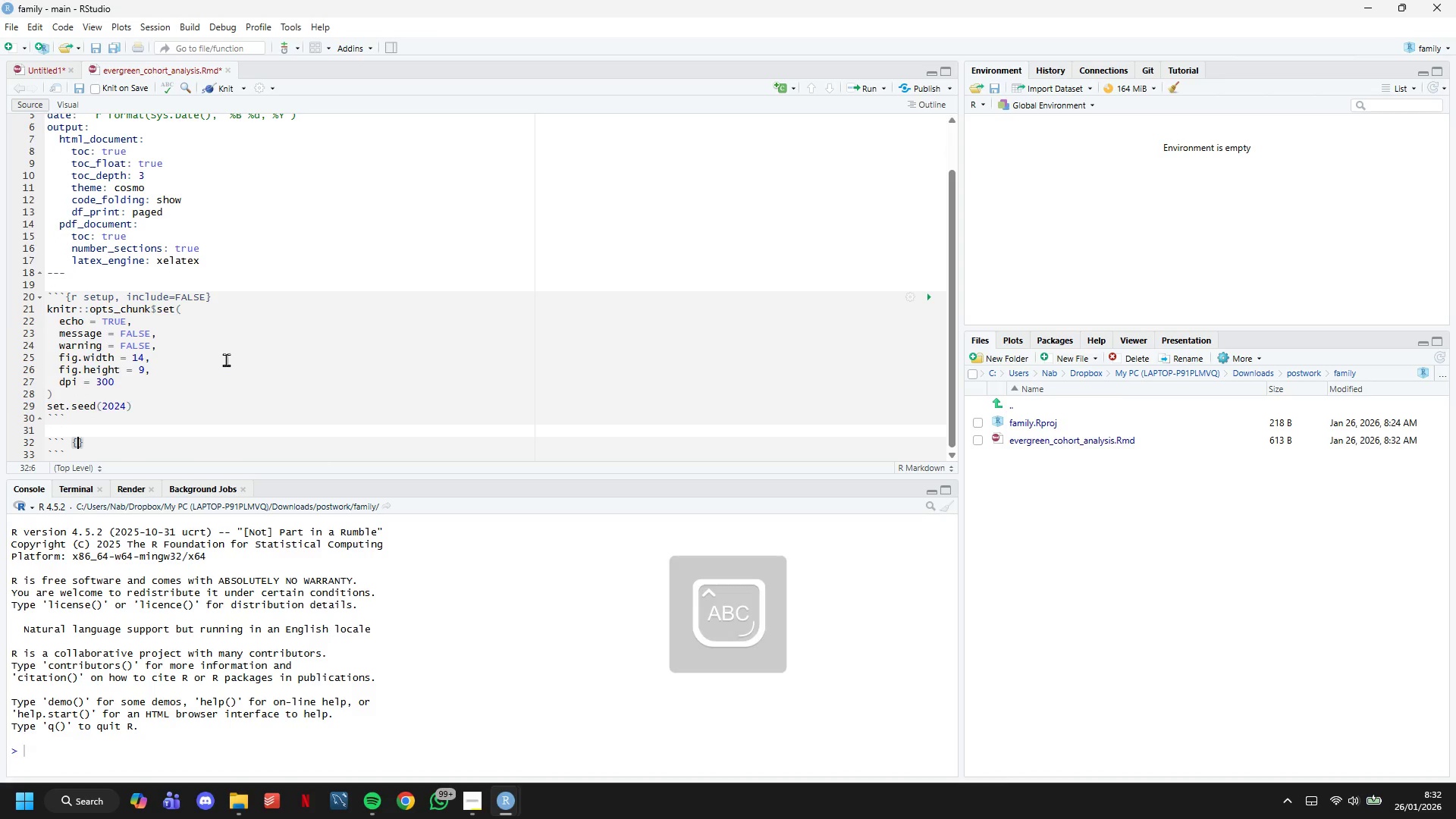 
key(CapsLock)
 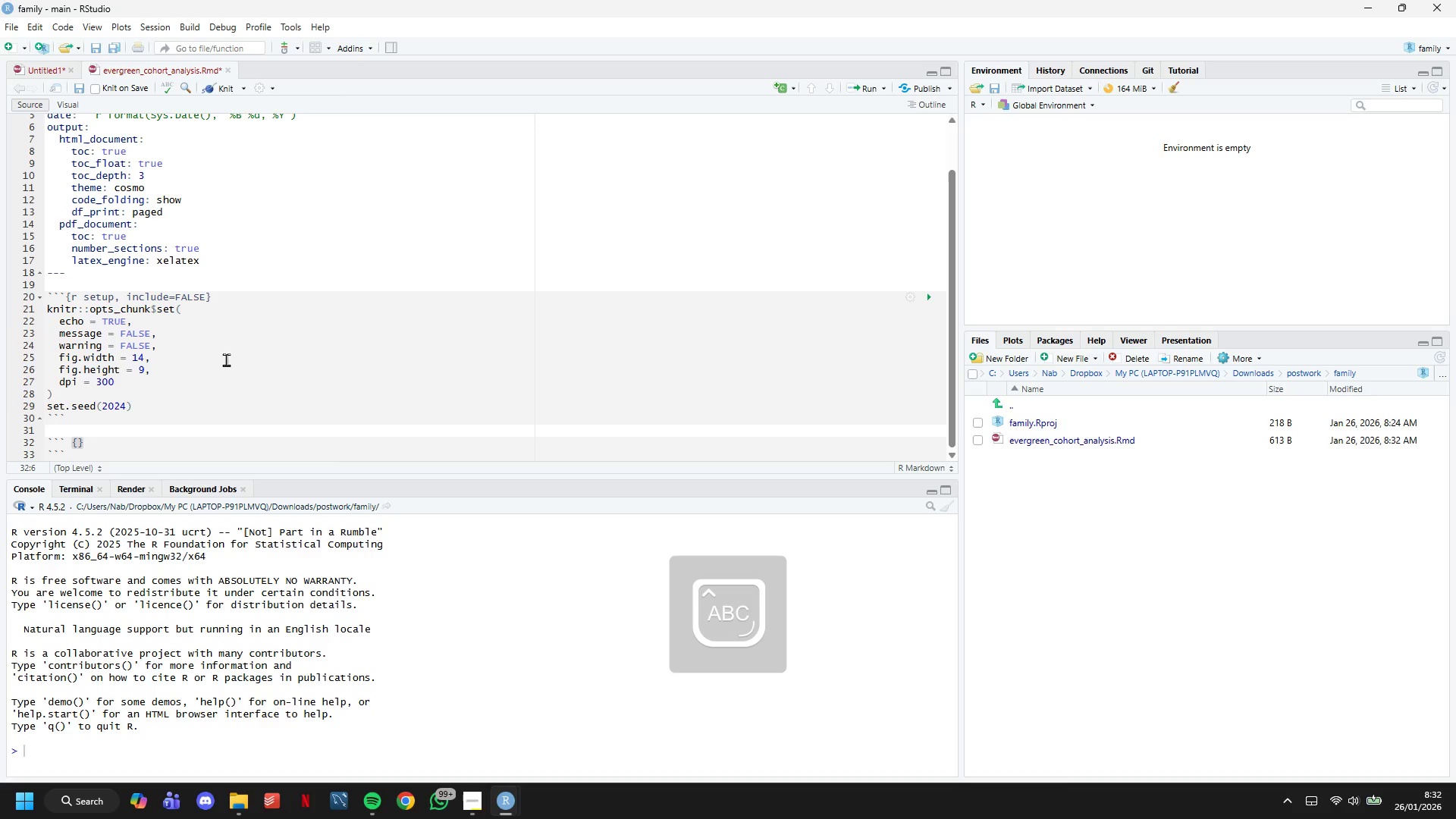 
key(CapsLock)
 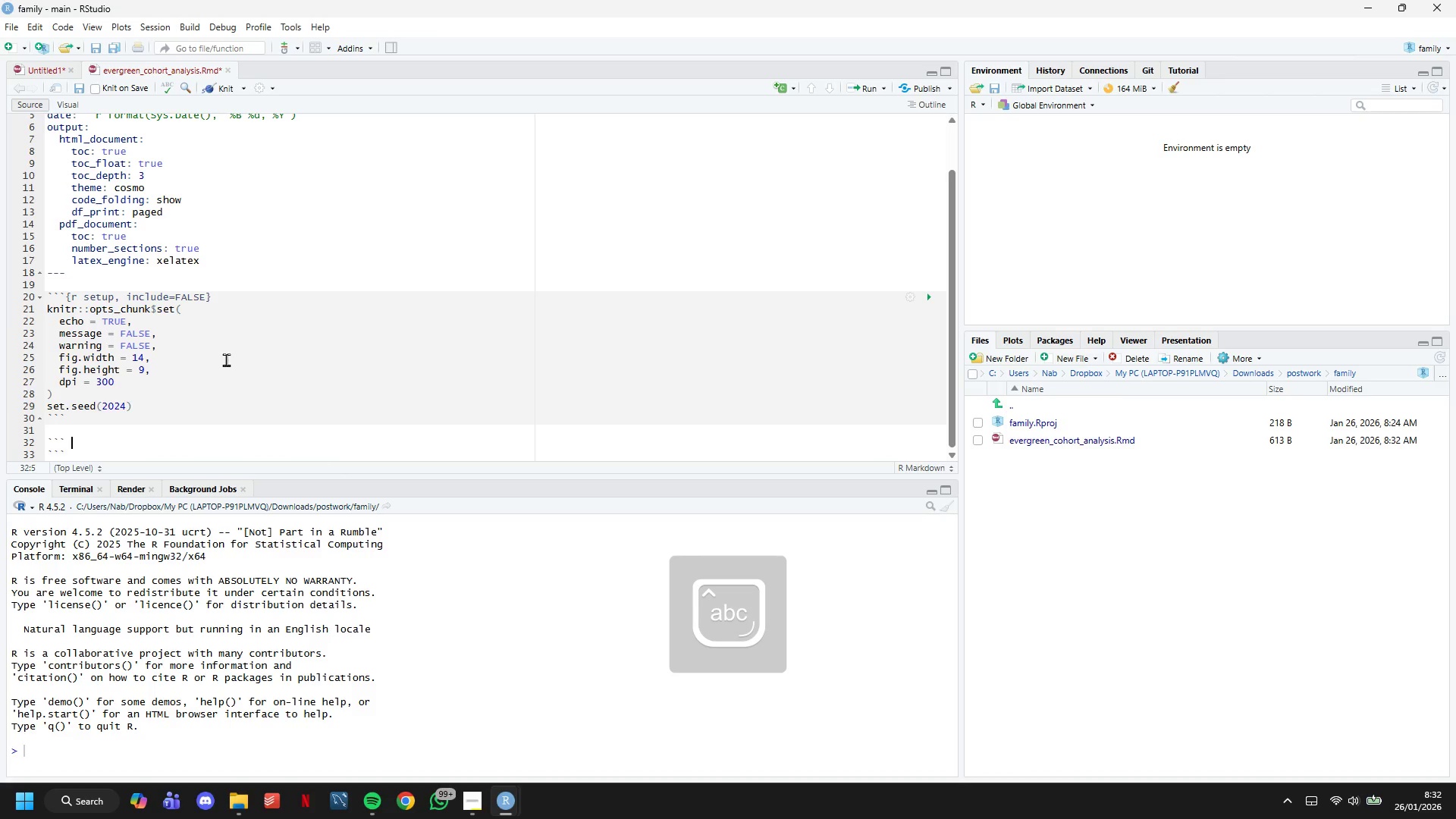 
key(Backspace)
 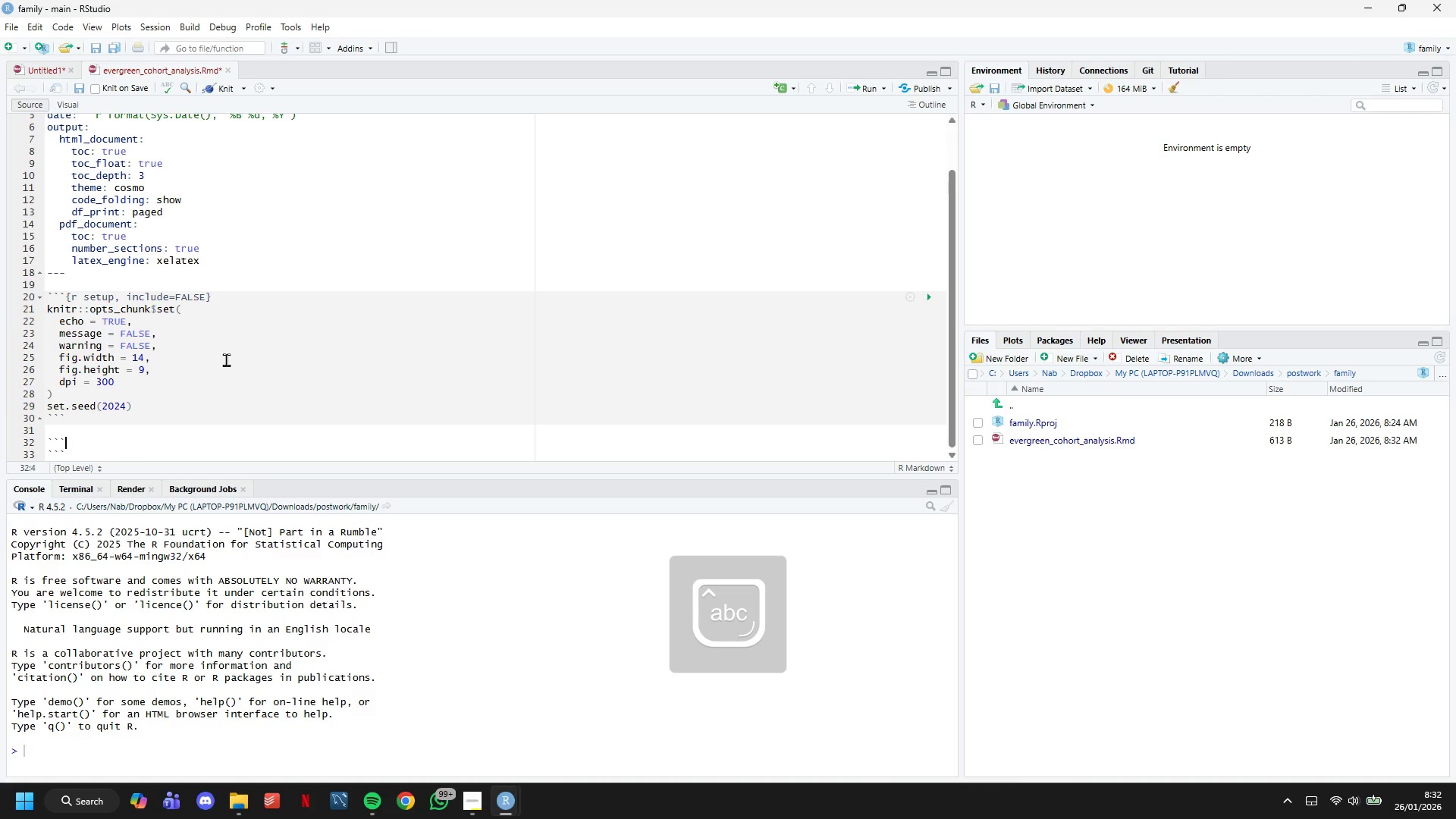 
key(Backspace)
 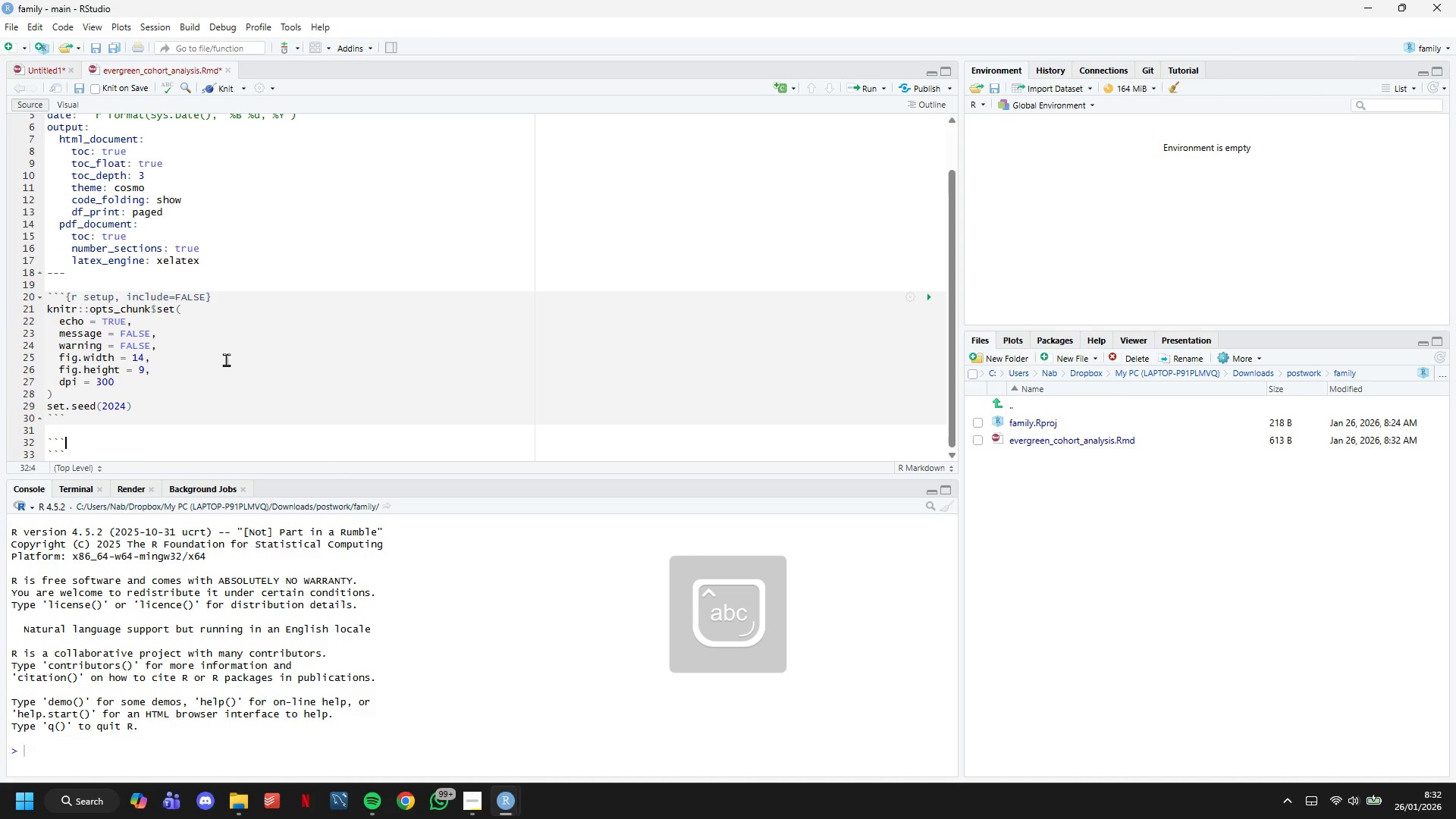 
key(Shift+BracketLeft)
 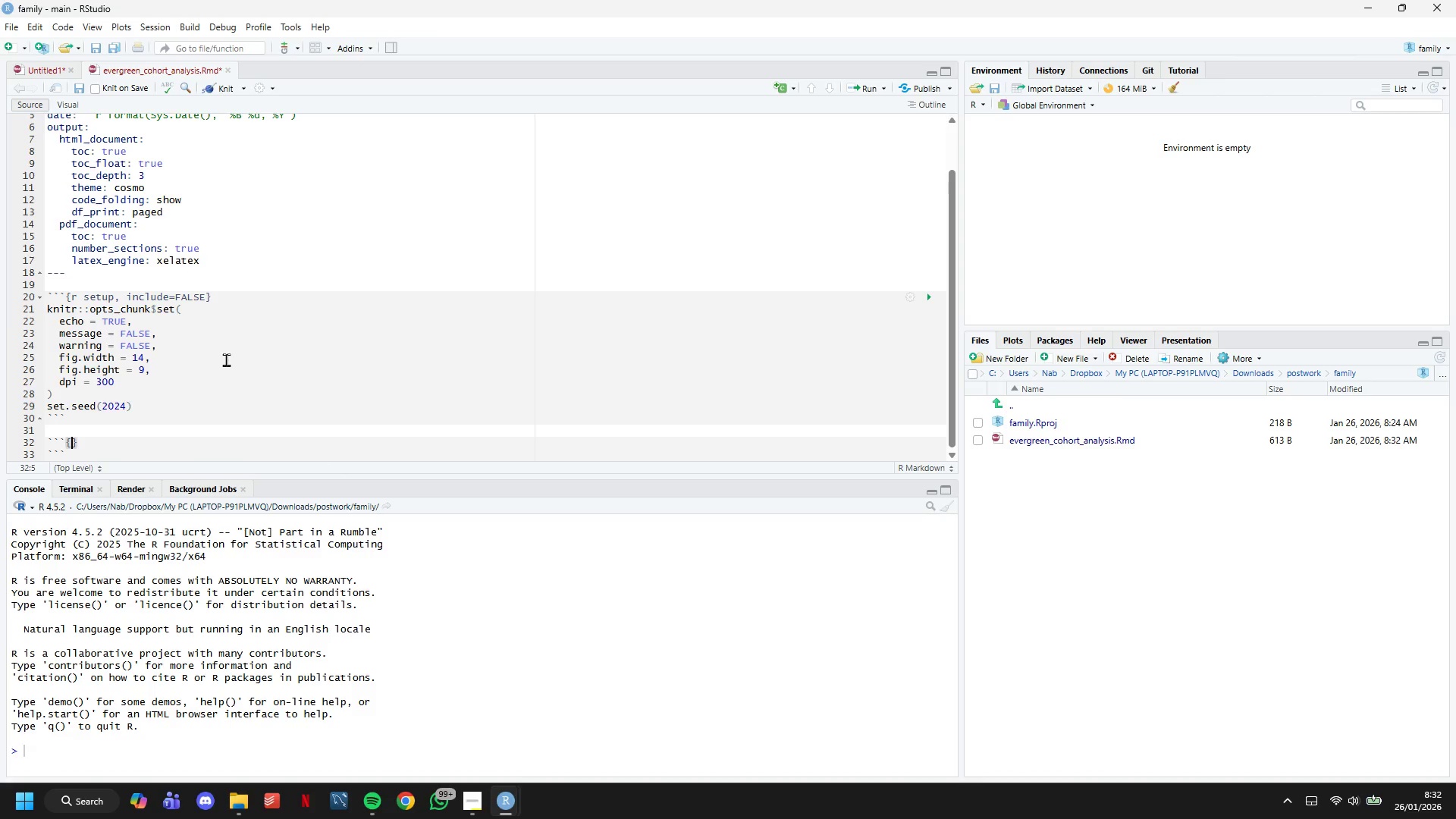 
wait(5.95)
 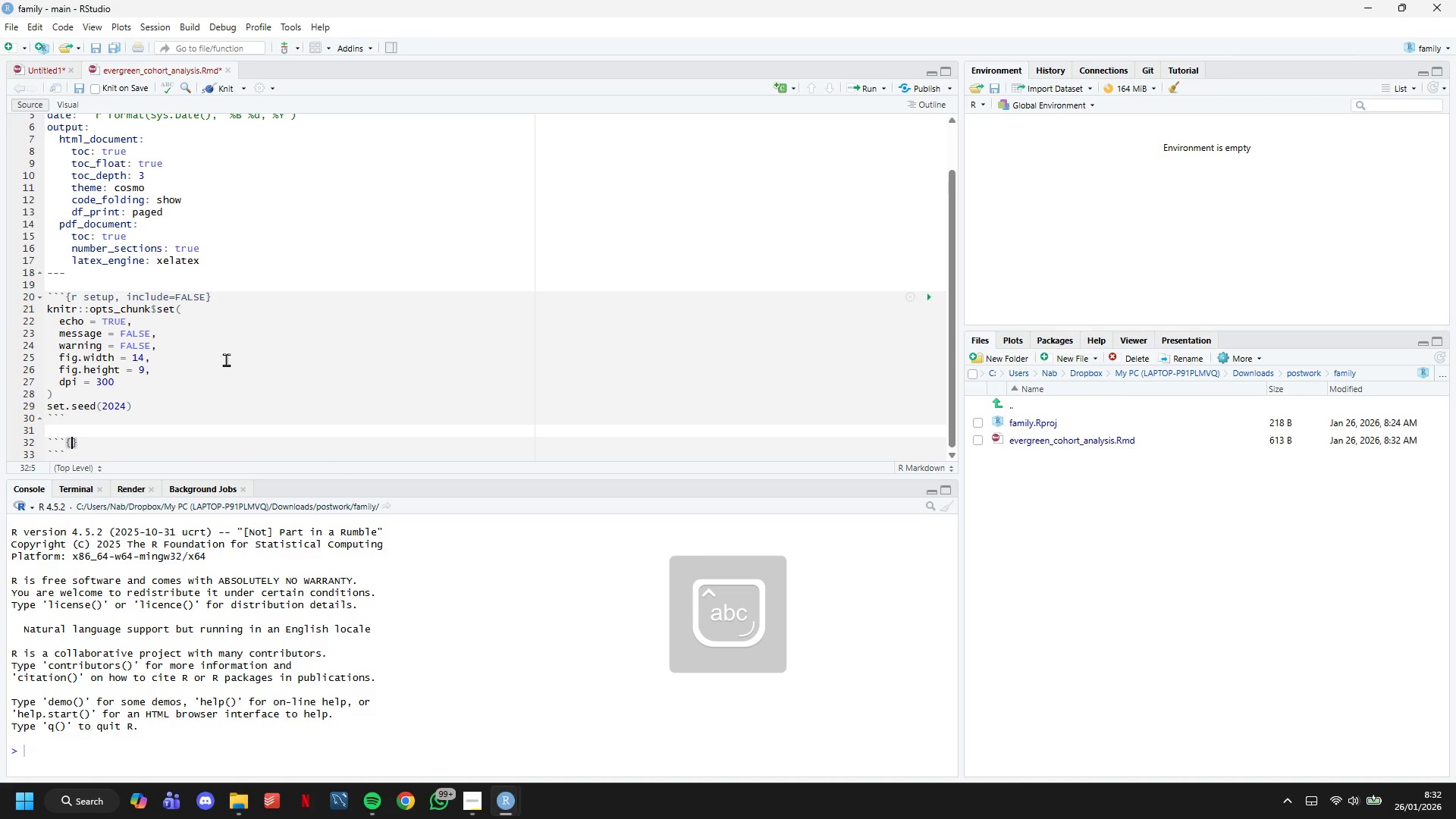 
key(ArrowUp)
 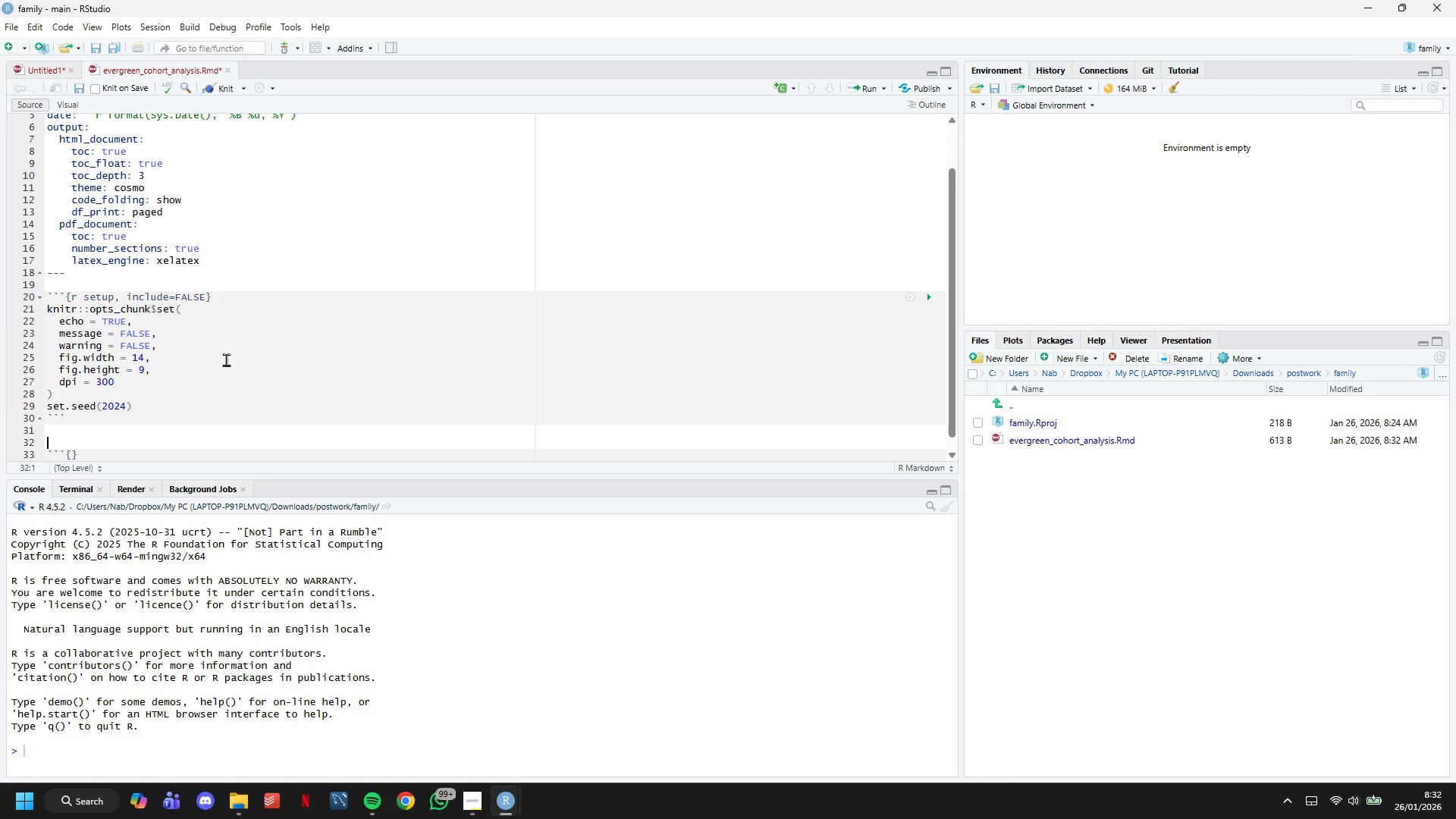 
key(Enter)
 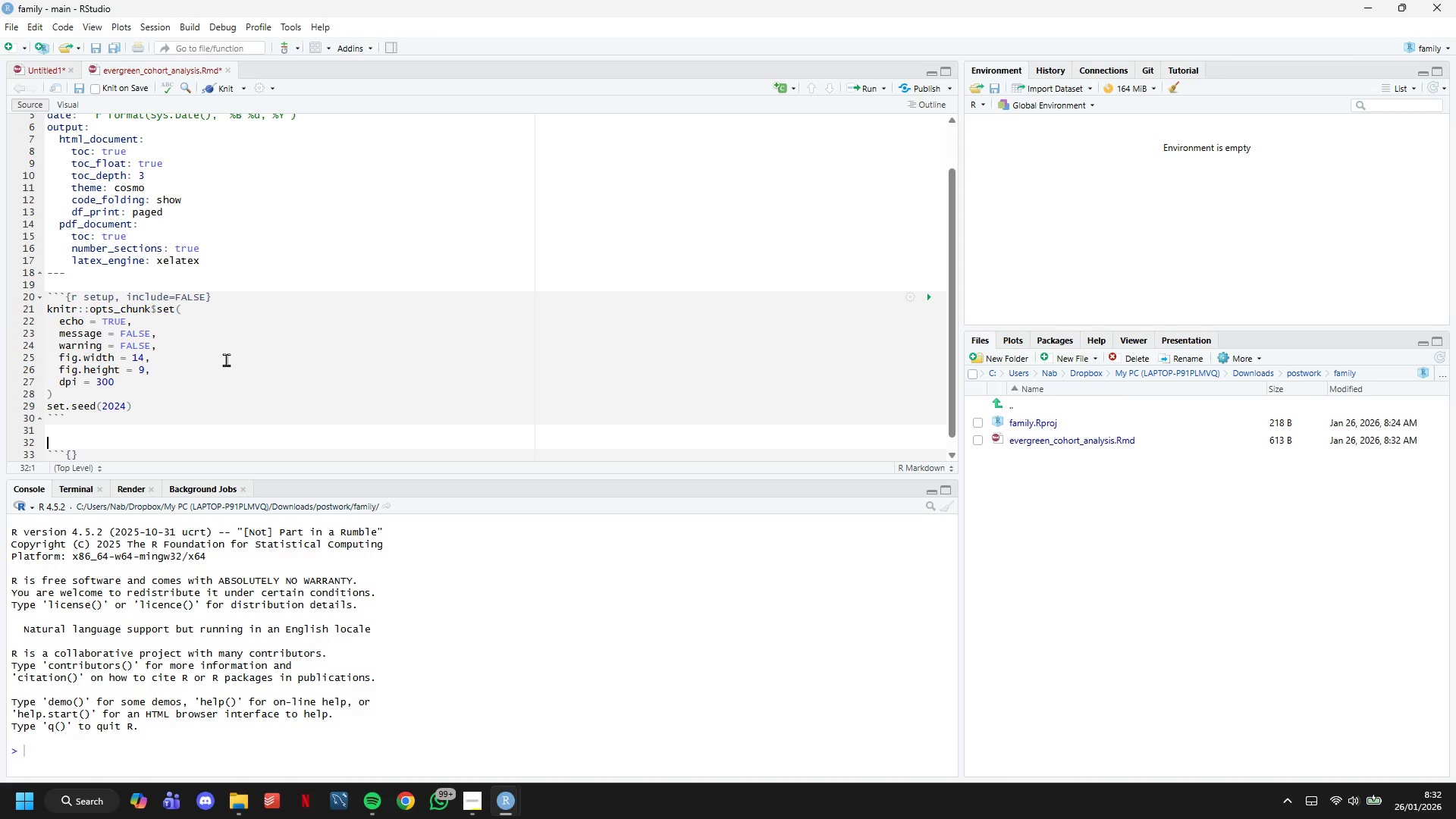 
type(E)
key(Backspace)
type(# 1 )
key(Backspace)
type(. Enviromentme)
key(Backspace)
key(Backspace)
key(Backspace)
type(ment Setup)
 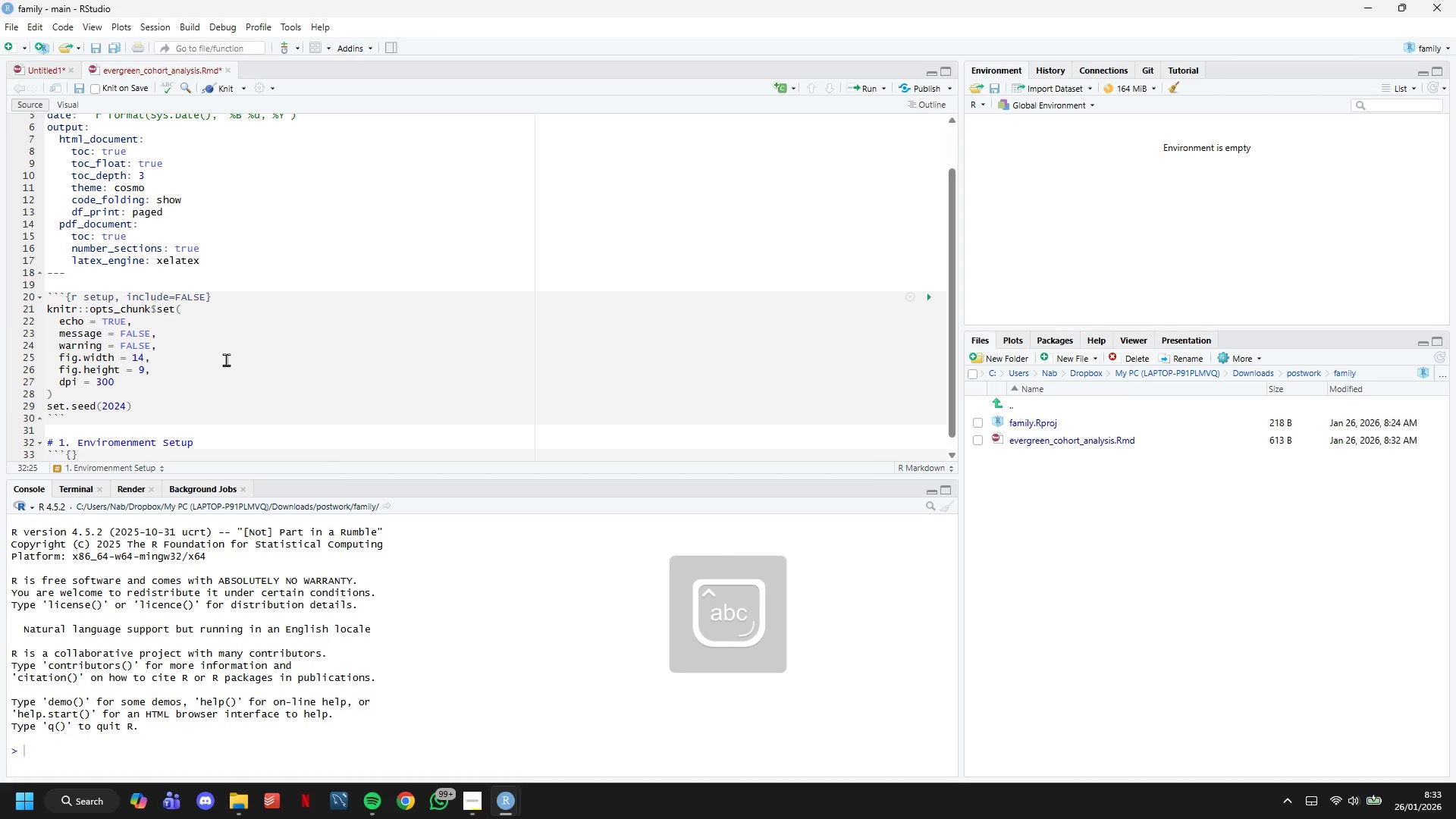 
scroll: coordinate [197, 375], scroll_direction: down, amount: 8.0
 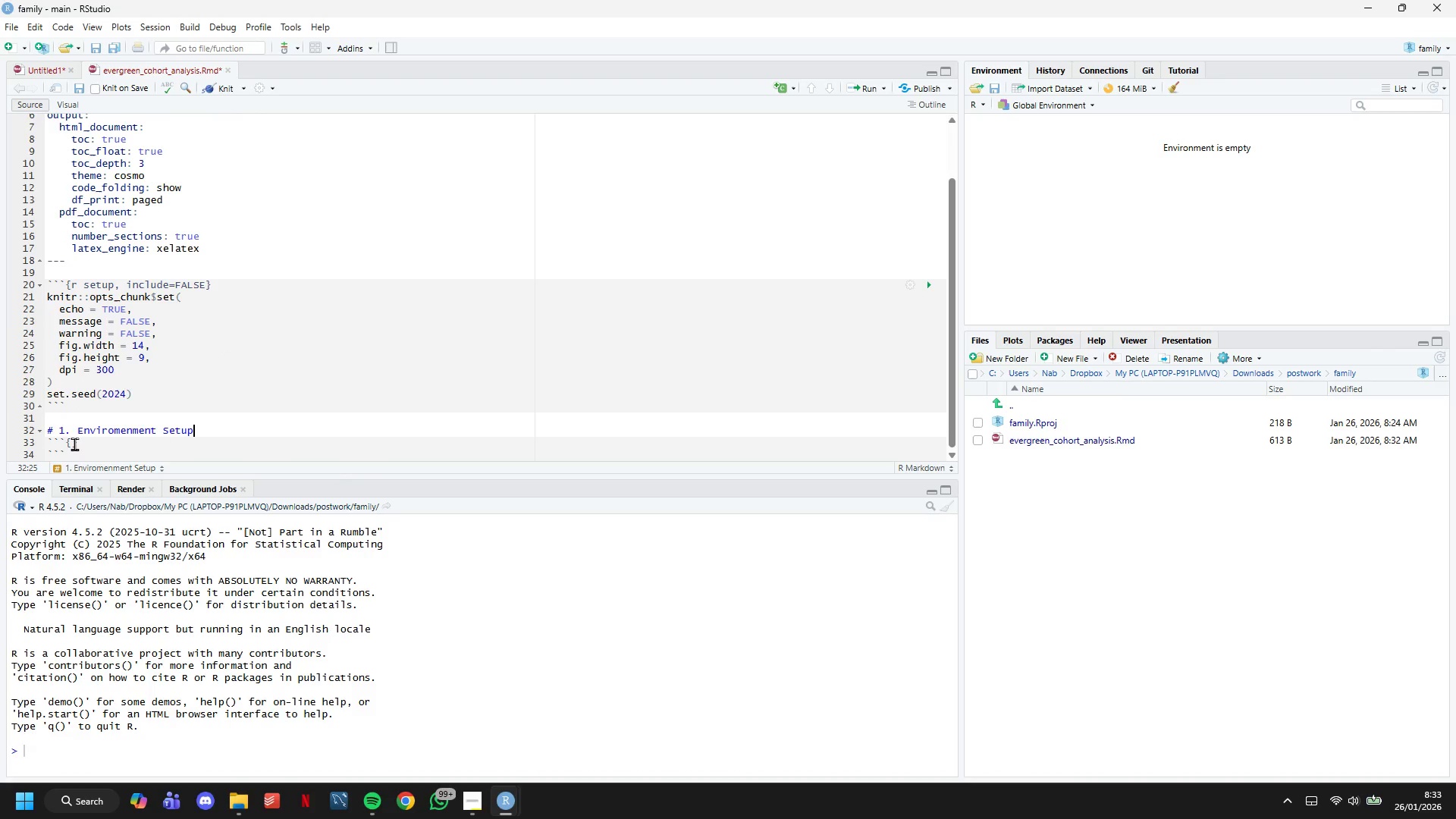 
left_click([71, 441])
 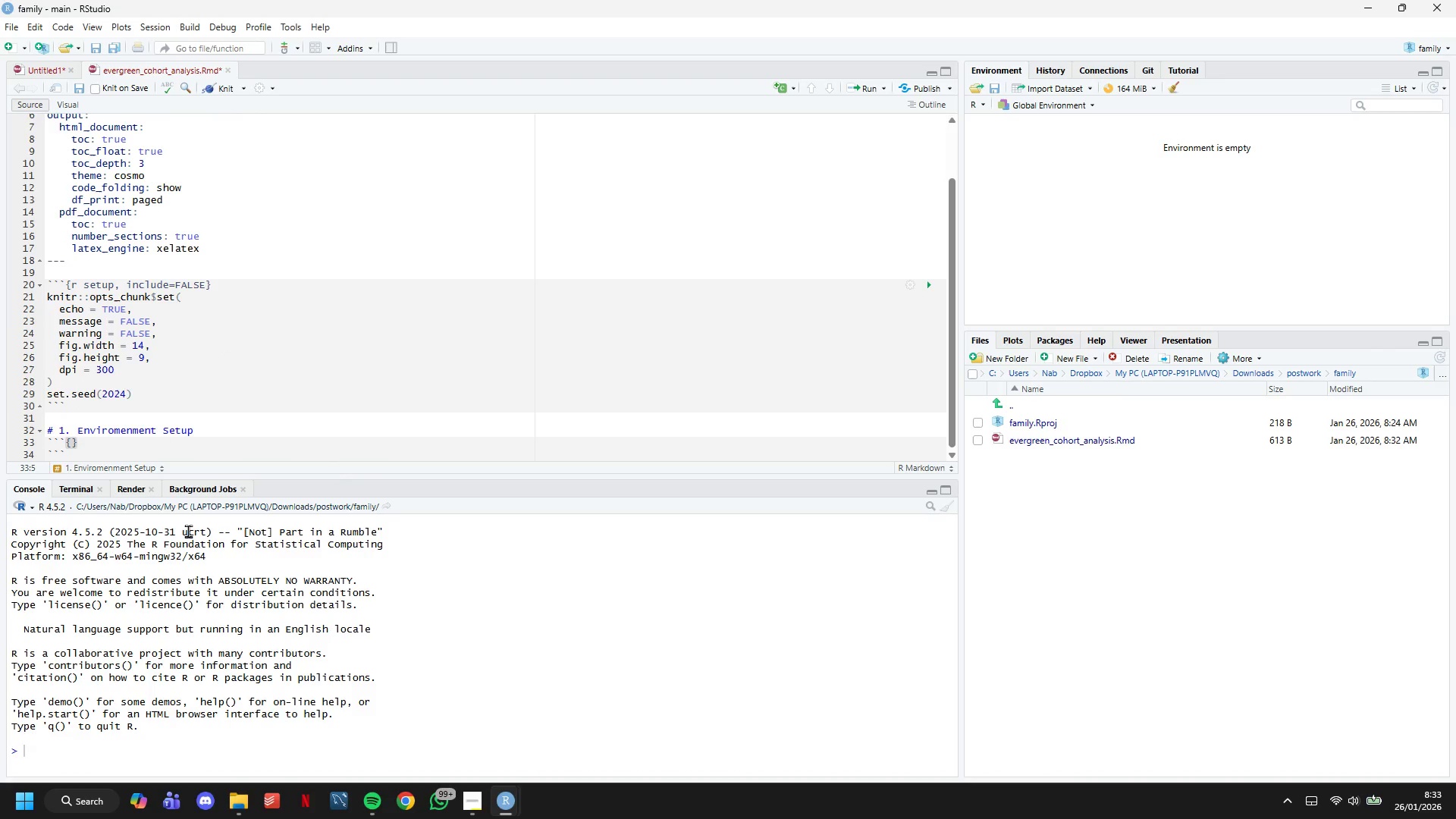 
type(r libraries)
 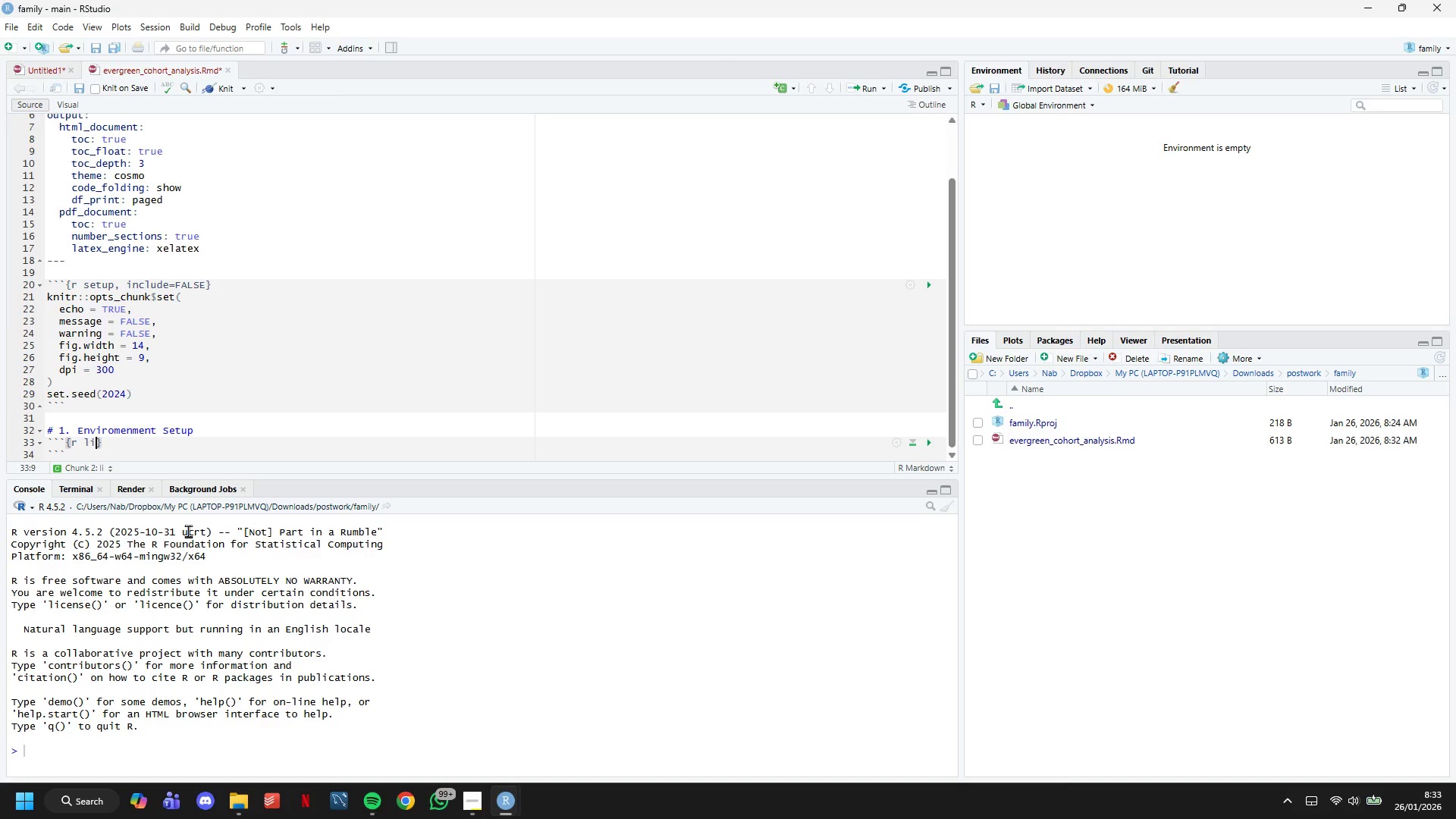 
key(ArrowRight)
 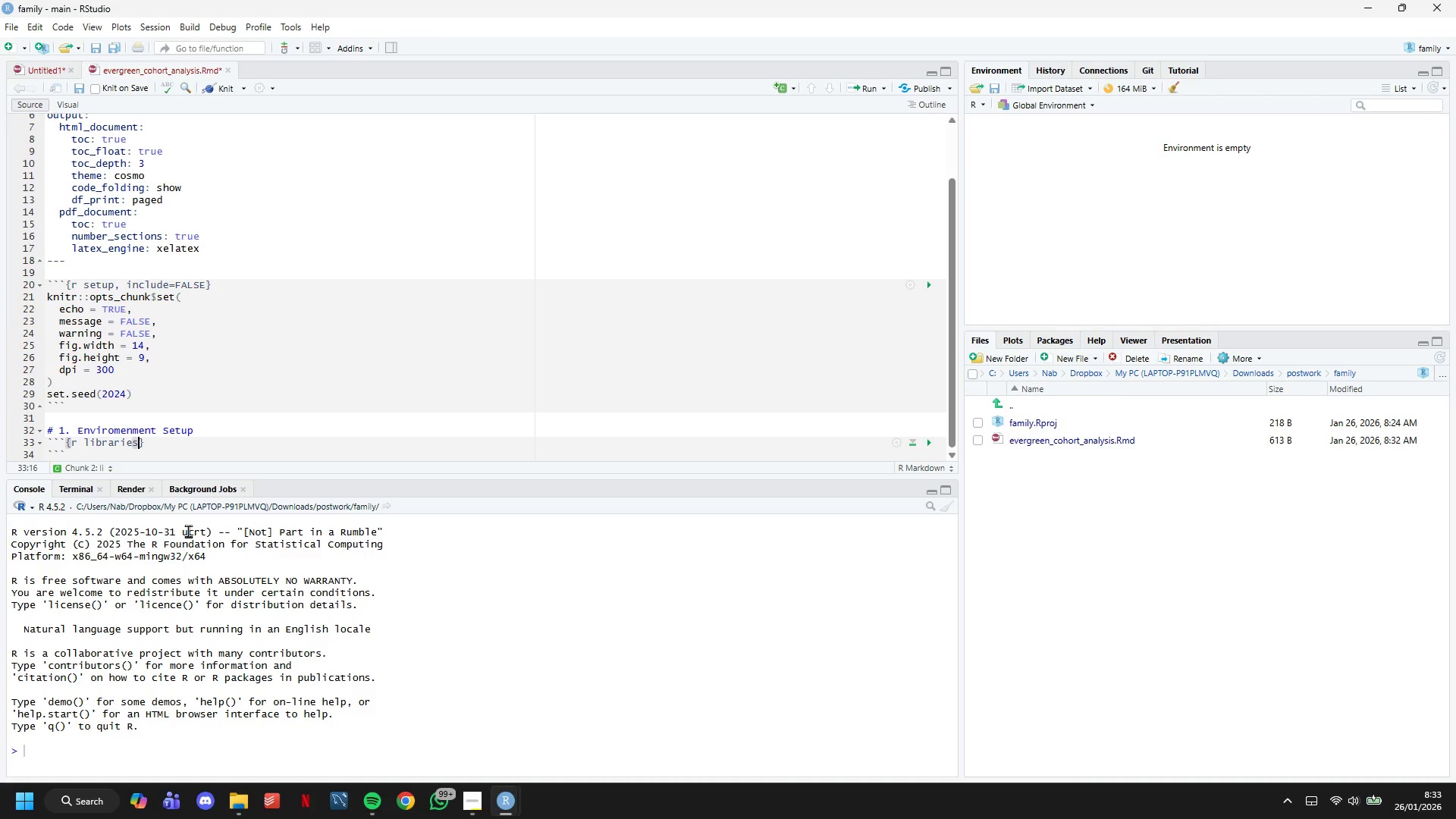 
key(ArrowDown)
 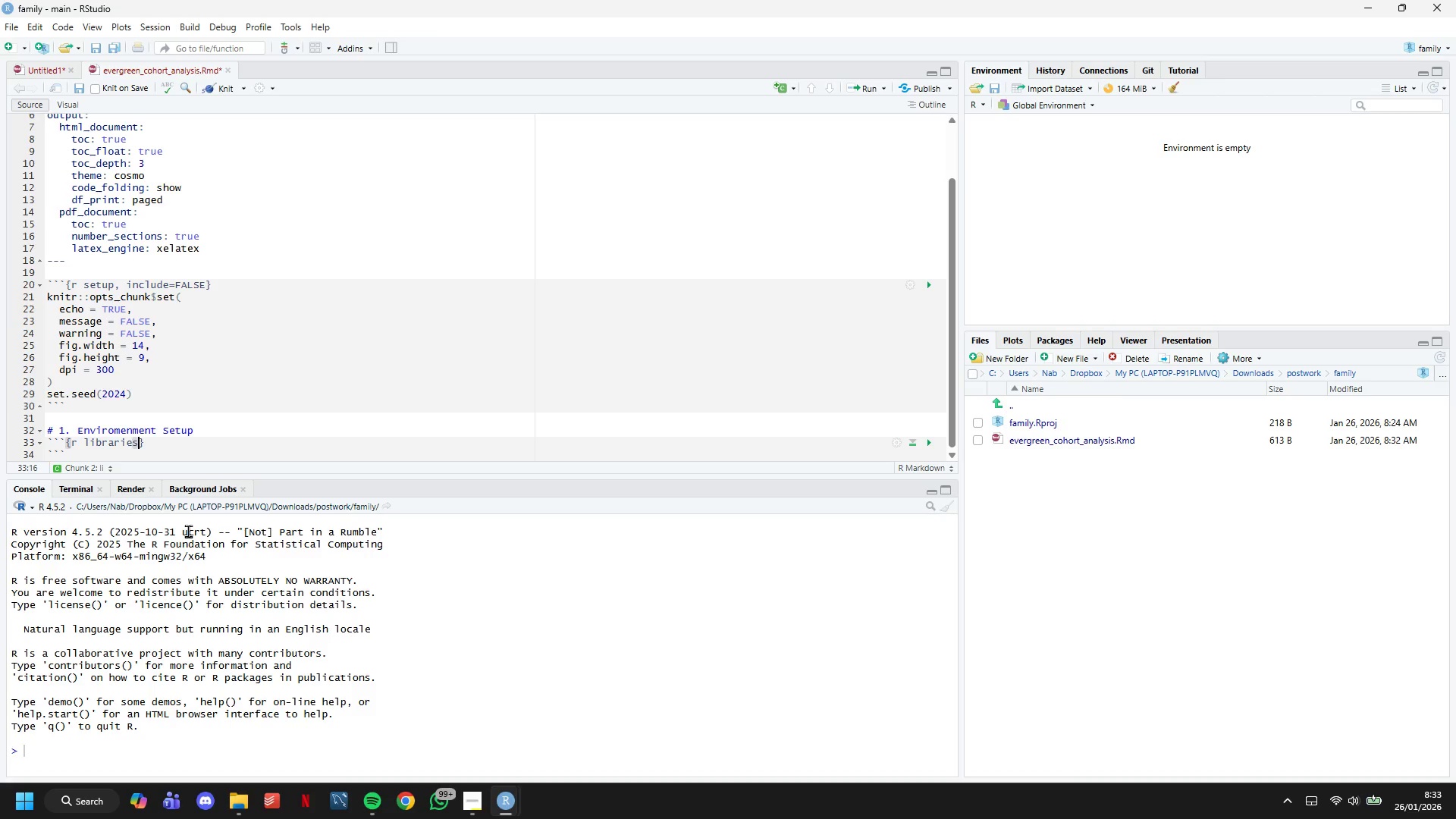 
key(ArrowDown)
 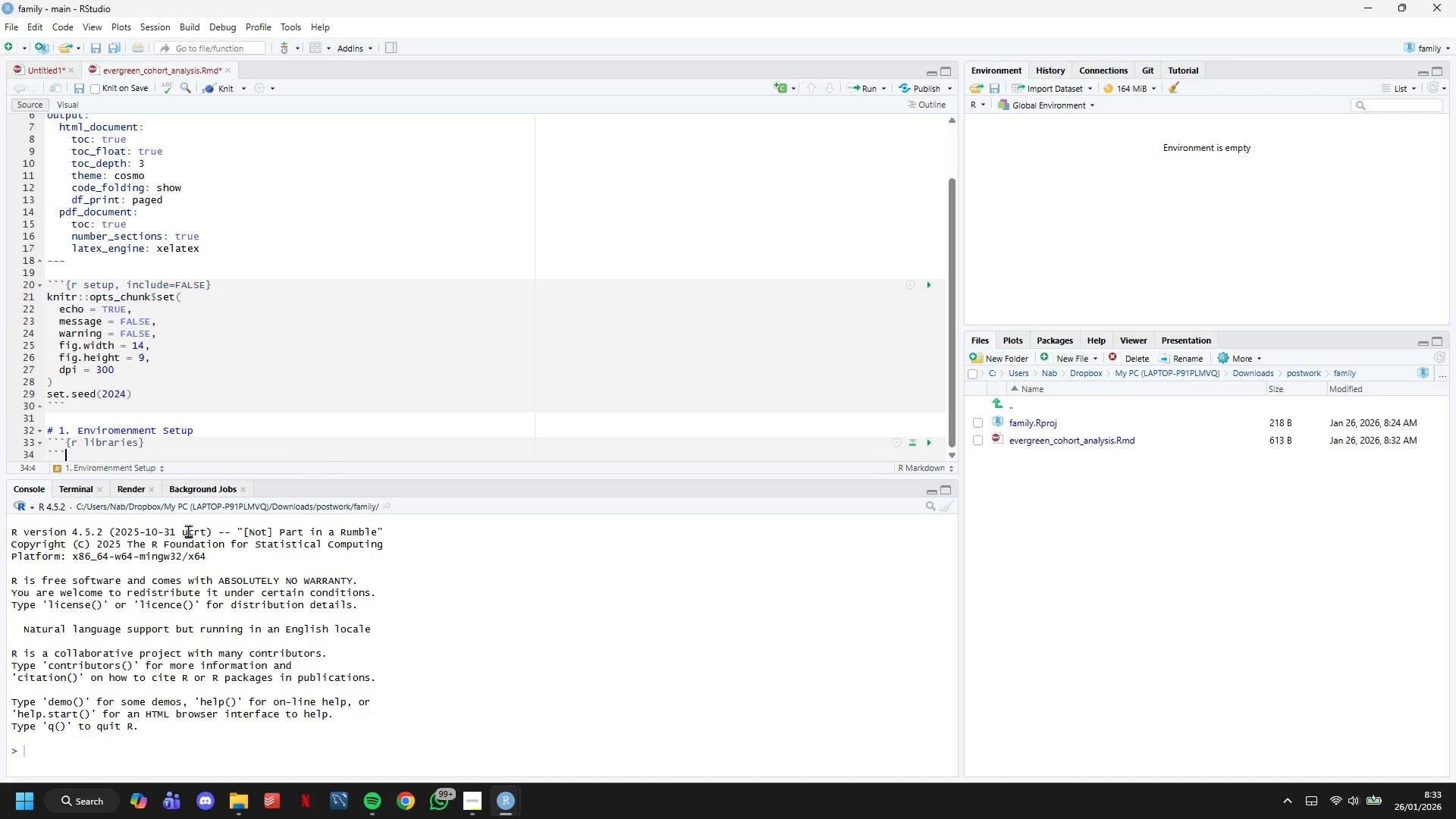 
key(ArrowLeft)
 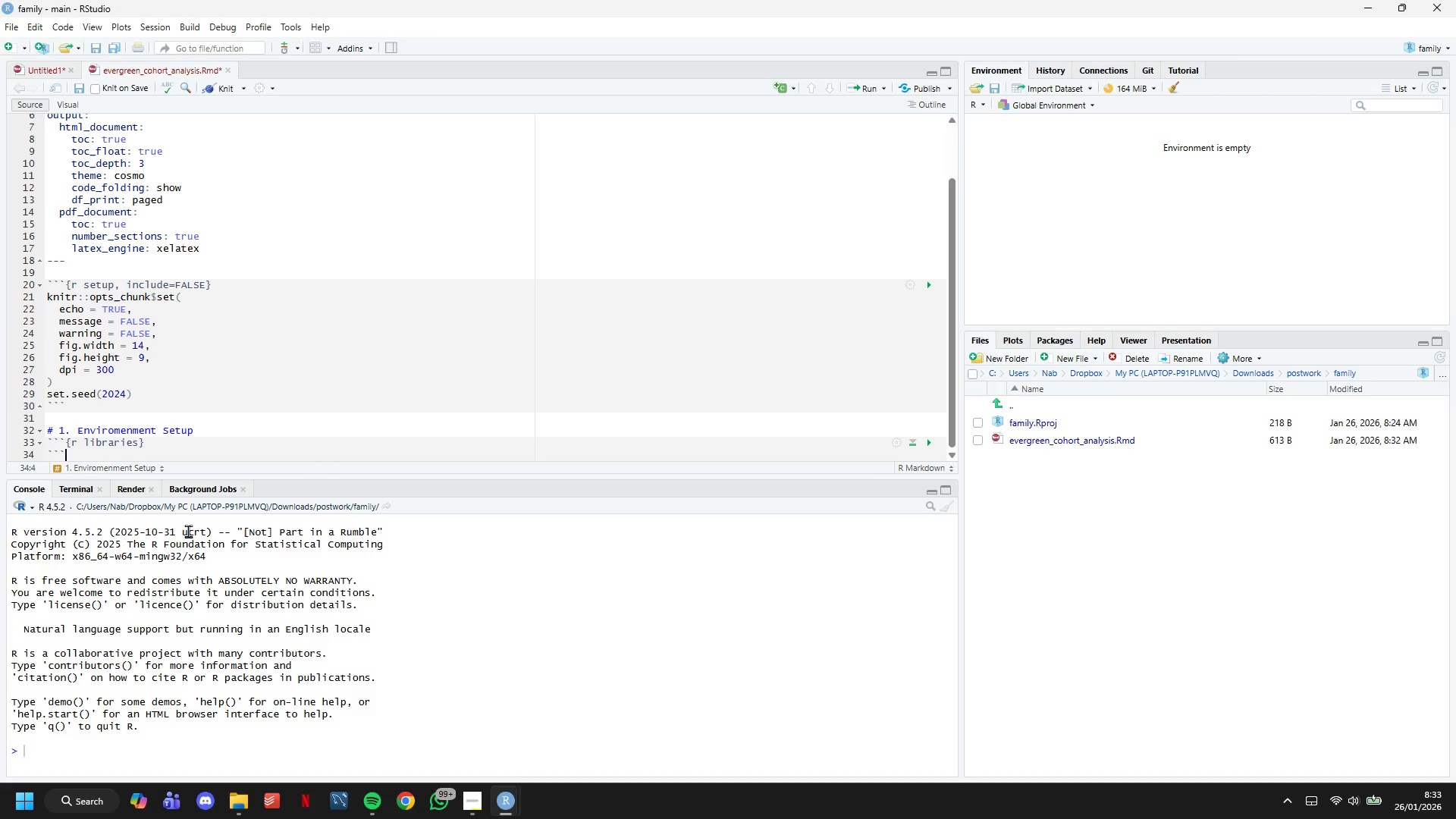 
key(ArrowLeft)
 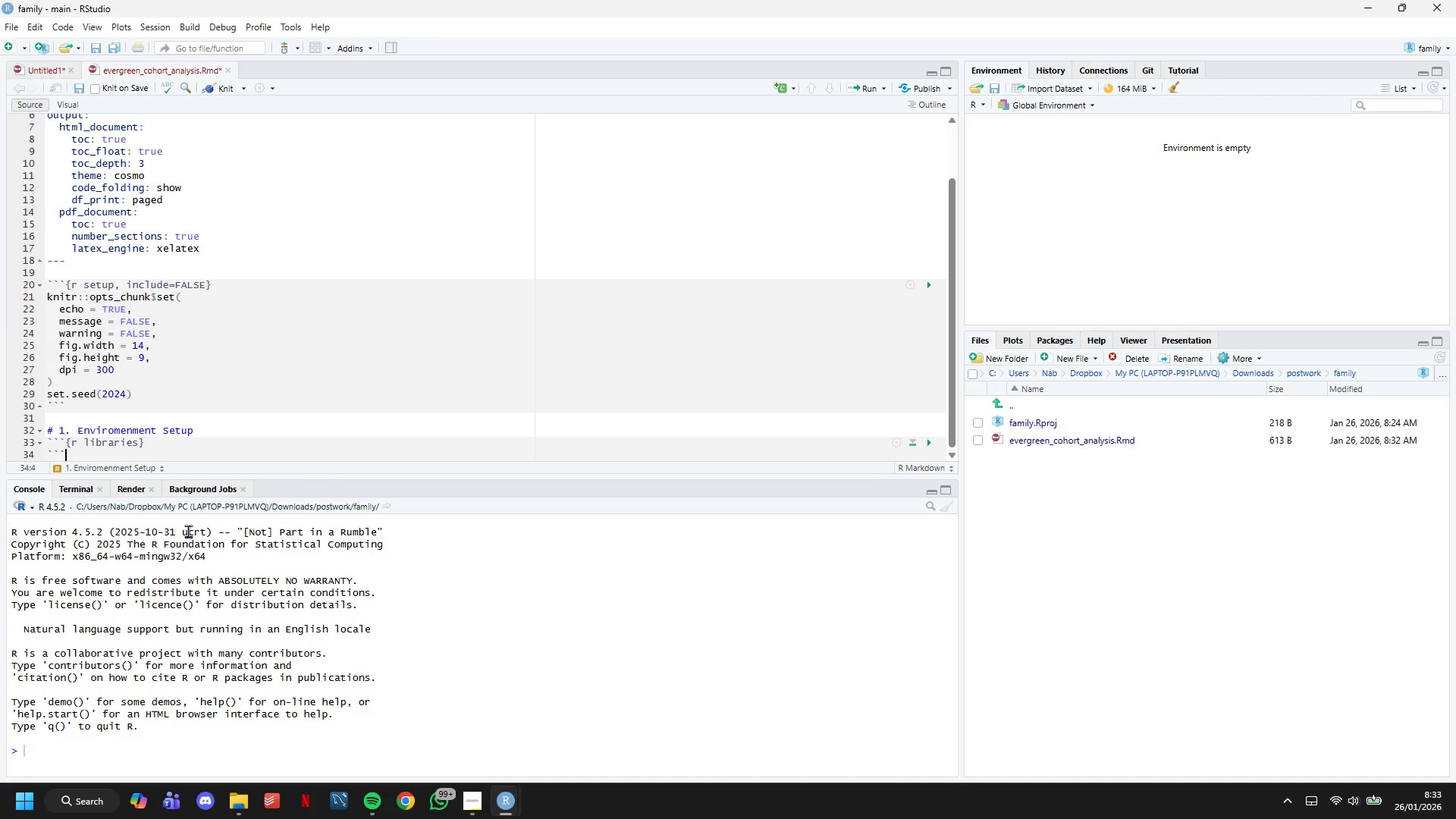 
key(ArrowLeft)
 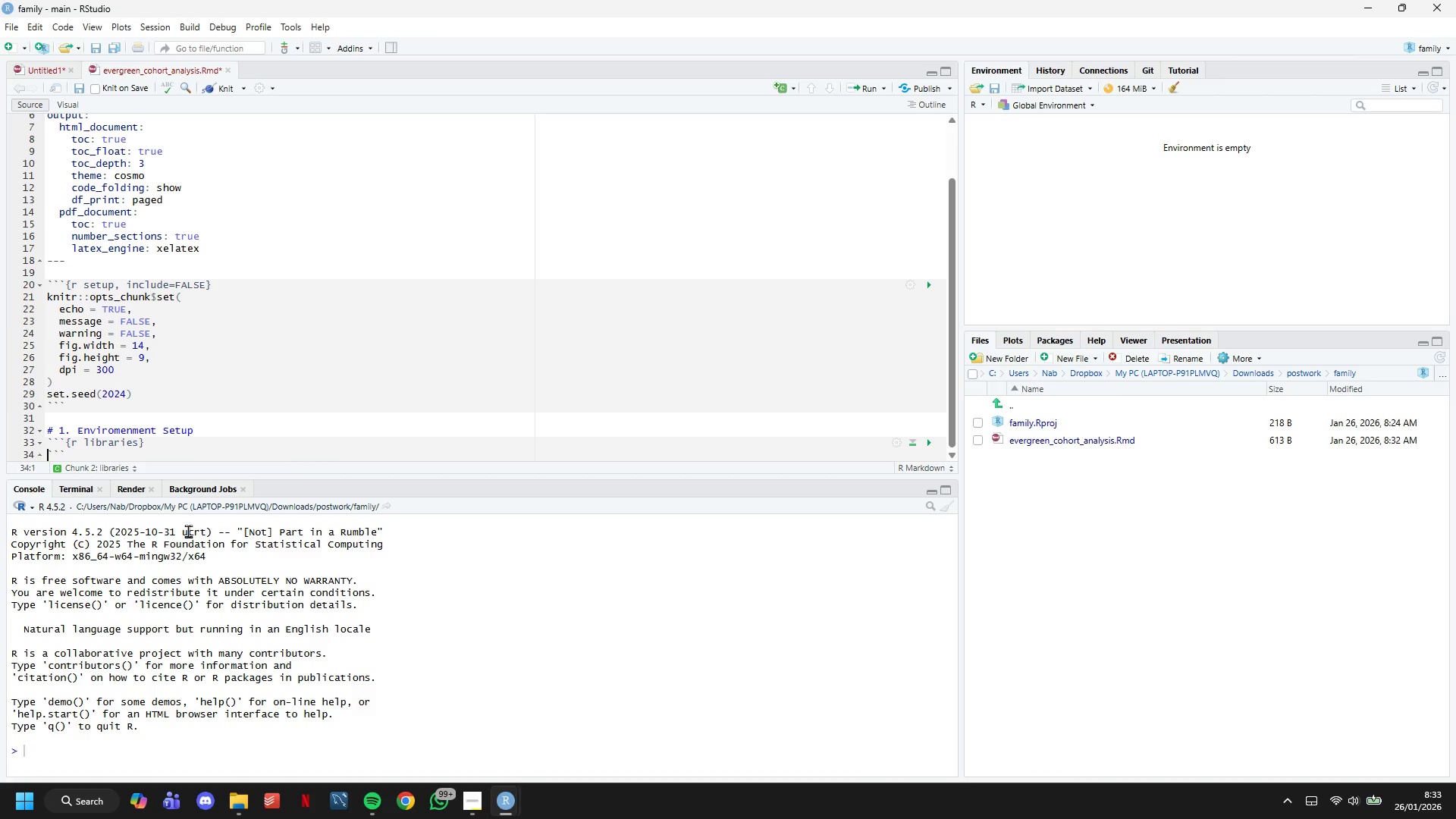 
key(ArrowLeft)
 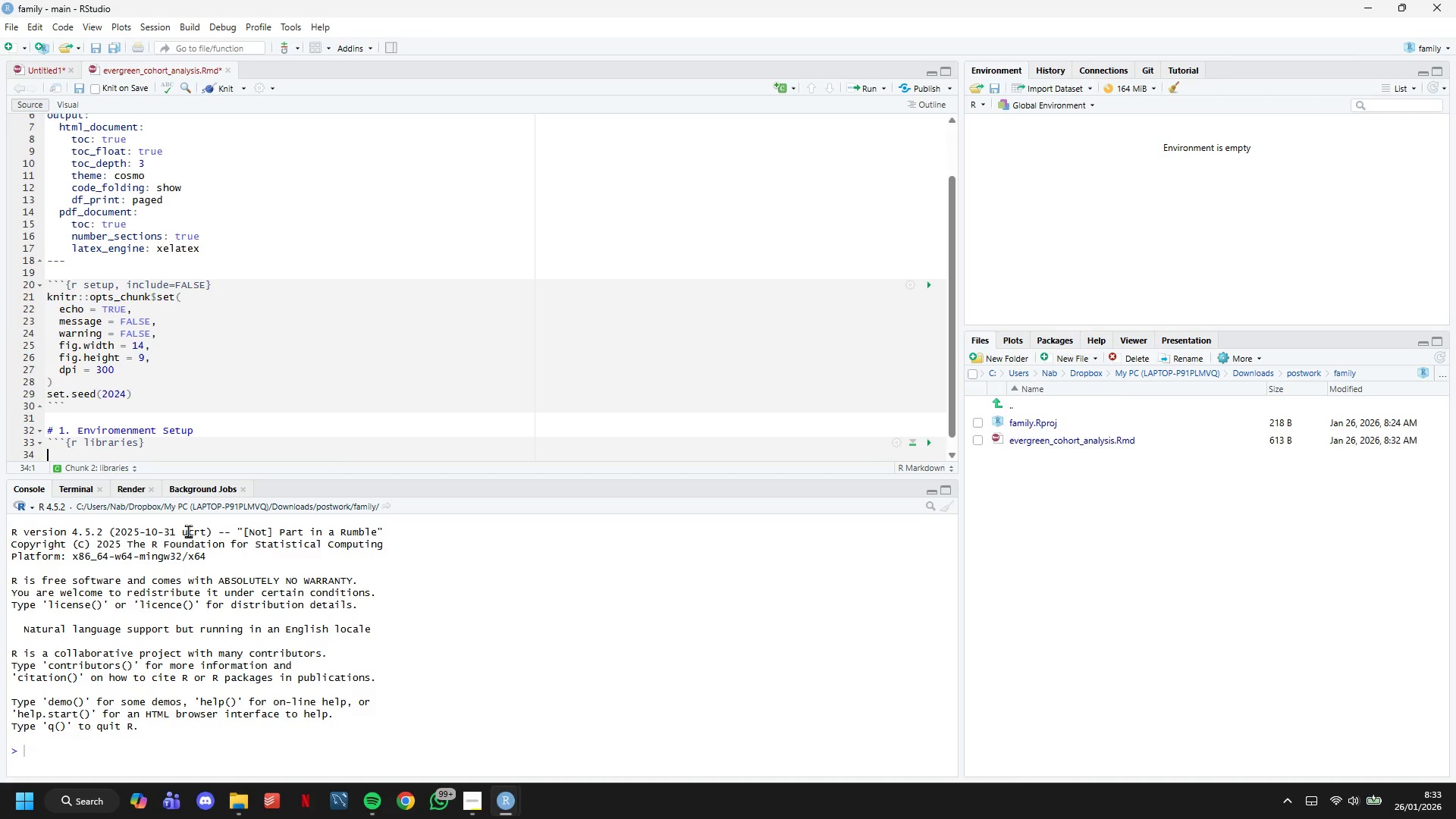 
key(Enter)
 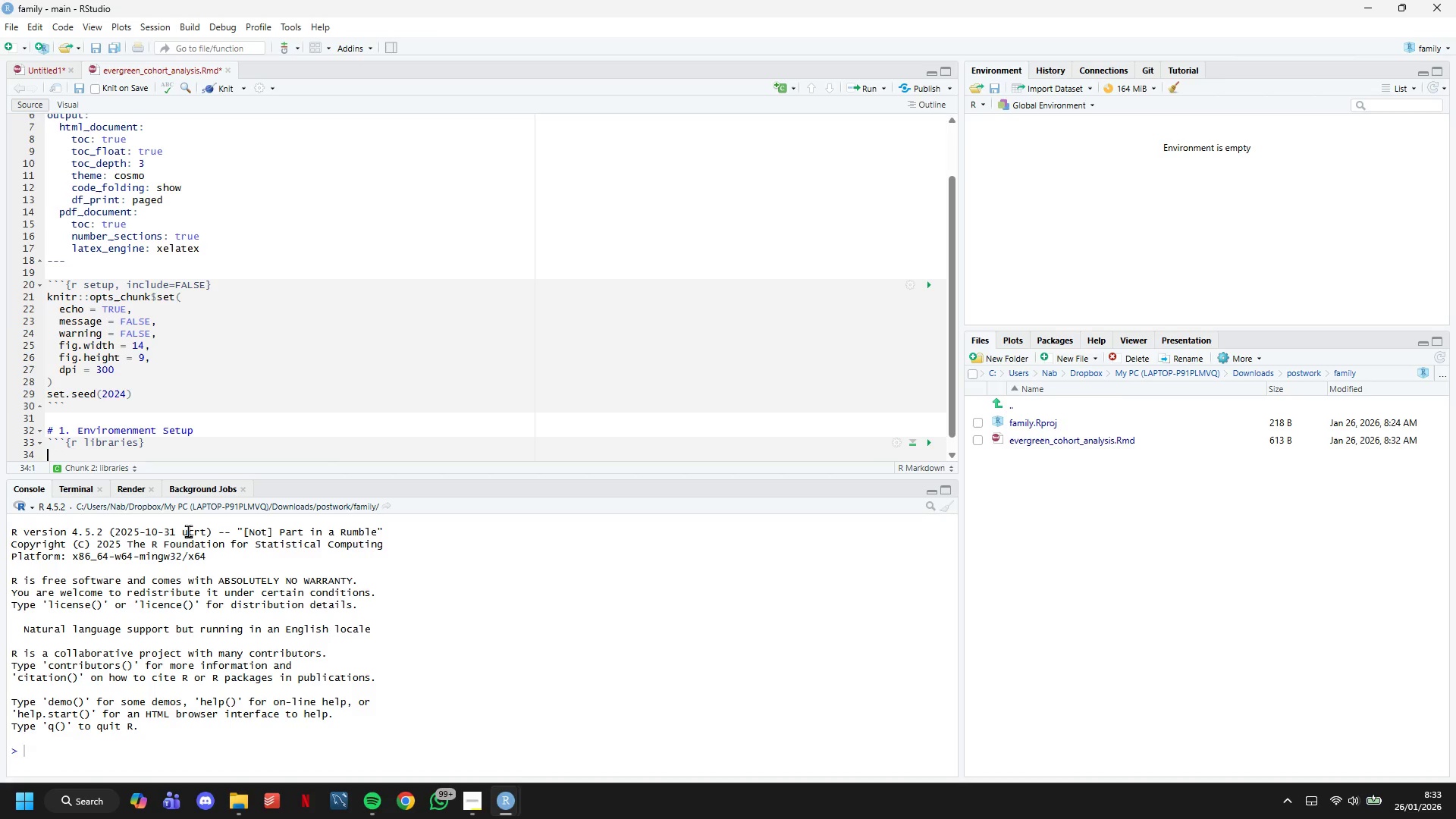 
type(# Core dT )
key(Backspace)
type(A M)
key(Backspace)
key(Backspace)
key(Backspace)
key(Backspace)
type(ata manipulation)
 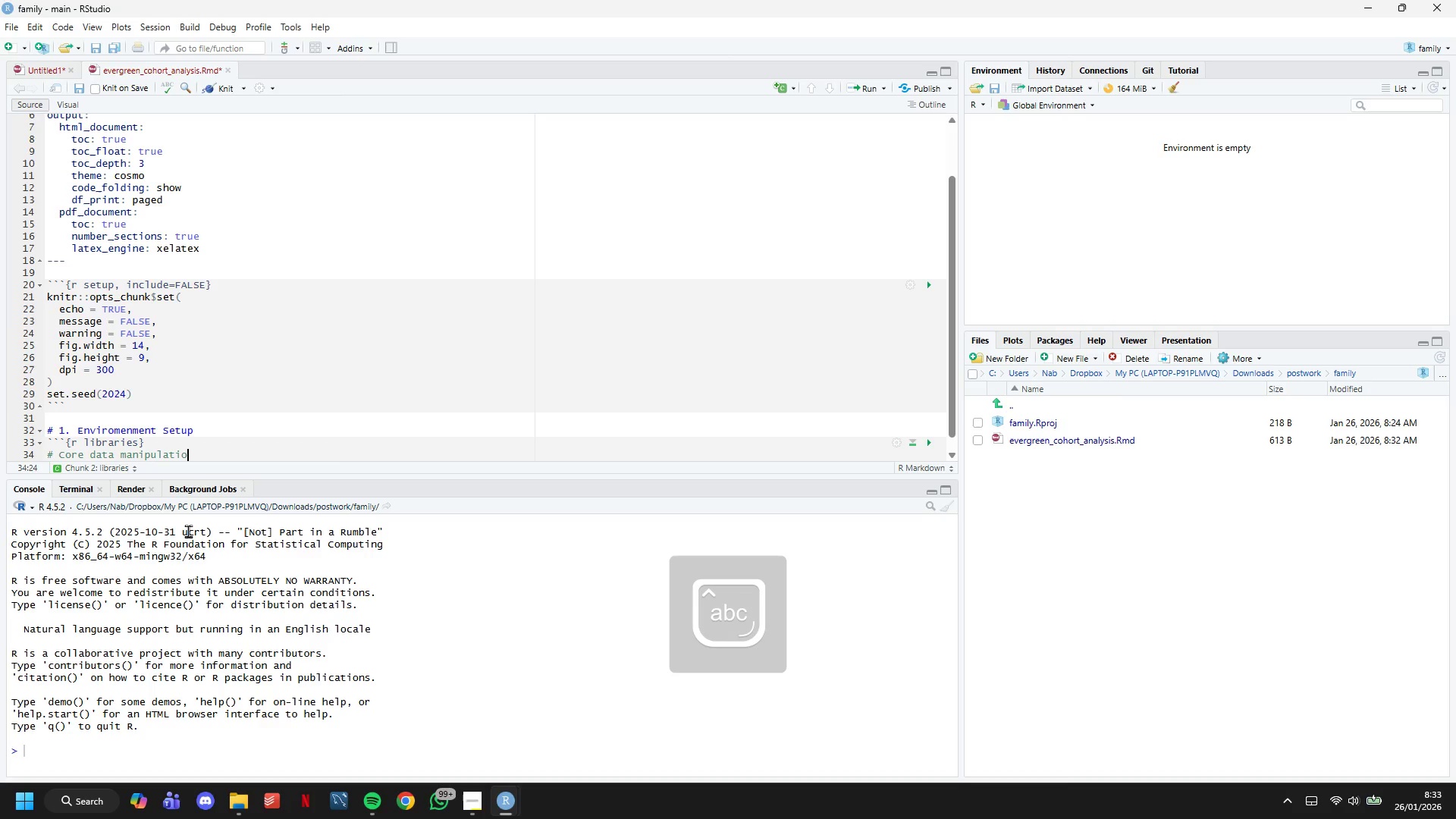 
key(Enter)
 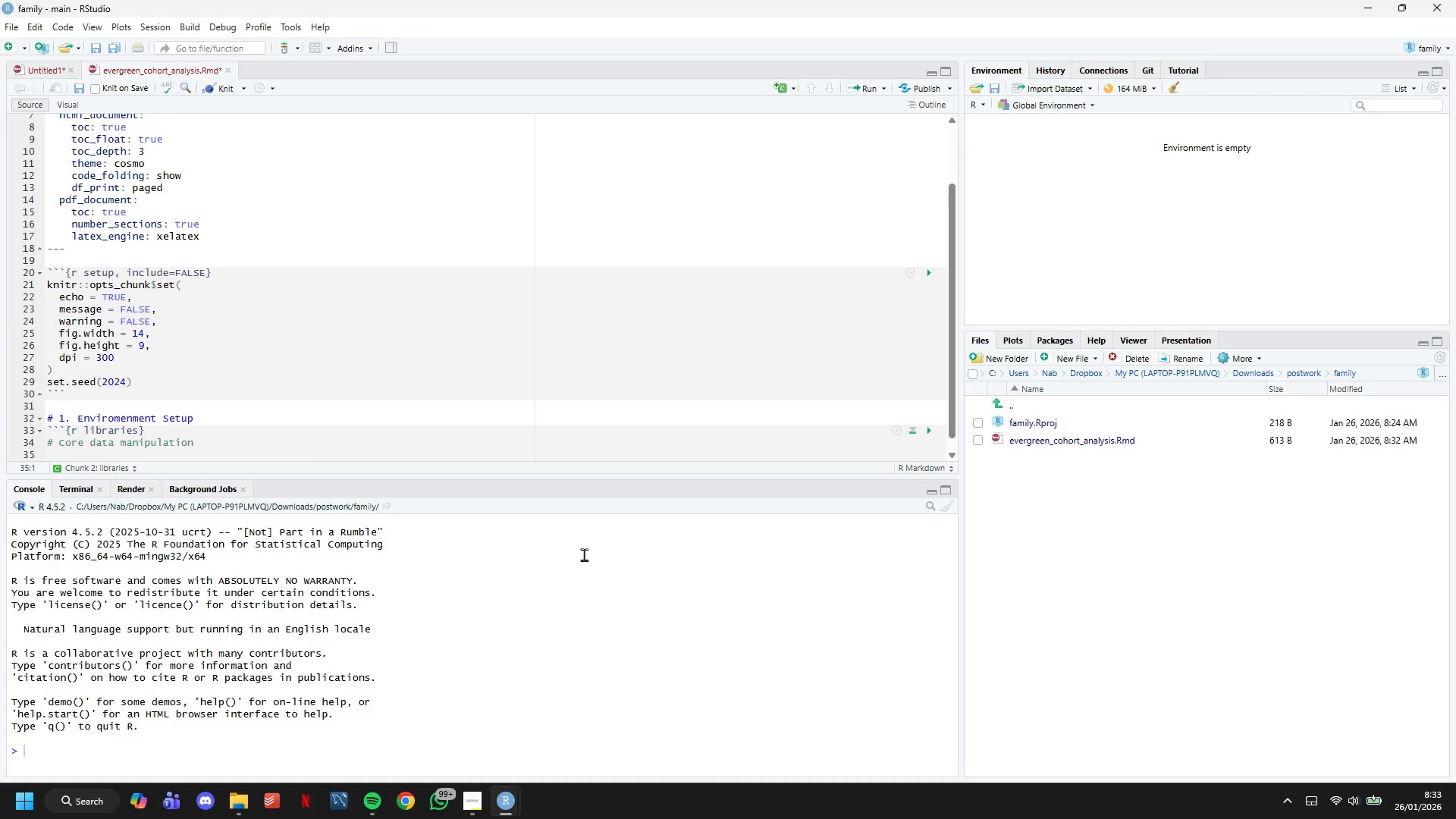 
scroll: coordinate [515, 375], scroll_direction: down, amount: 4.0
 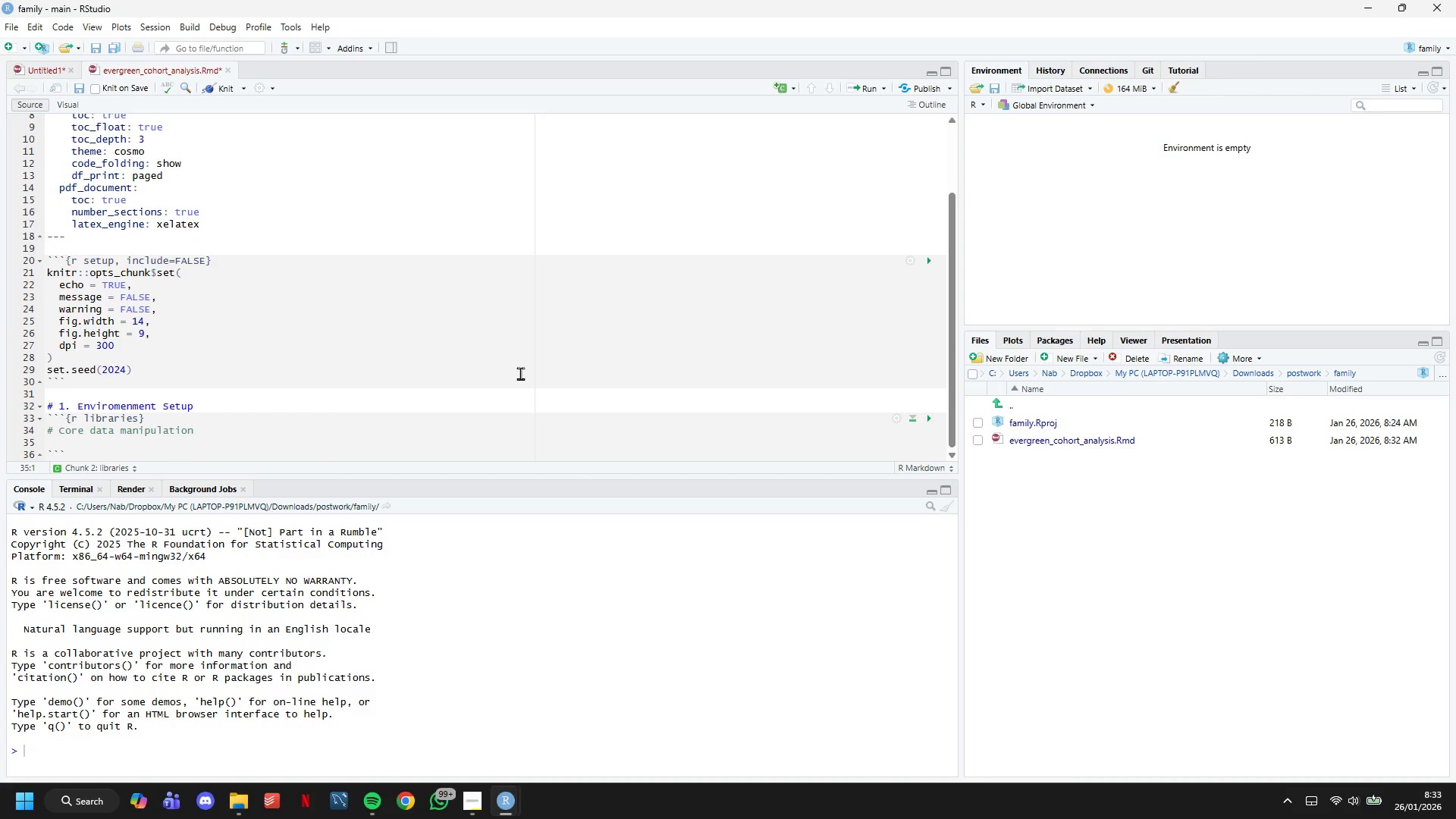 
type(library(tidyverse)
 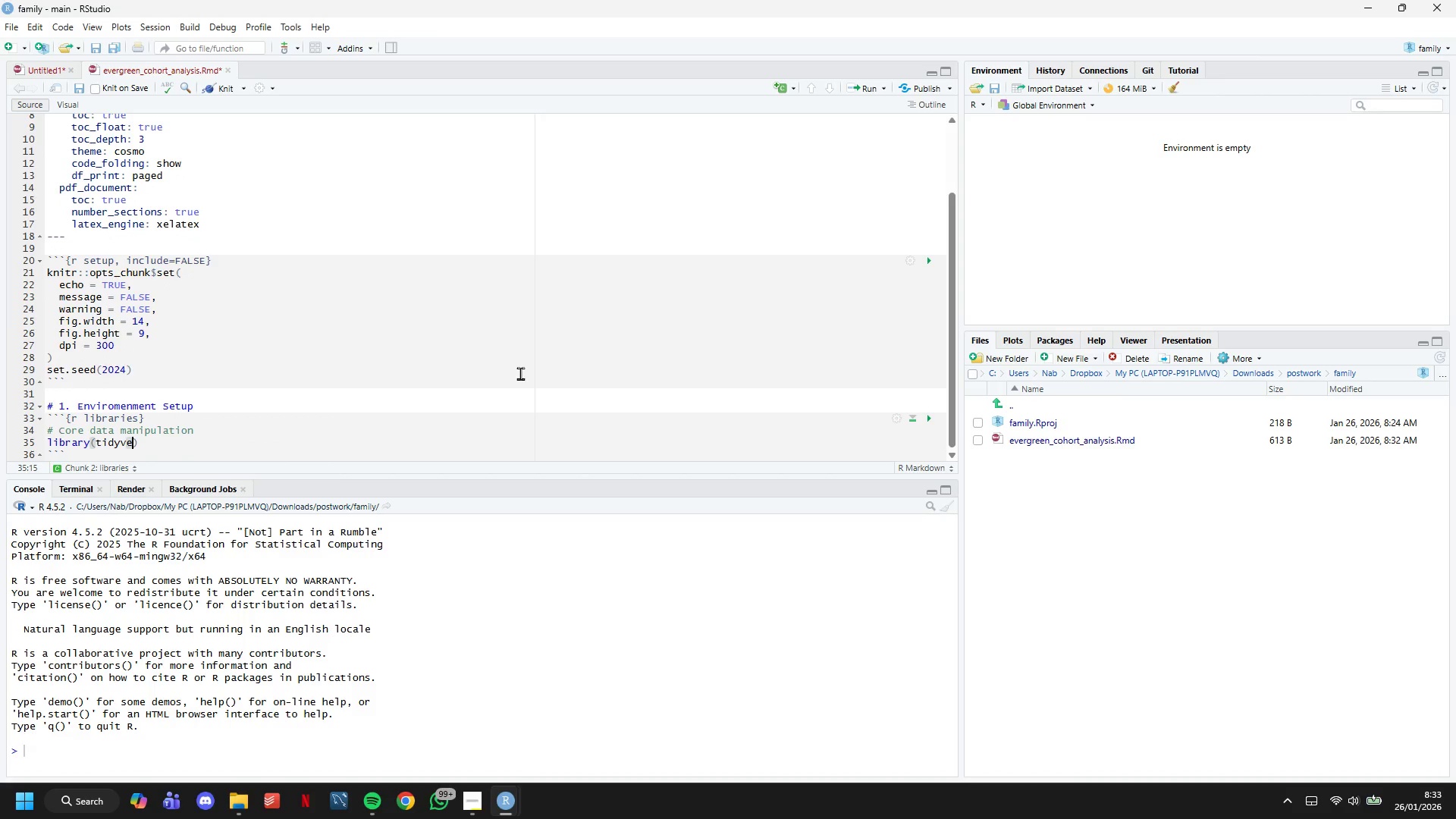 
 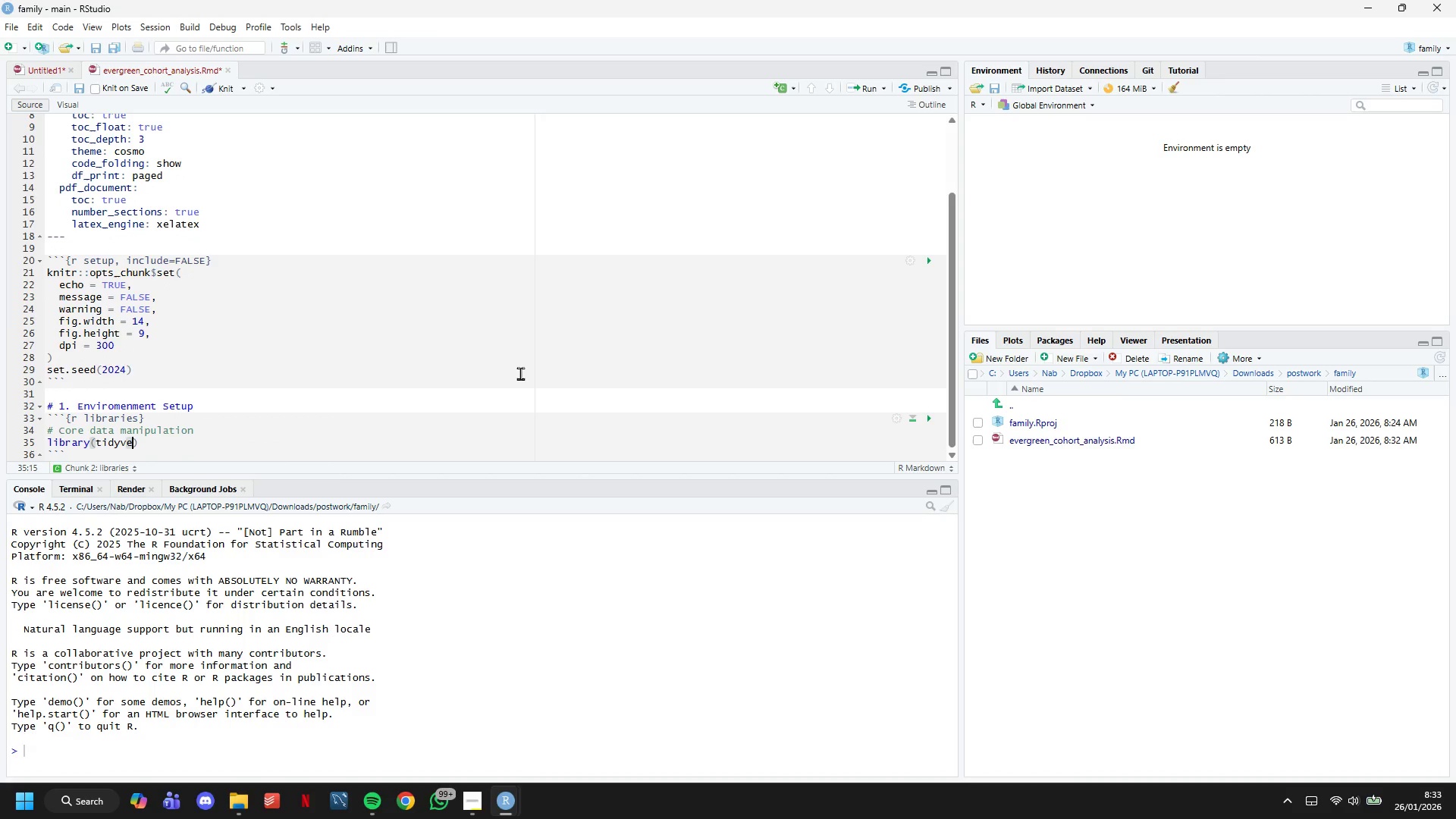 
key(ArrowRight)
 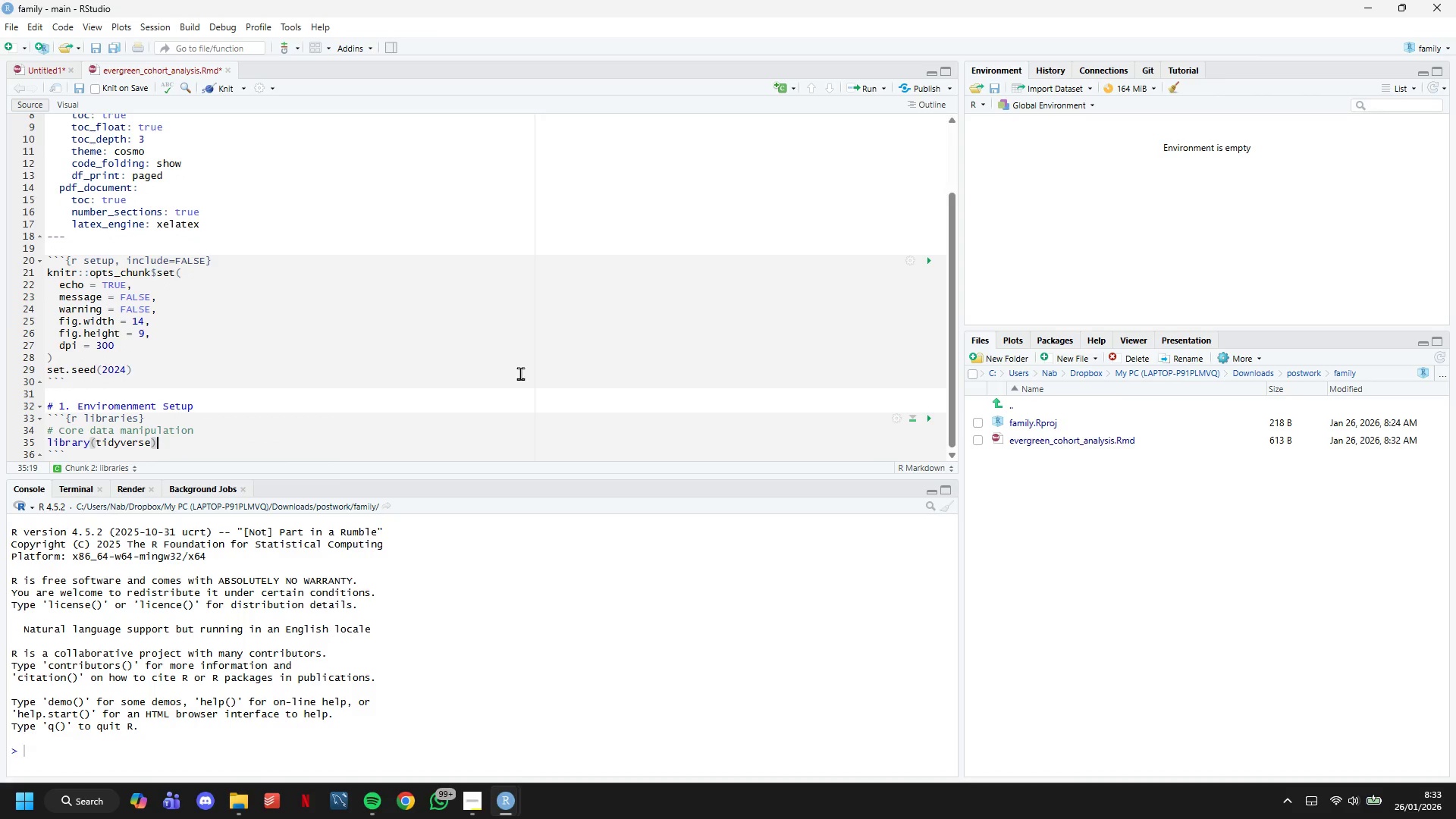 
key(Enter)
 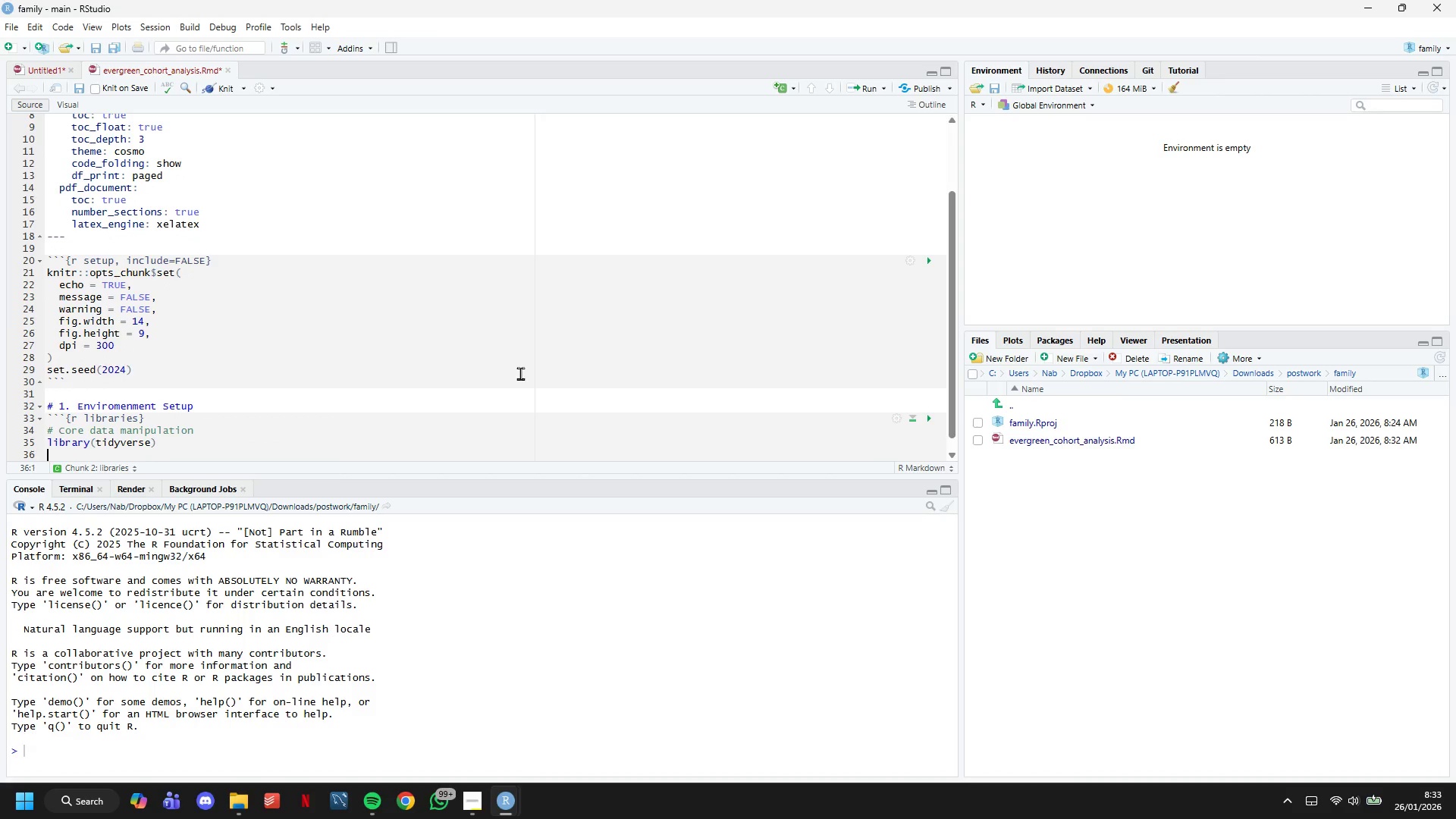 
type(library(lubridate)
 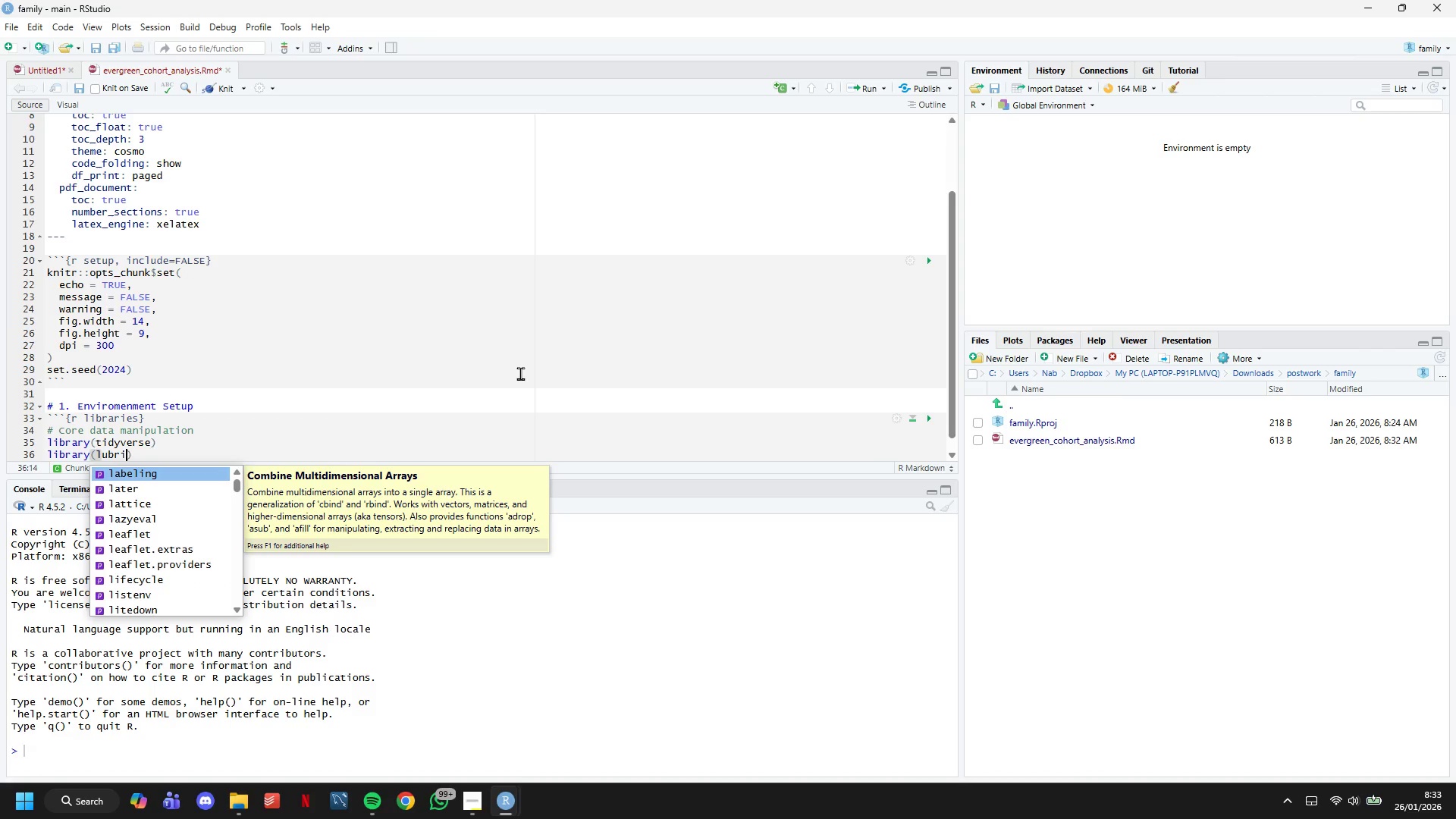 
key(ArrowRight)
 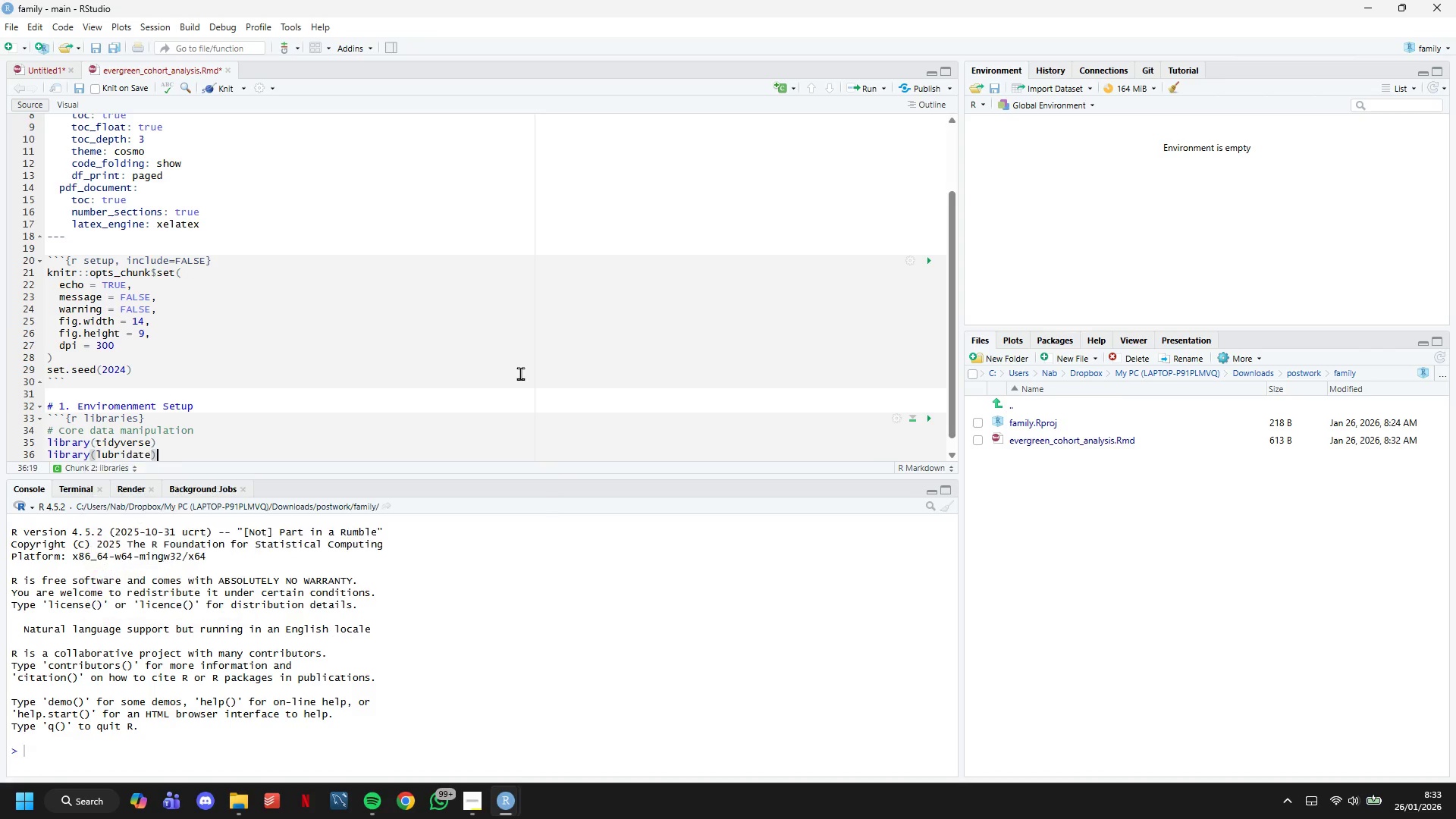 
key(Enter)
 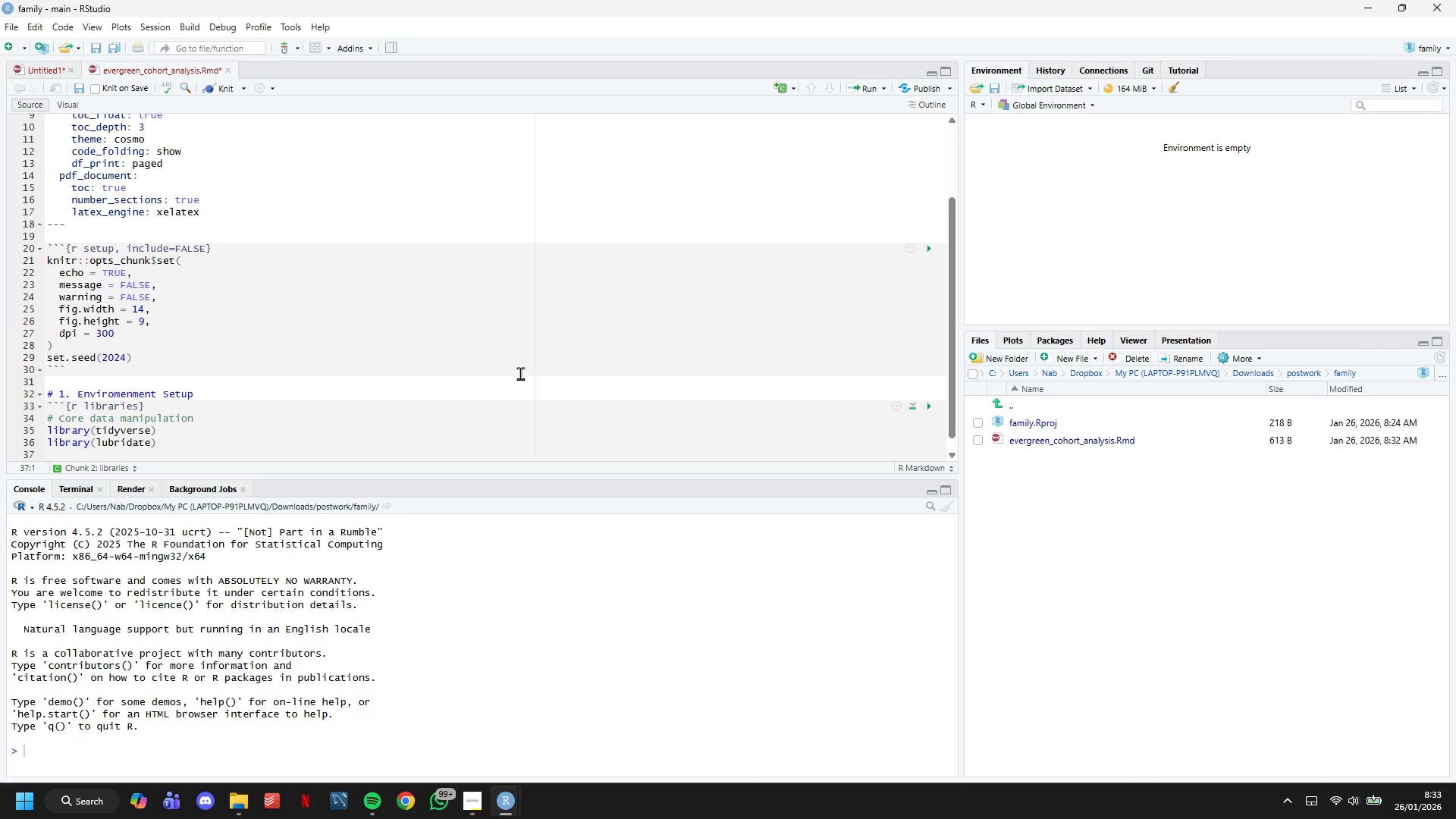 
type(library(dplyr)
 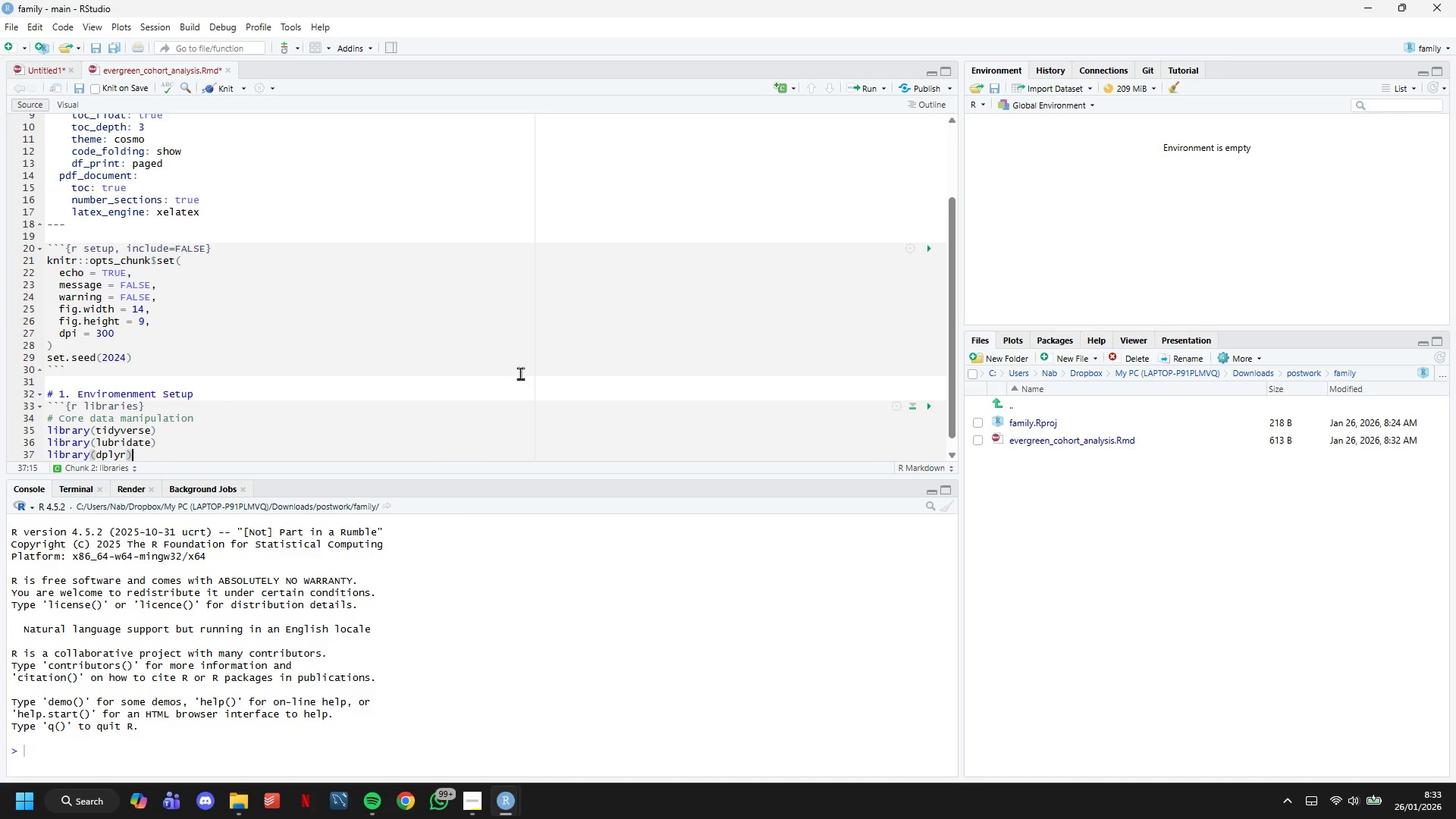 
 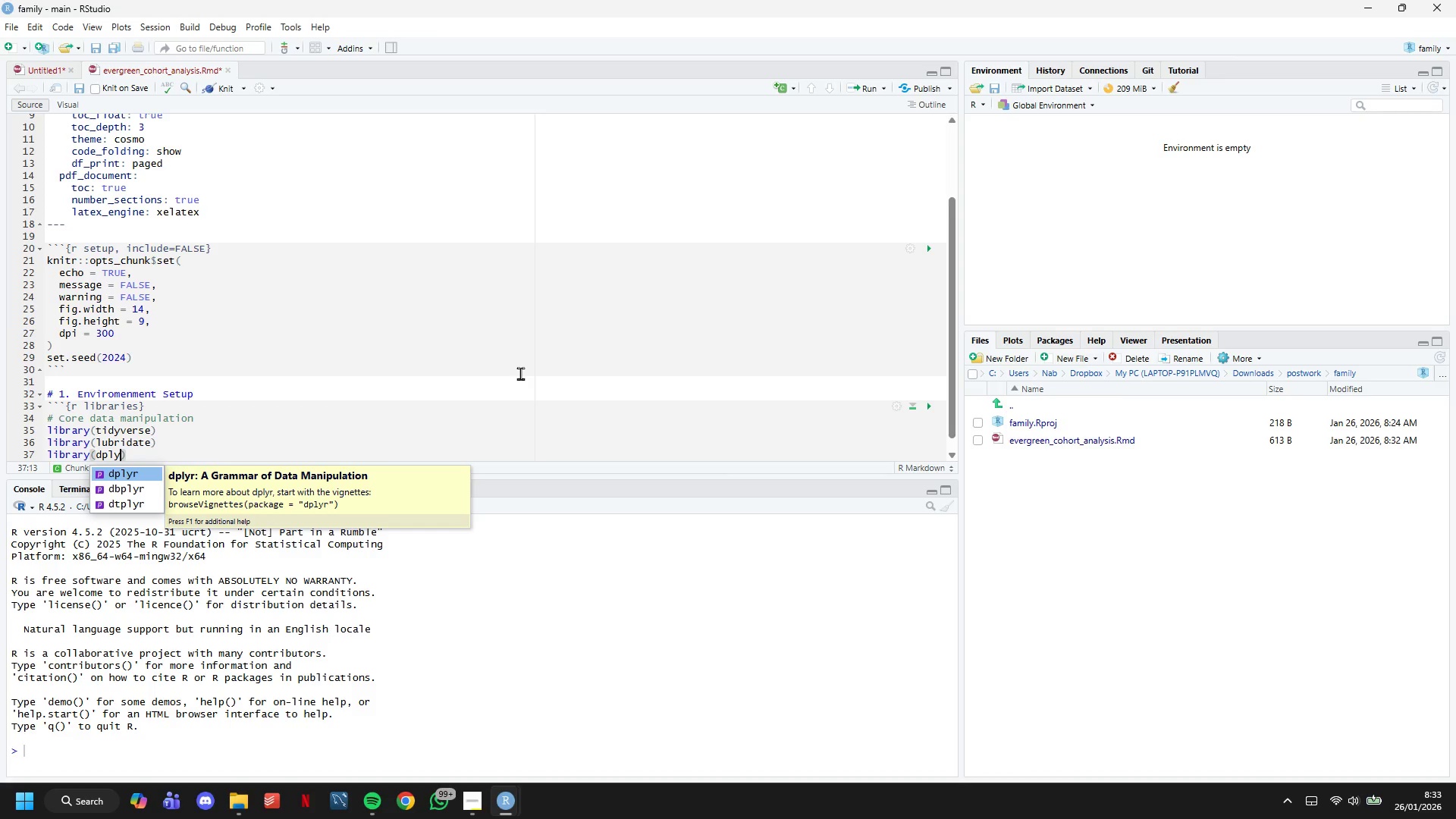 
key(ArrowRight)
 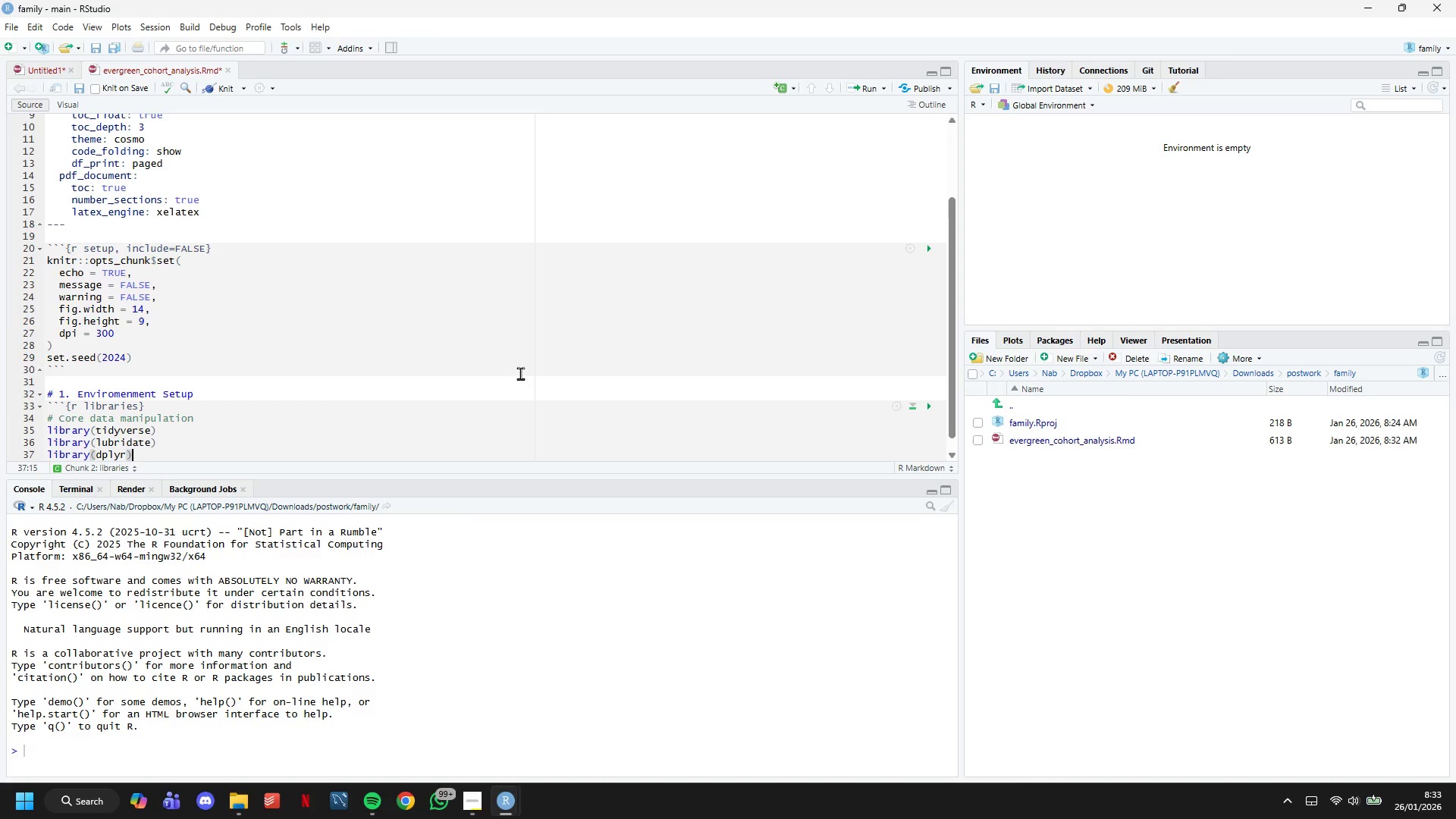 
key(ArrowDown)
 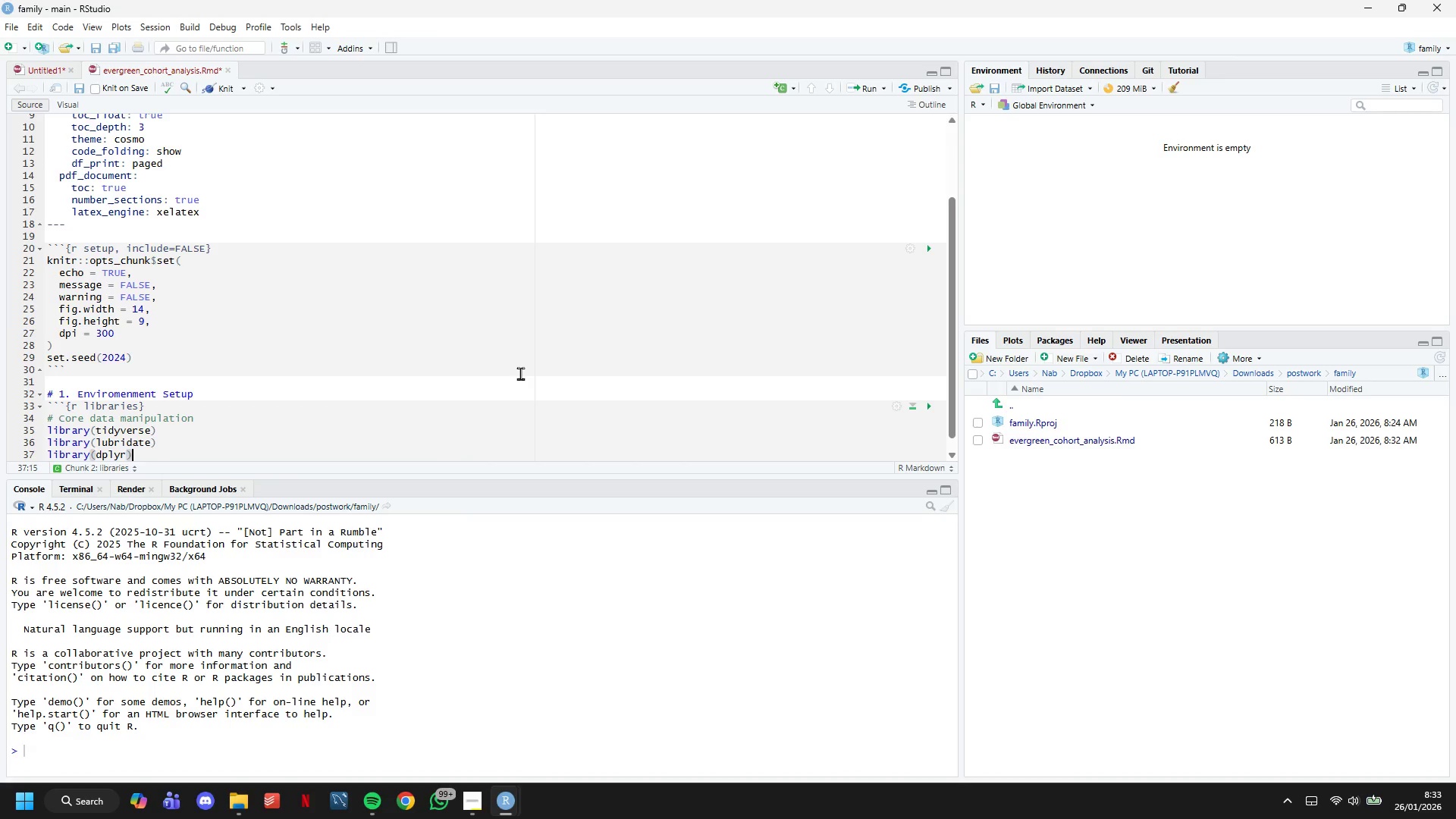 
key(ArrowDown)
 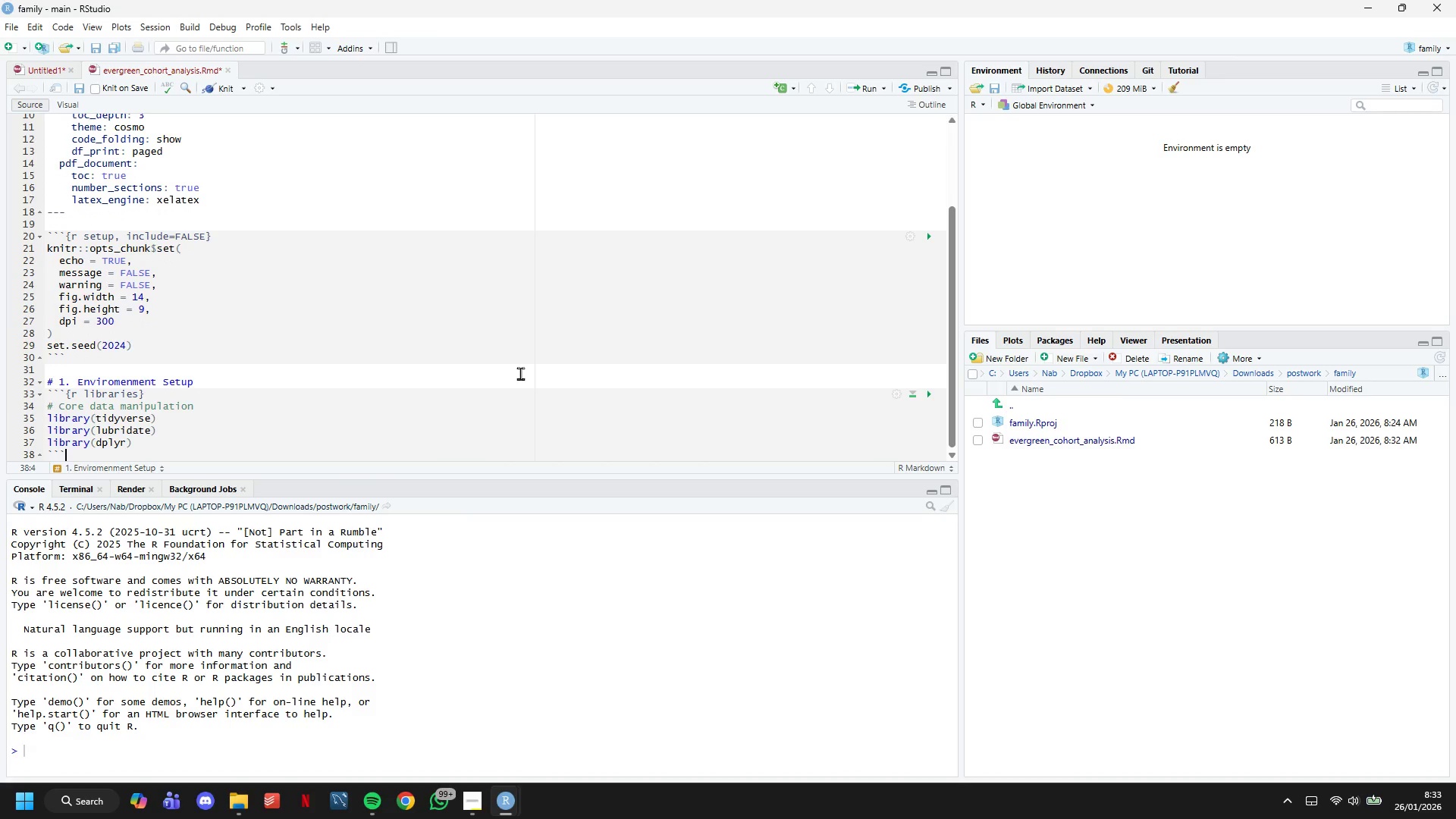 
key(ArrowLeft)
 